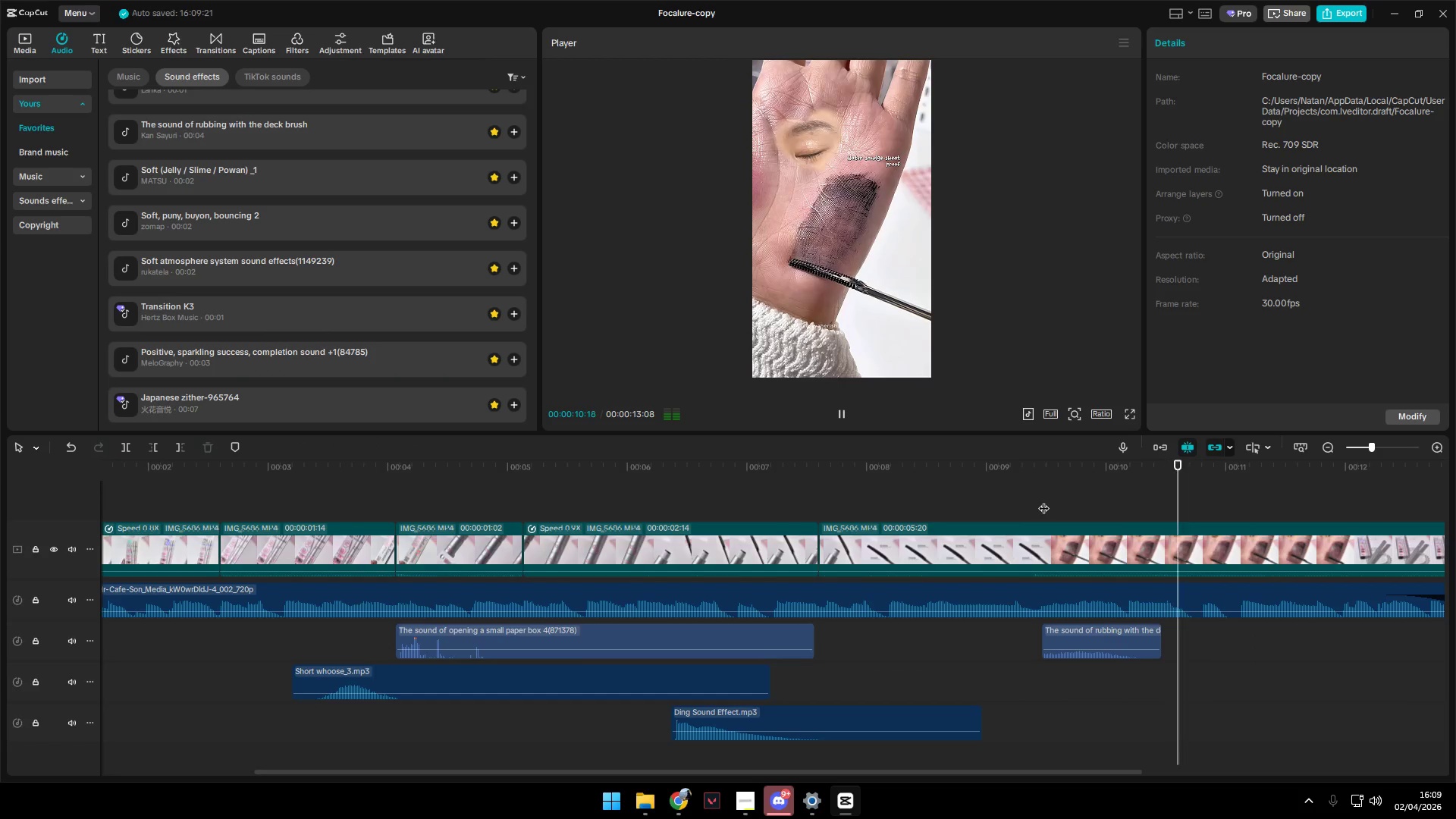 
key(Space)
 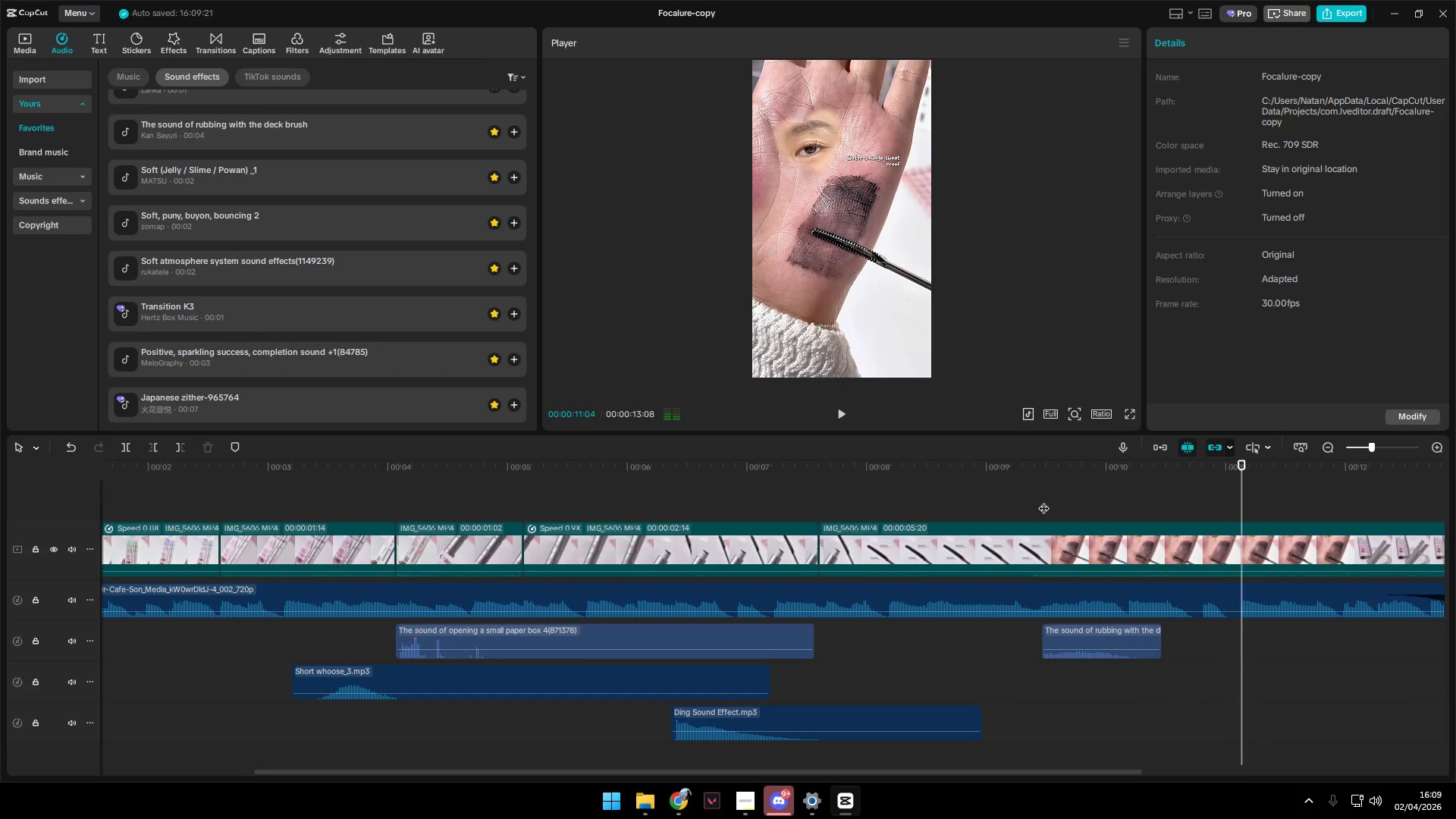 
left_click([1043, 500])
 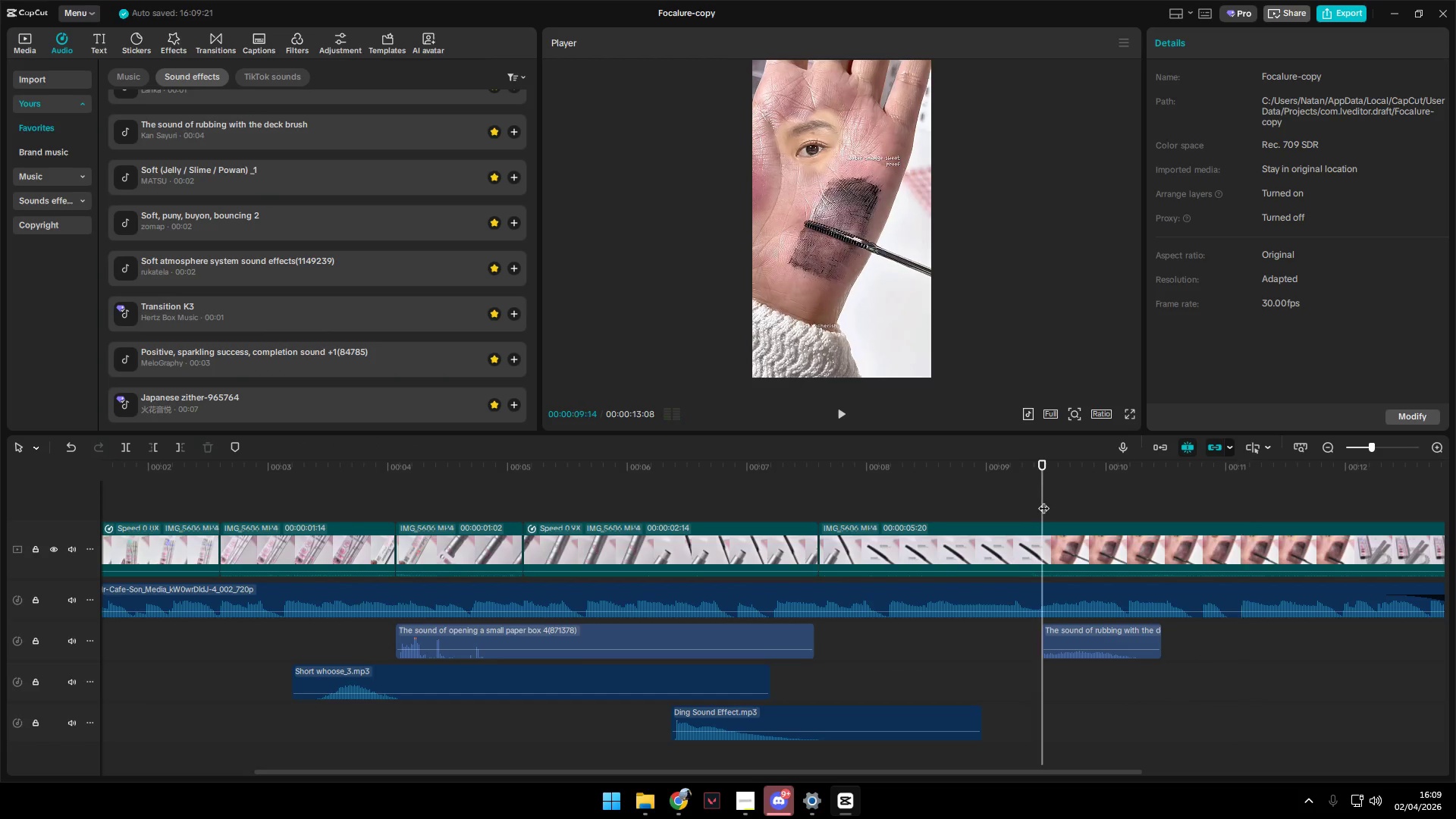 
key(Space)
 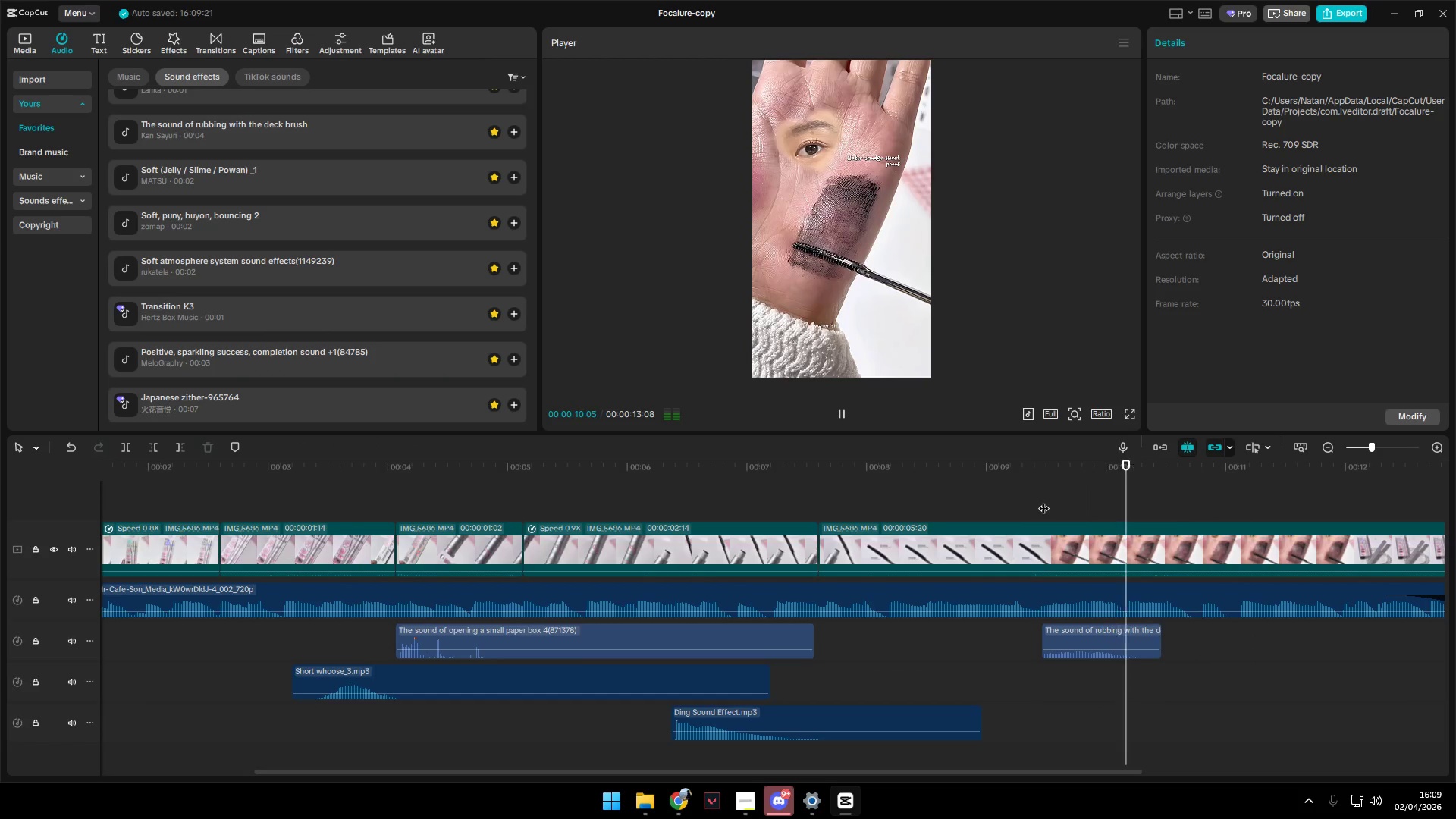 
key(Space)
 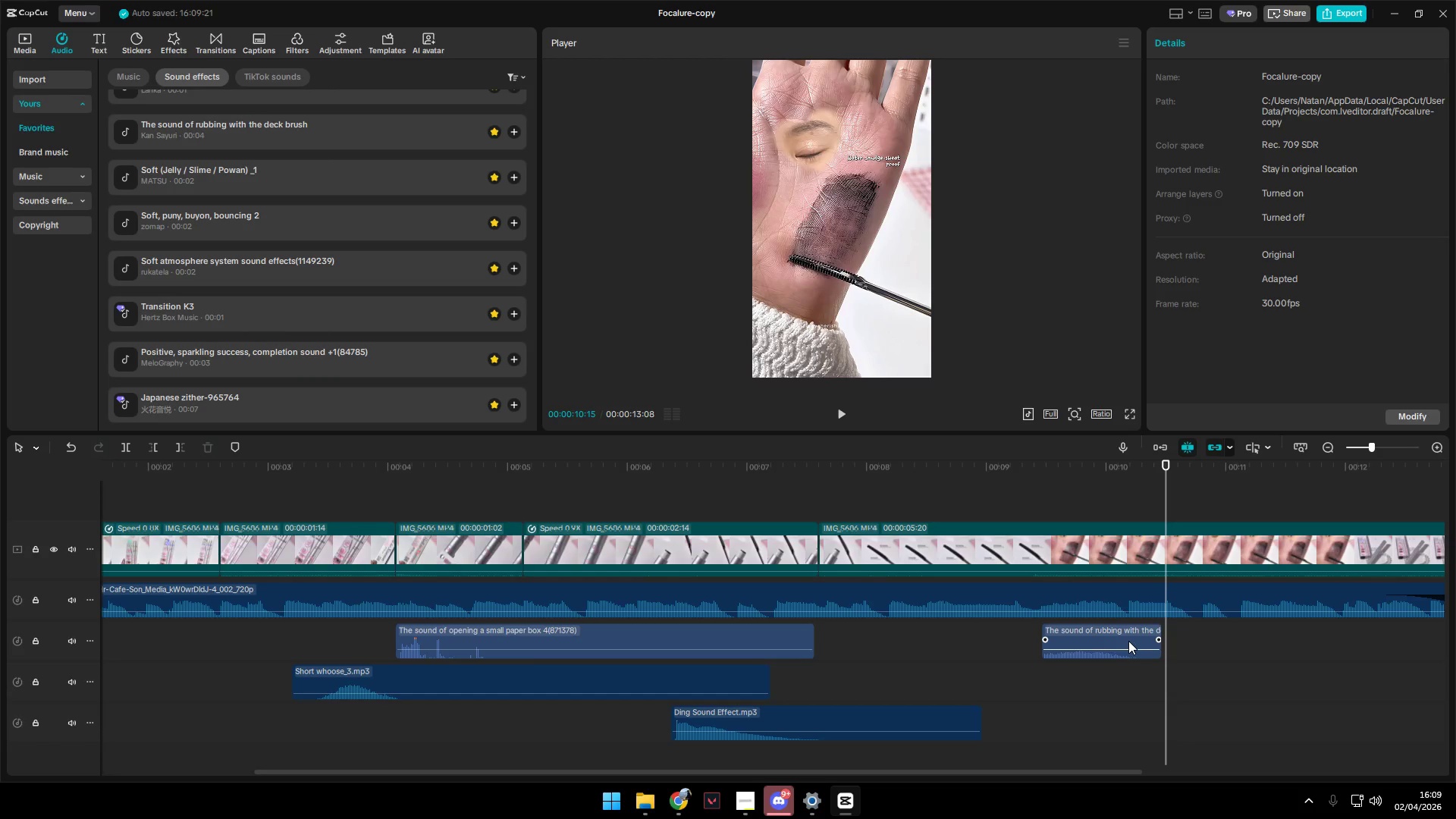 
left_click_drag(start_coordinate=[1131, 636], to_coordinate=[1141, 637])
 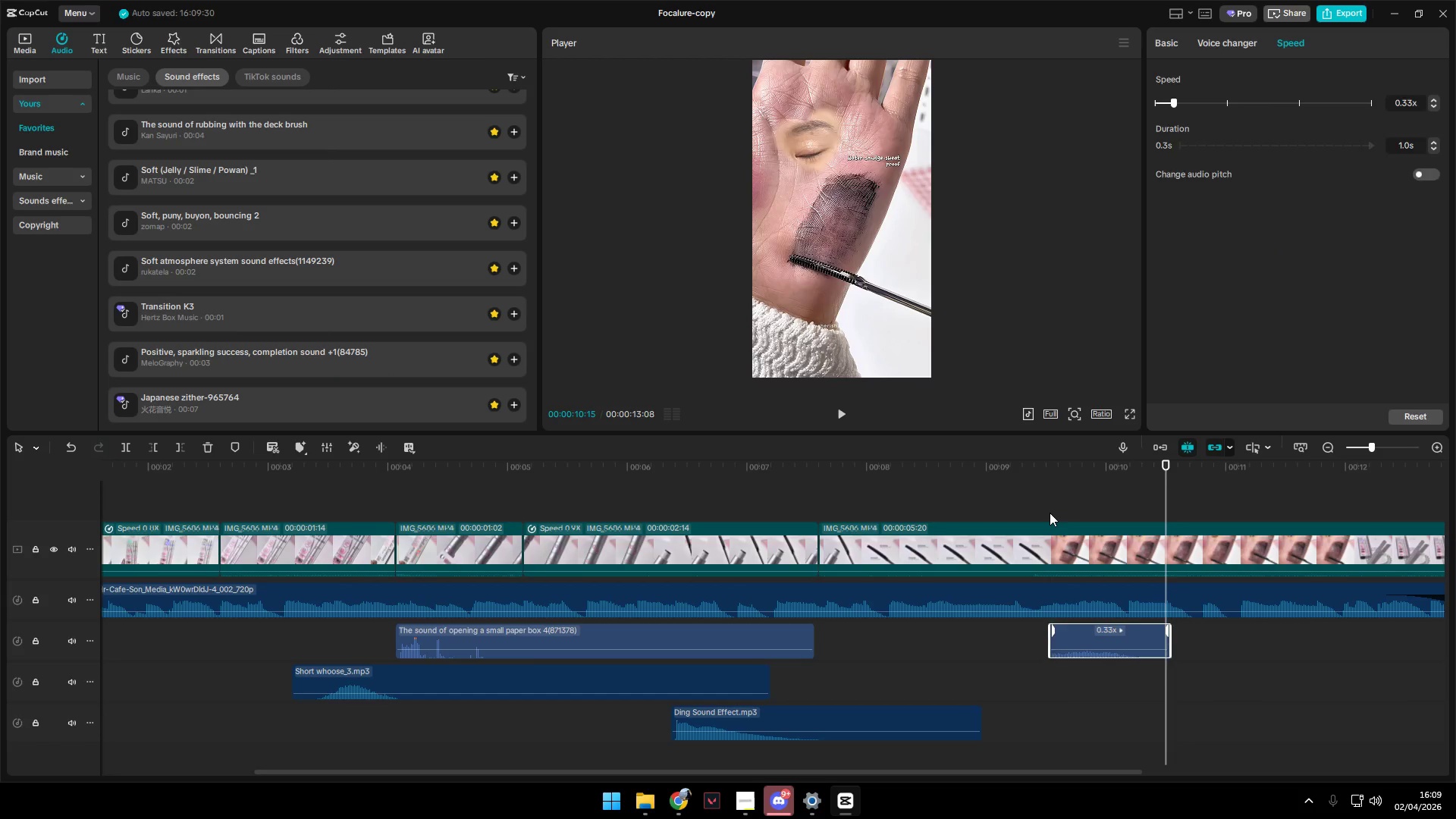 
key(Space)
 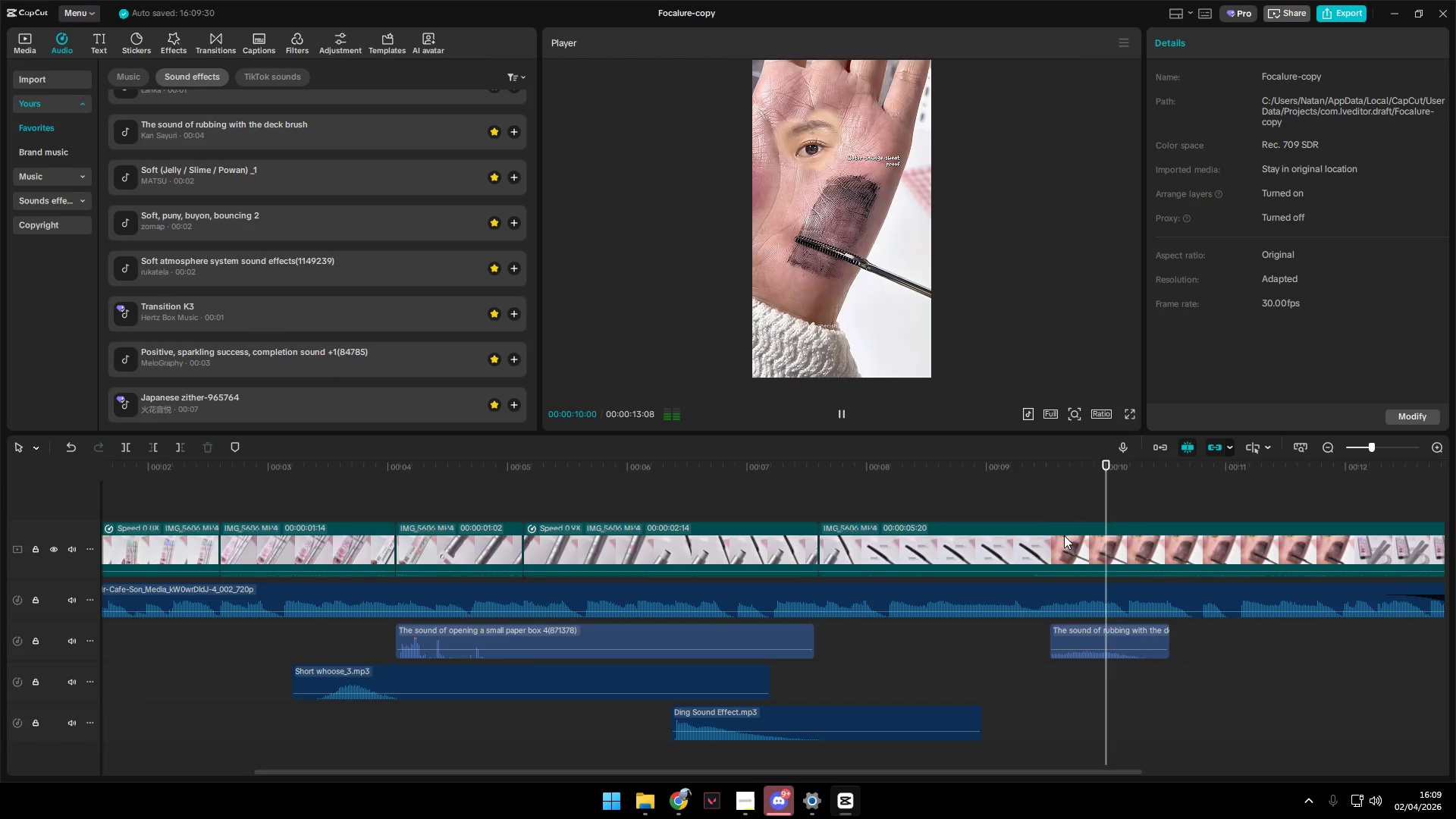 
key(Space)
 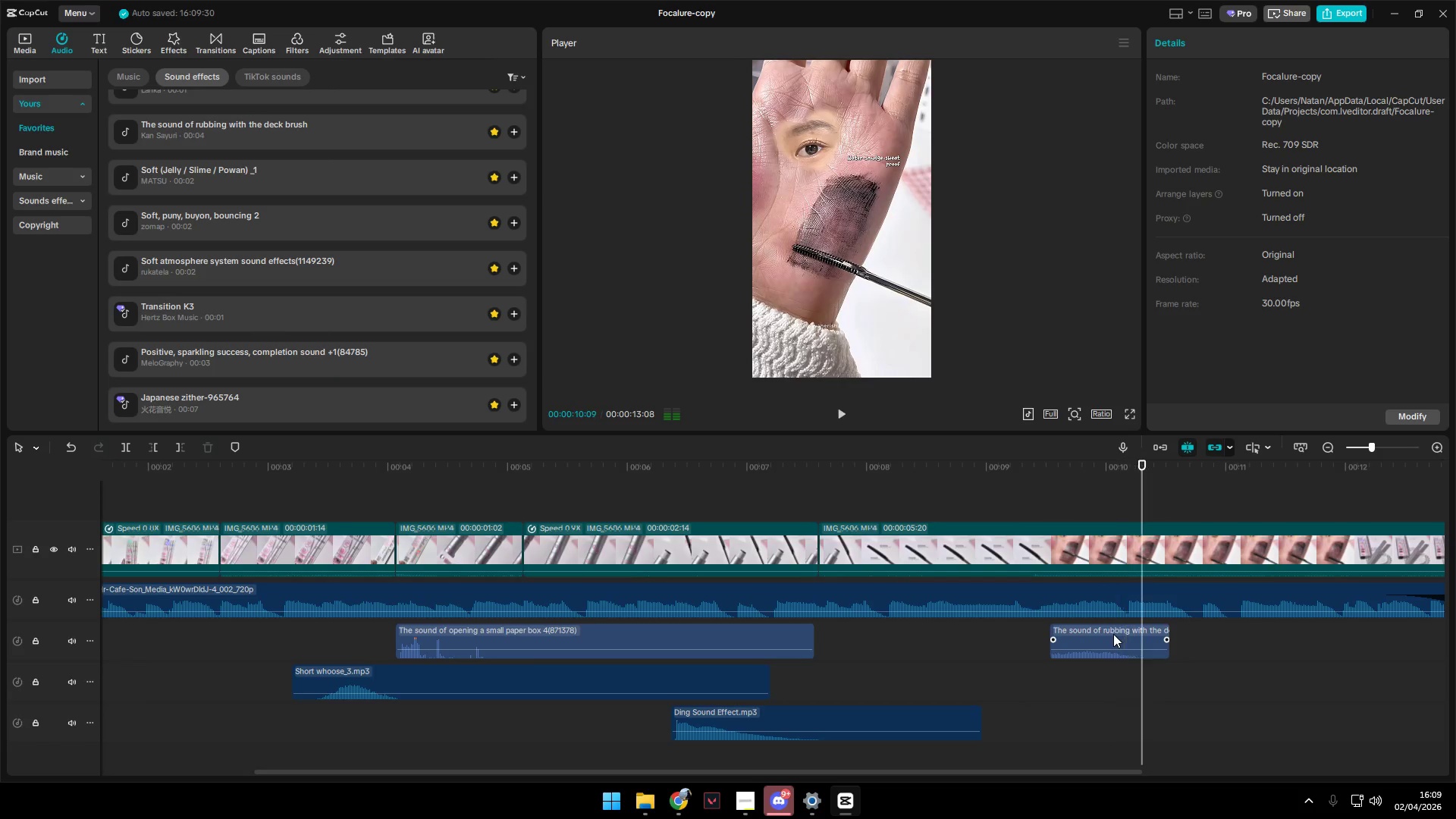 
left_click([1113, 634])
 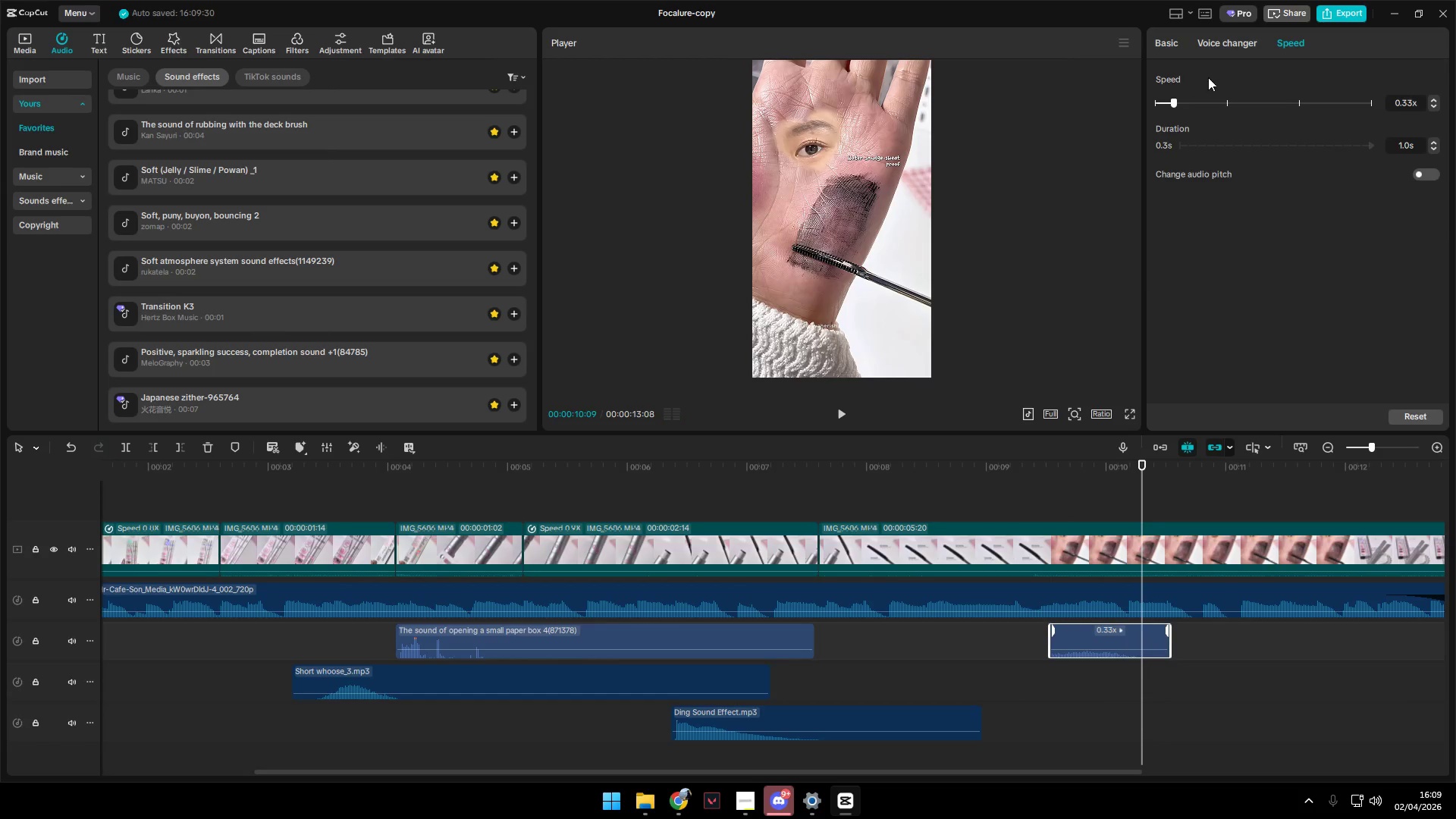 
left_click_drag(start_coordinate=[1173, 102], to_coordinate=[1166, 102])
 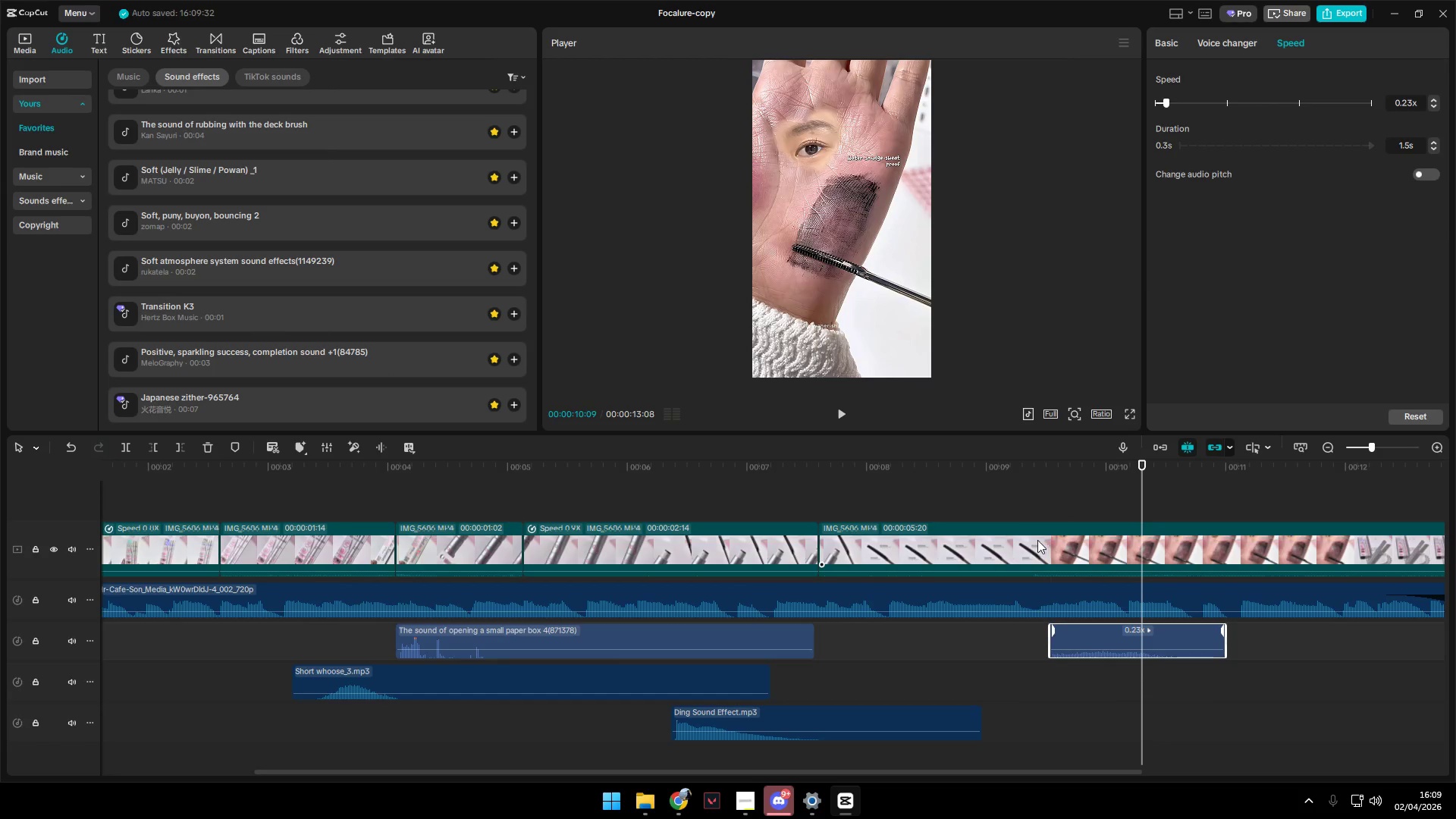 
left_click([1034, 505])
 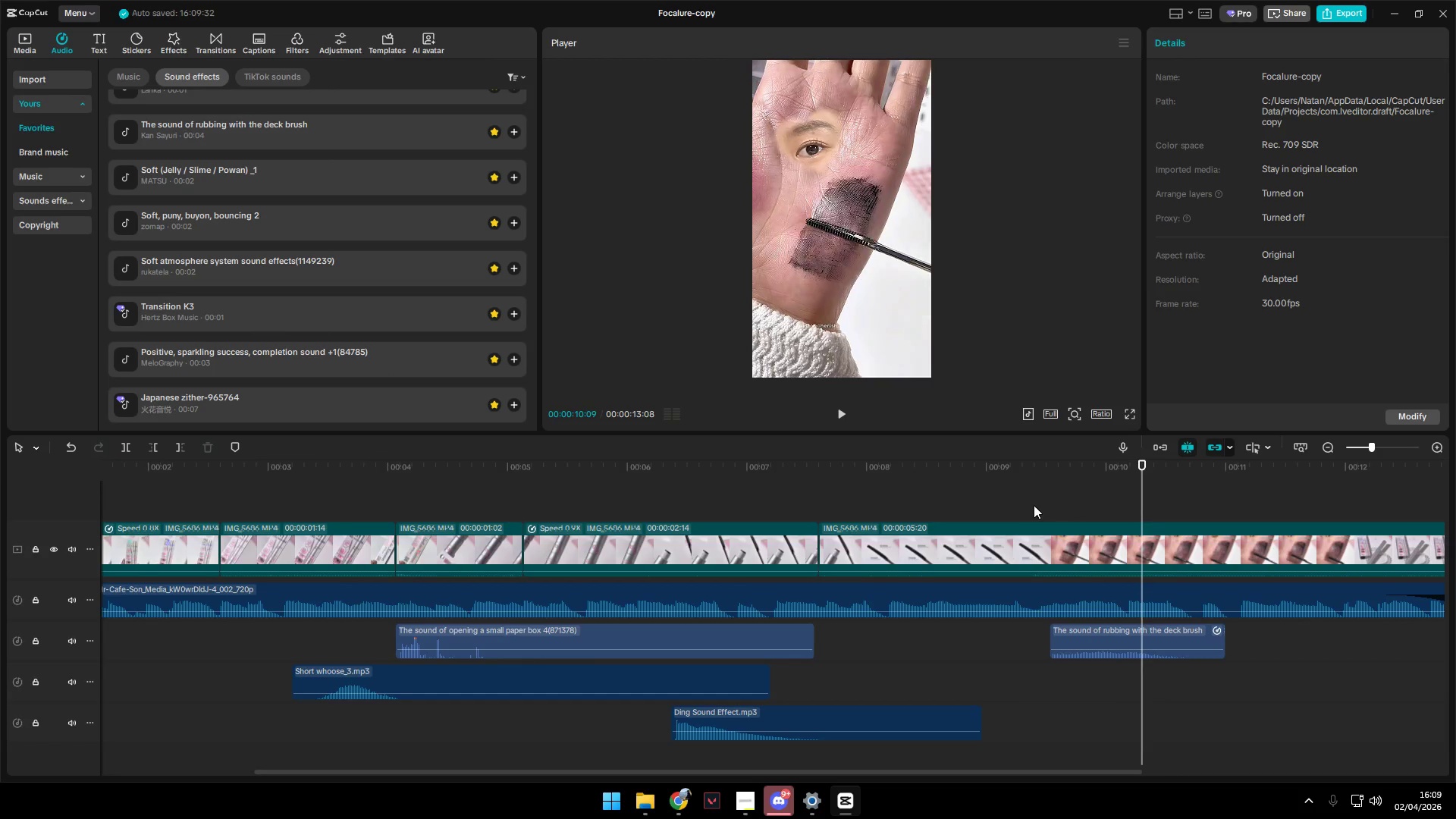 
key(Space)
 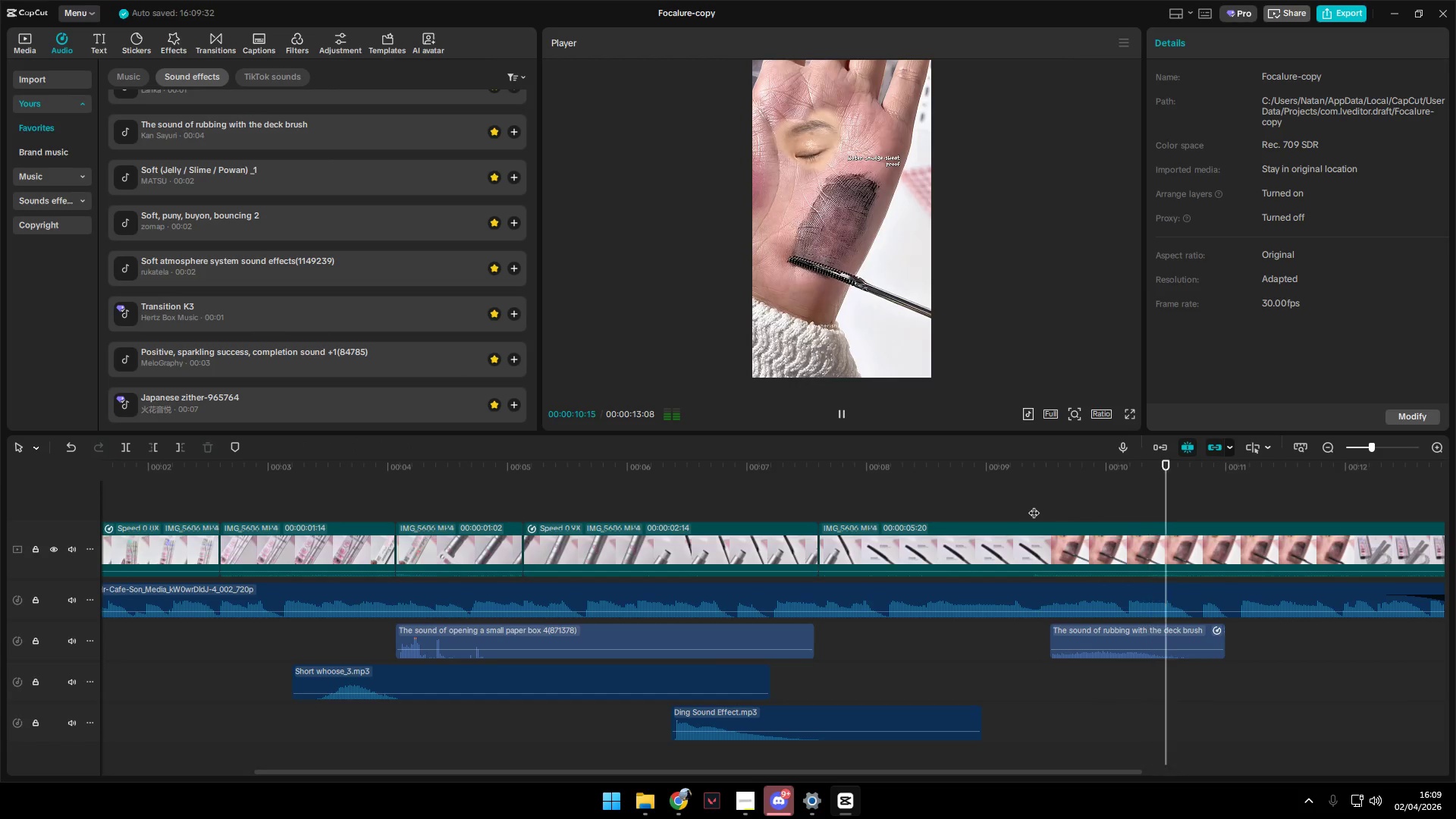 
key(Space)
 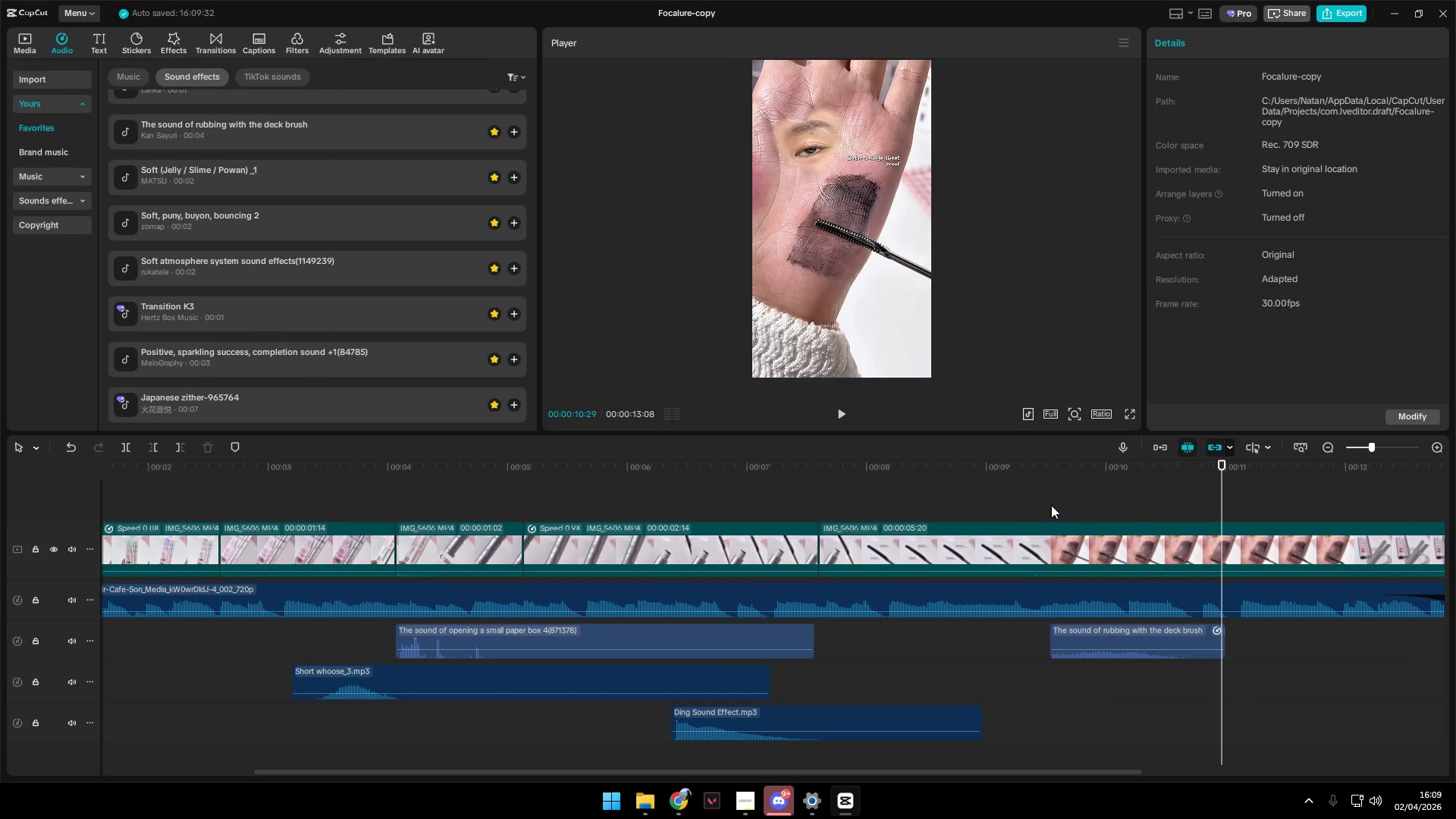 
left_click_drag(start_coordinate=[1051, 505], to_coordinate=[1047, 505])
 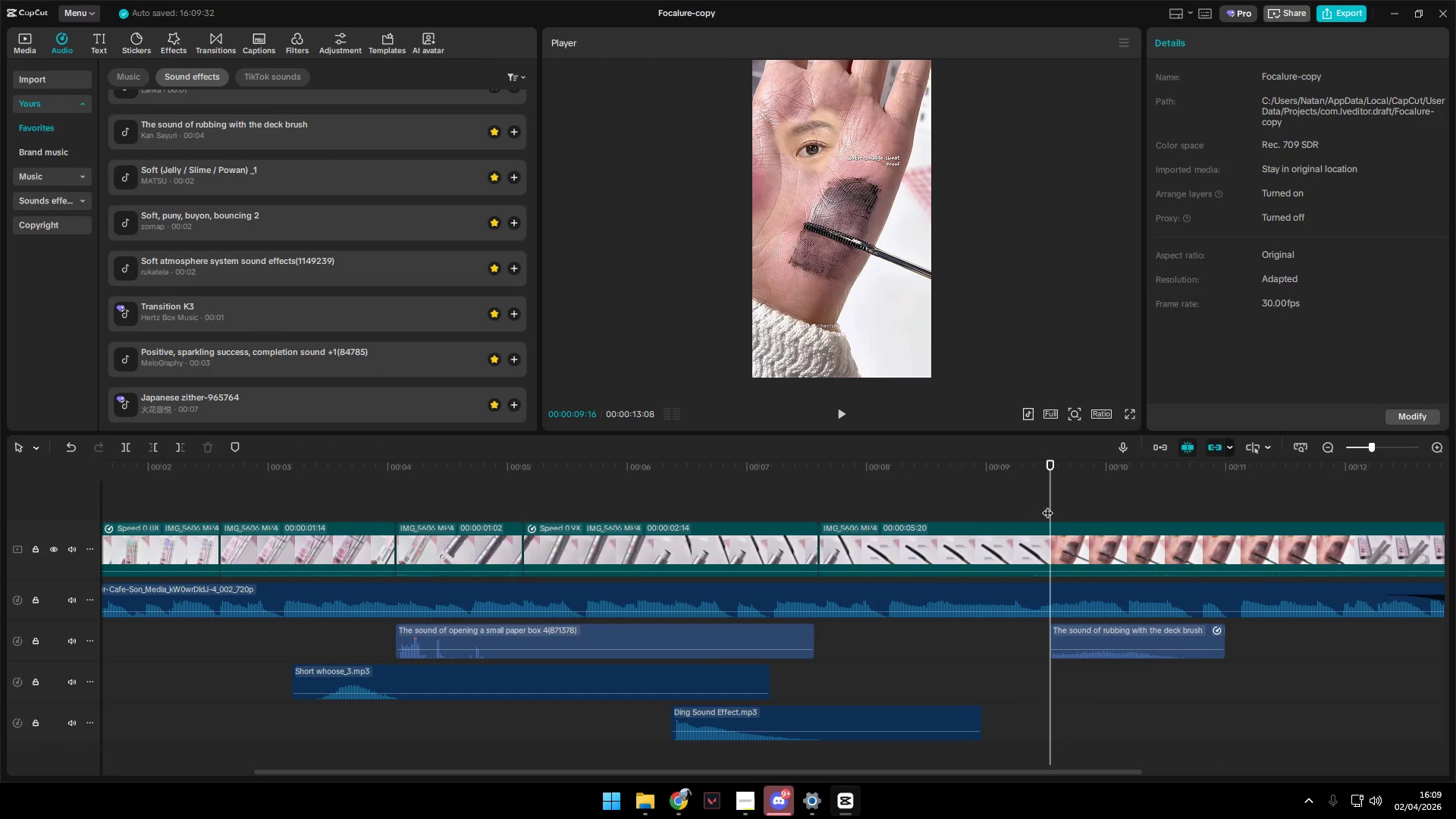 
left_click_drag(start_coordinate=[1046, 505], to_coordinate=[1034, 510])
 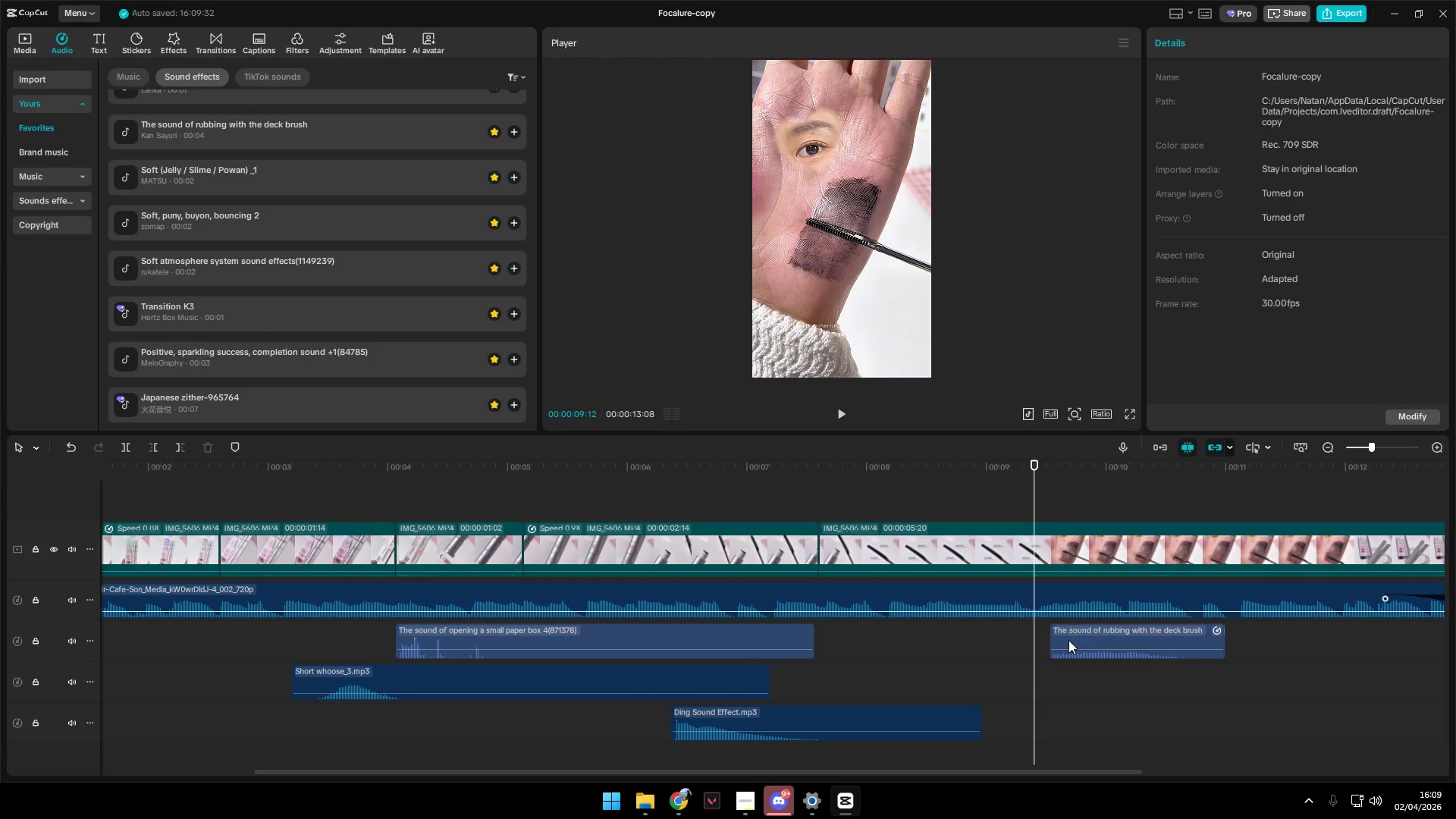 
left_click_drag(start_coordinate=[1084, 628], to_coordinate=[1063, 632])
 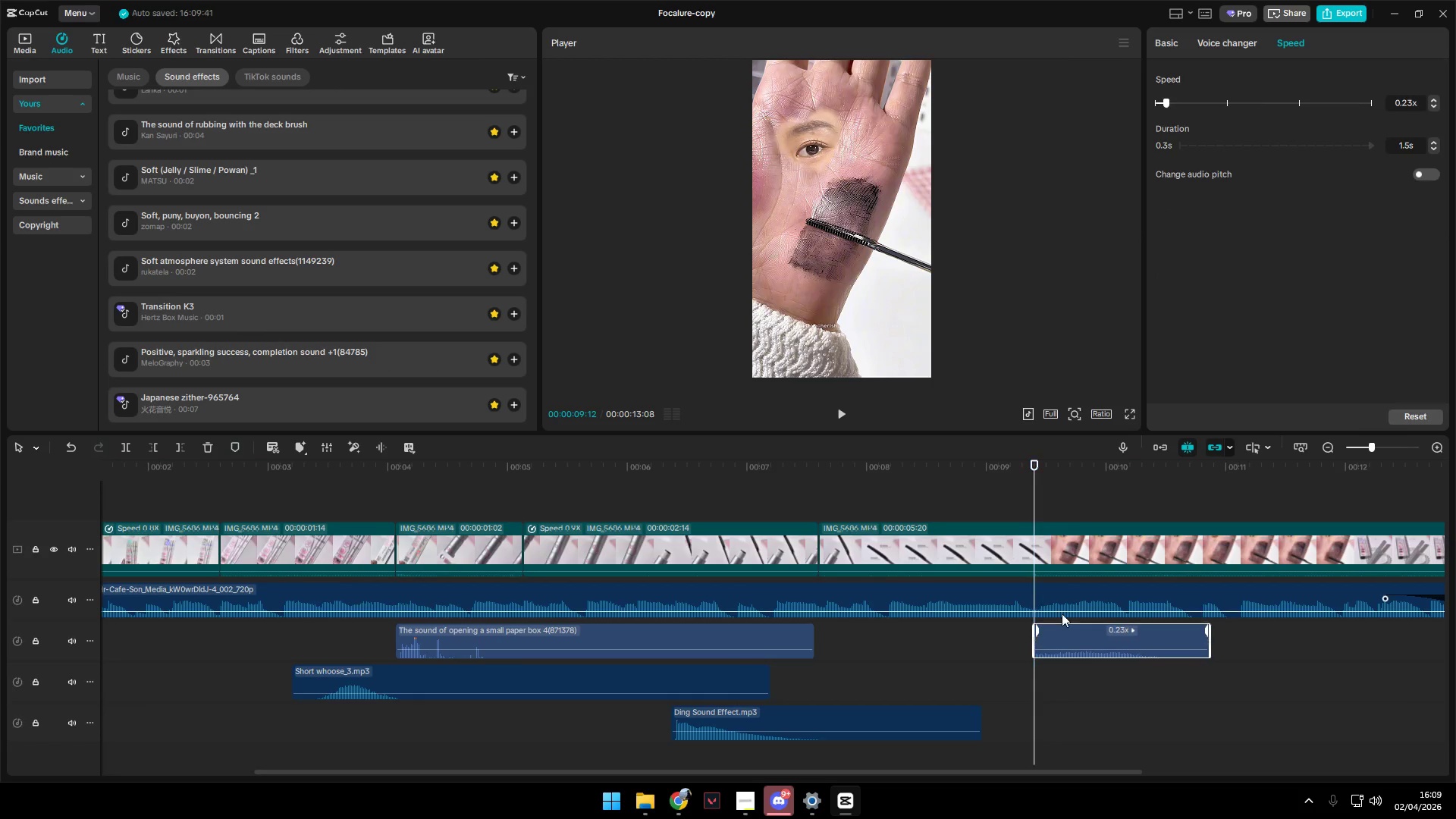 
key(Space)
 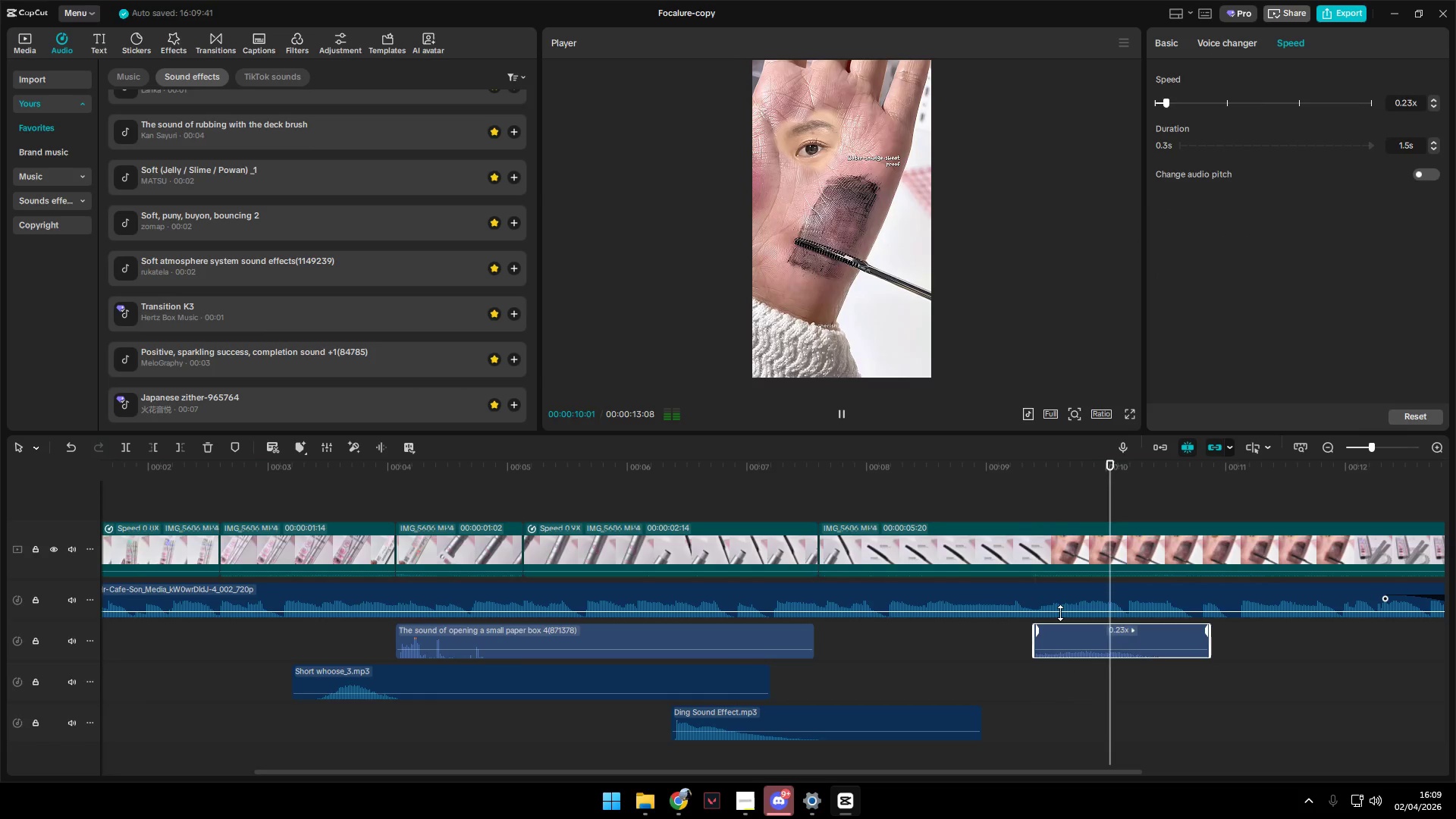 
key(Space)
 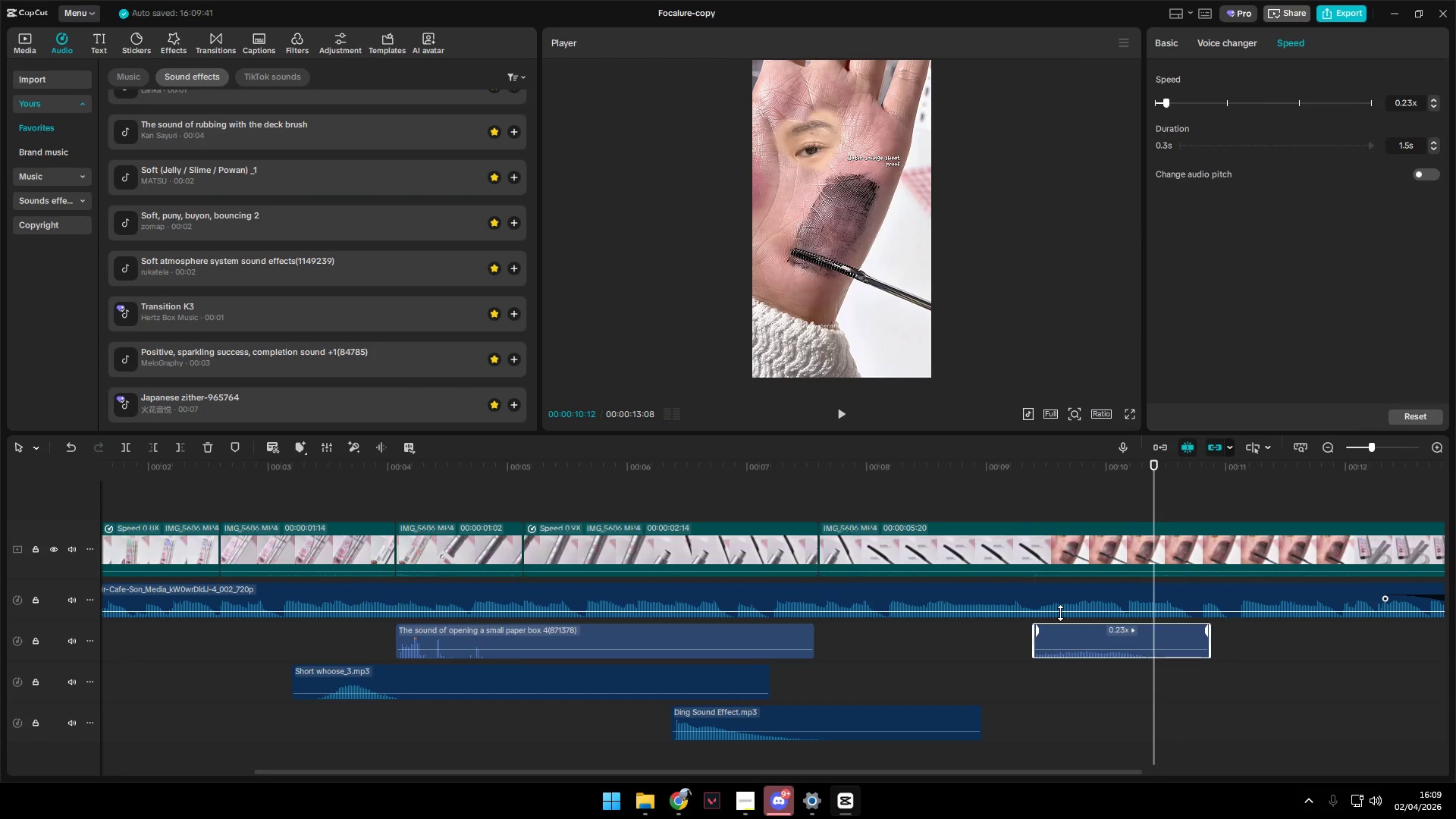 
key(Space)
 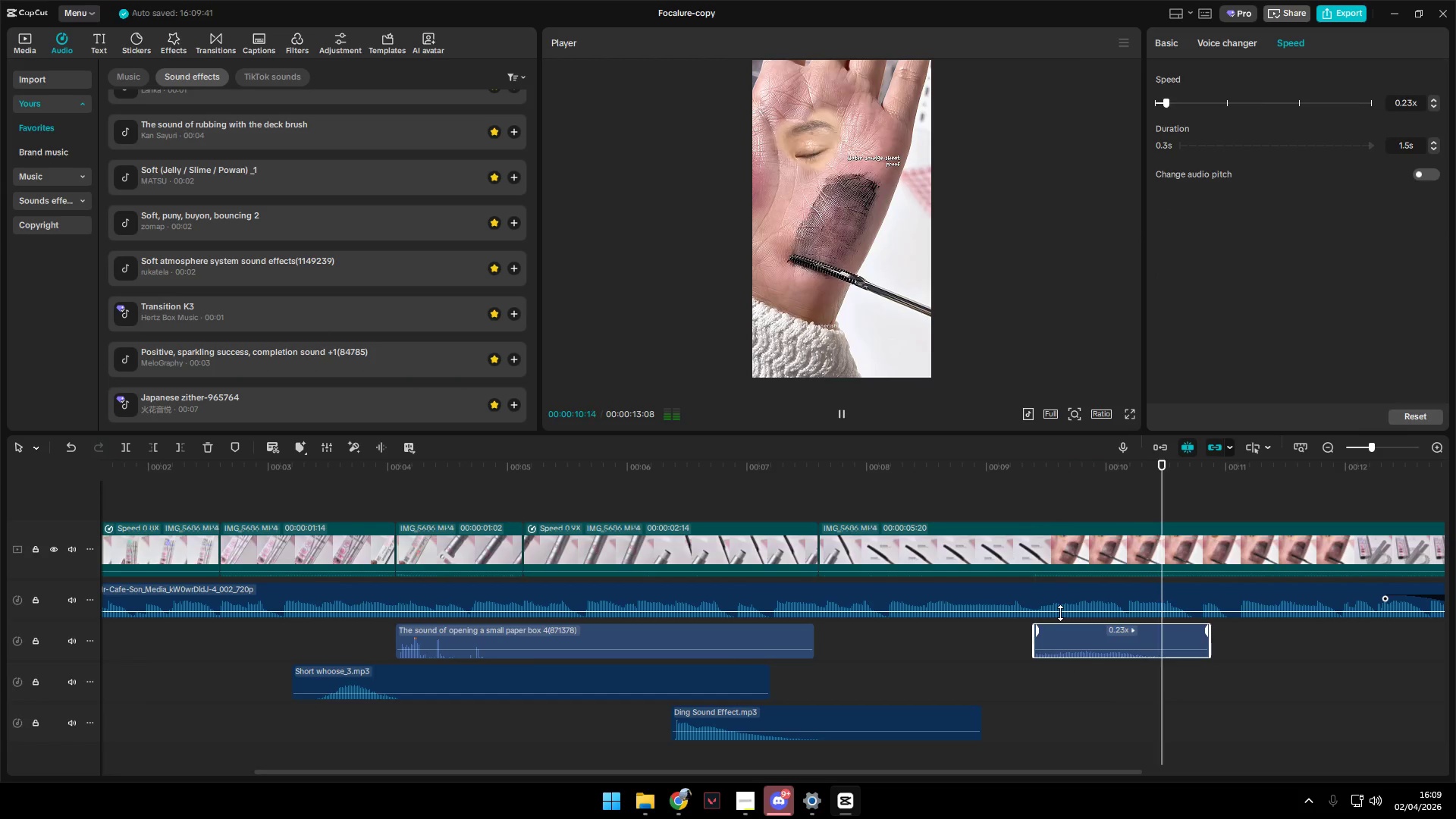 
key(Space)
 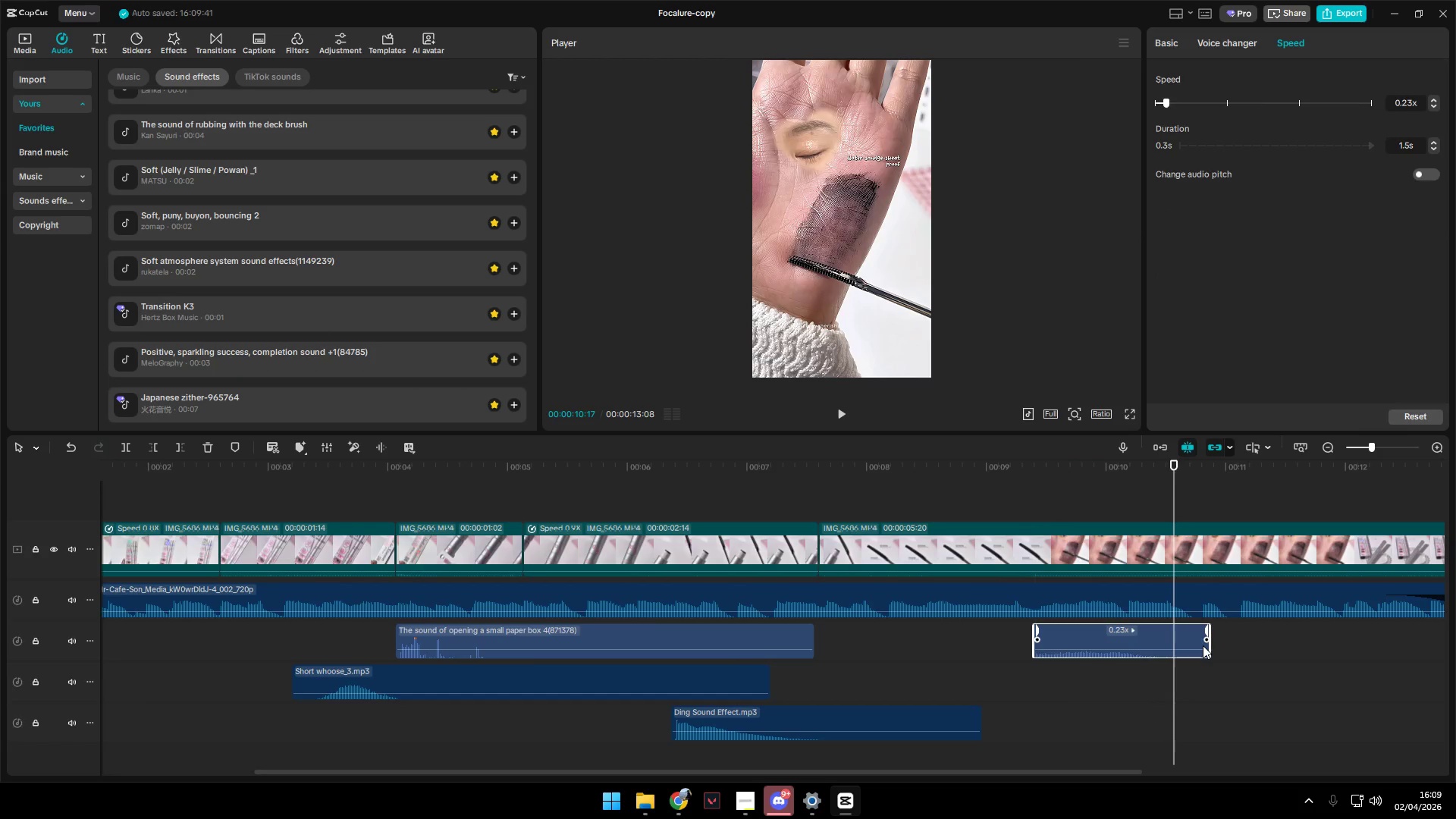 
key(Space)
 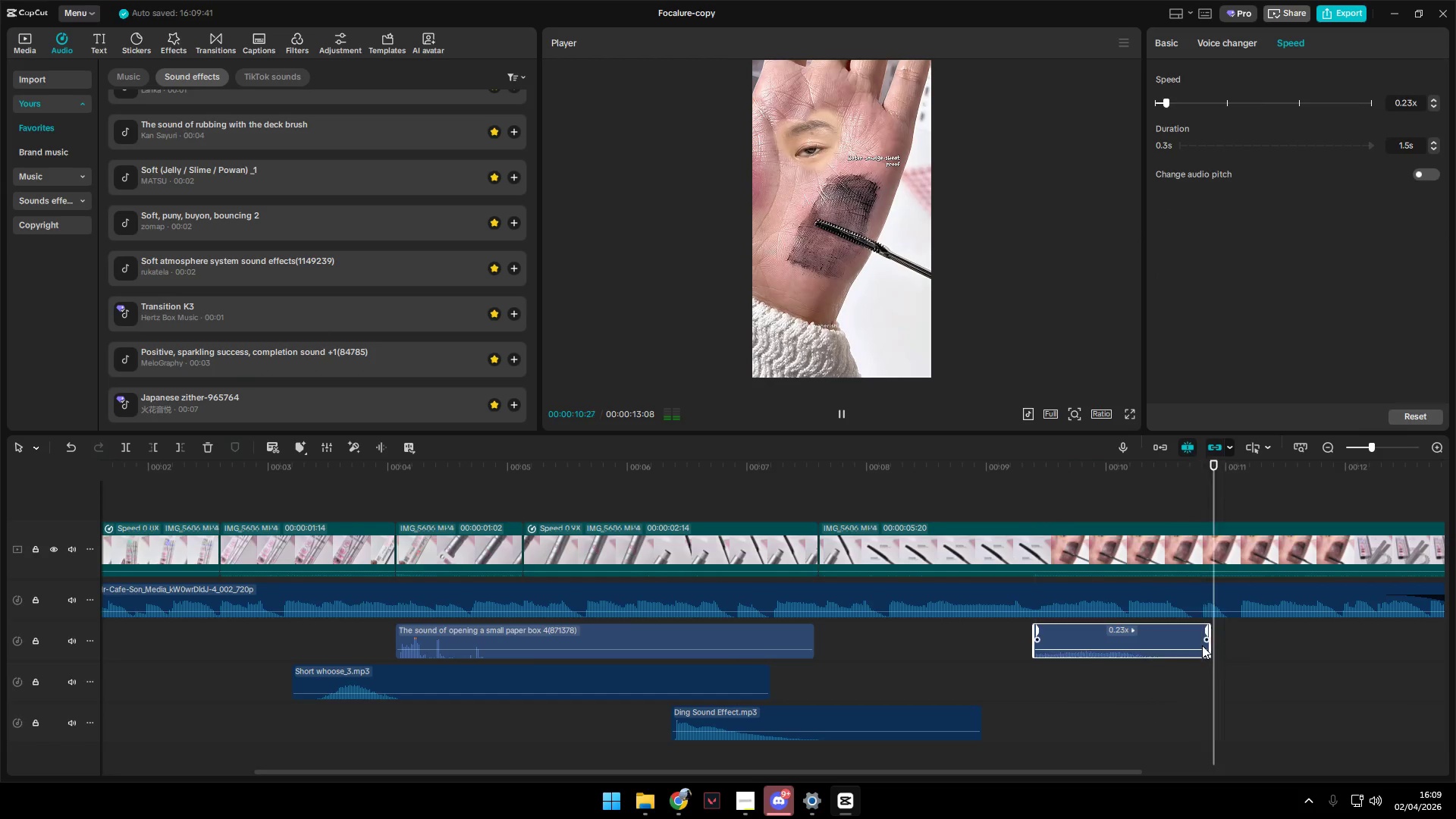 
key(Space)
 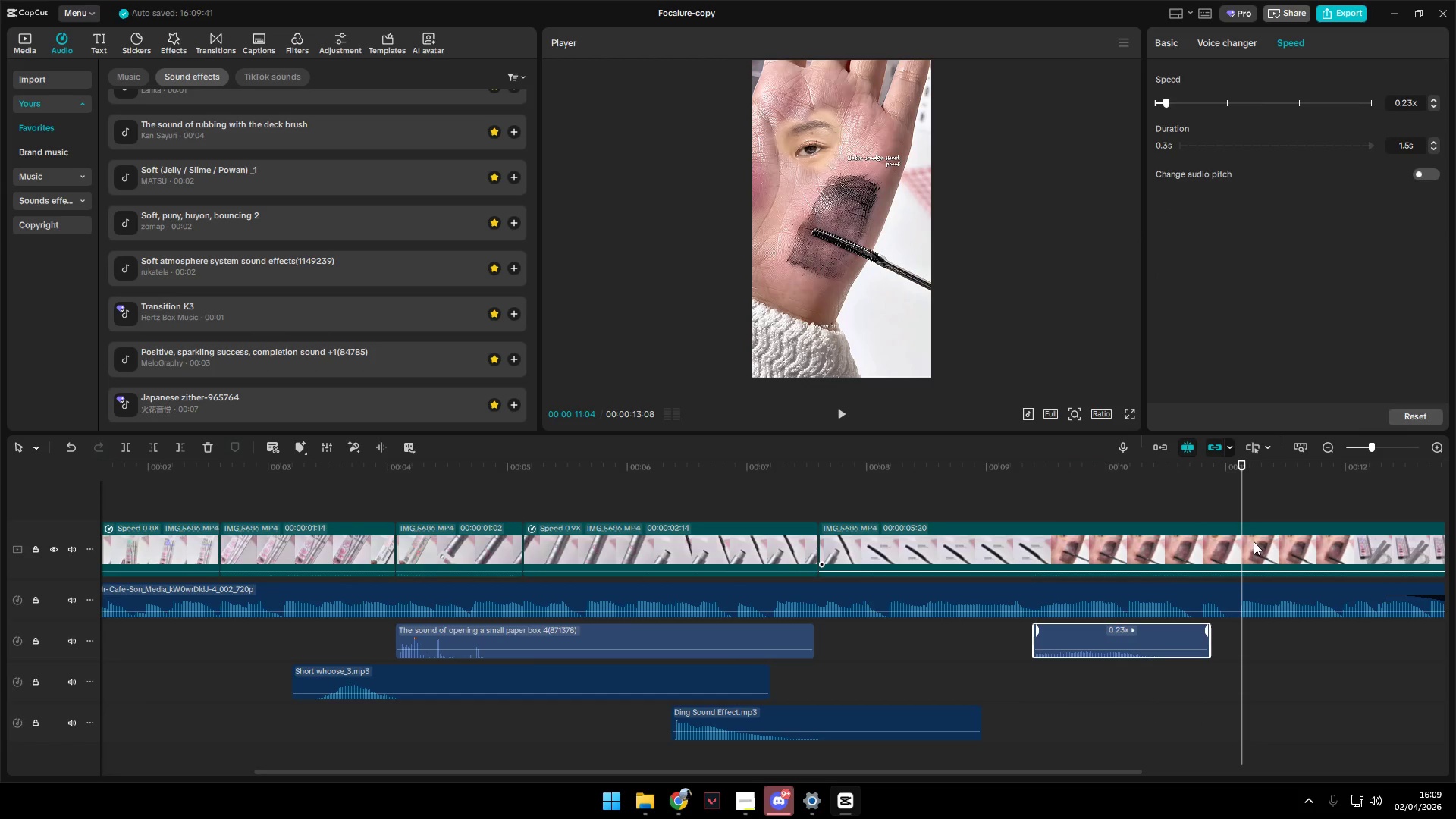 
left_click_drag(start_coordinate=[1241, 508], to_coordinate=[1198, 512])
 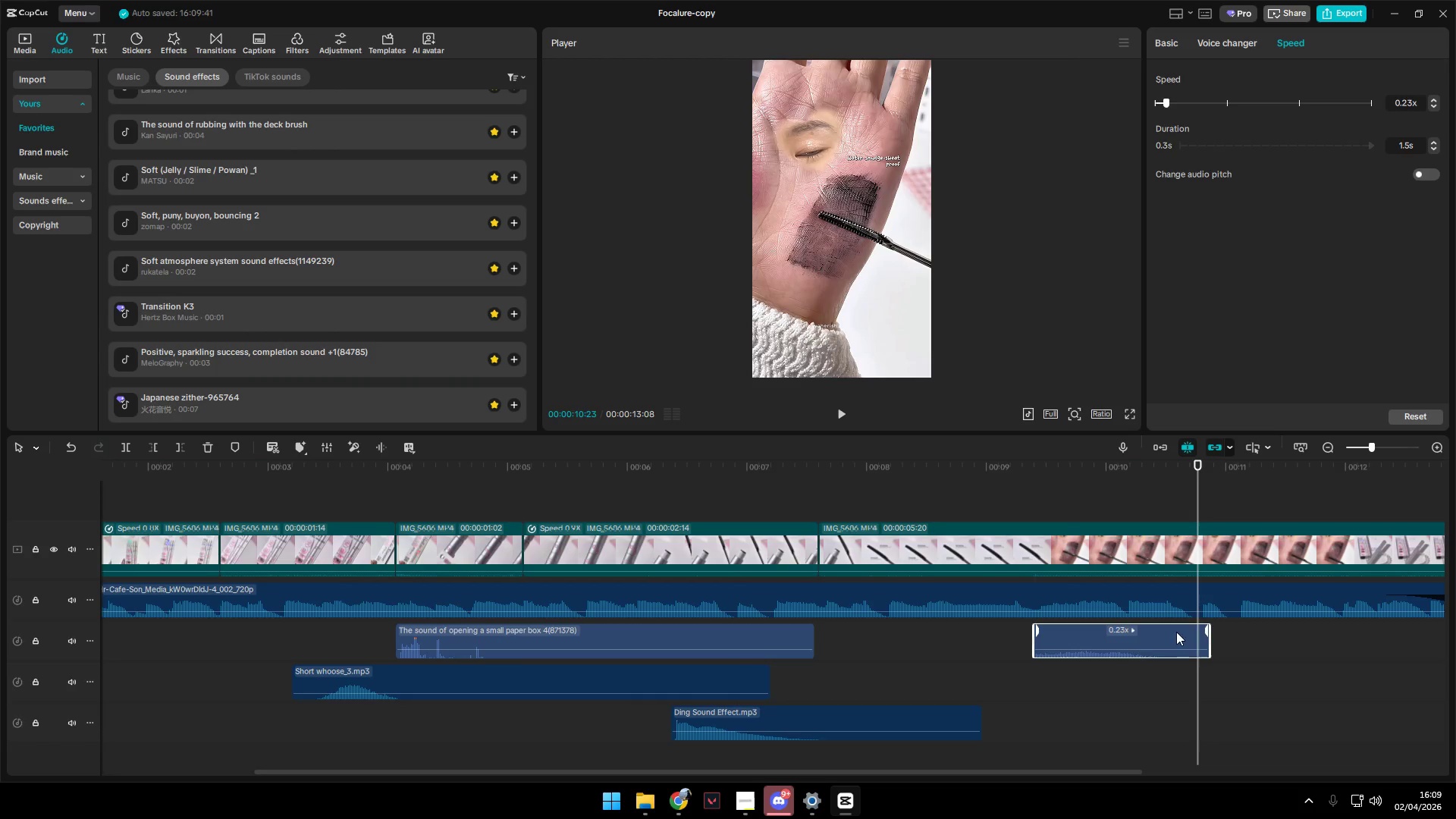 
left_click([1155, 642])
 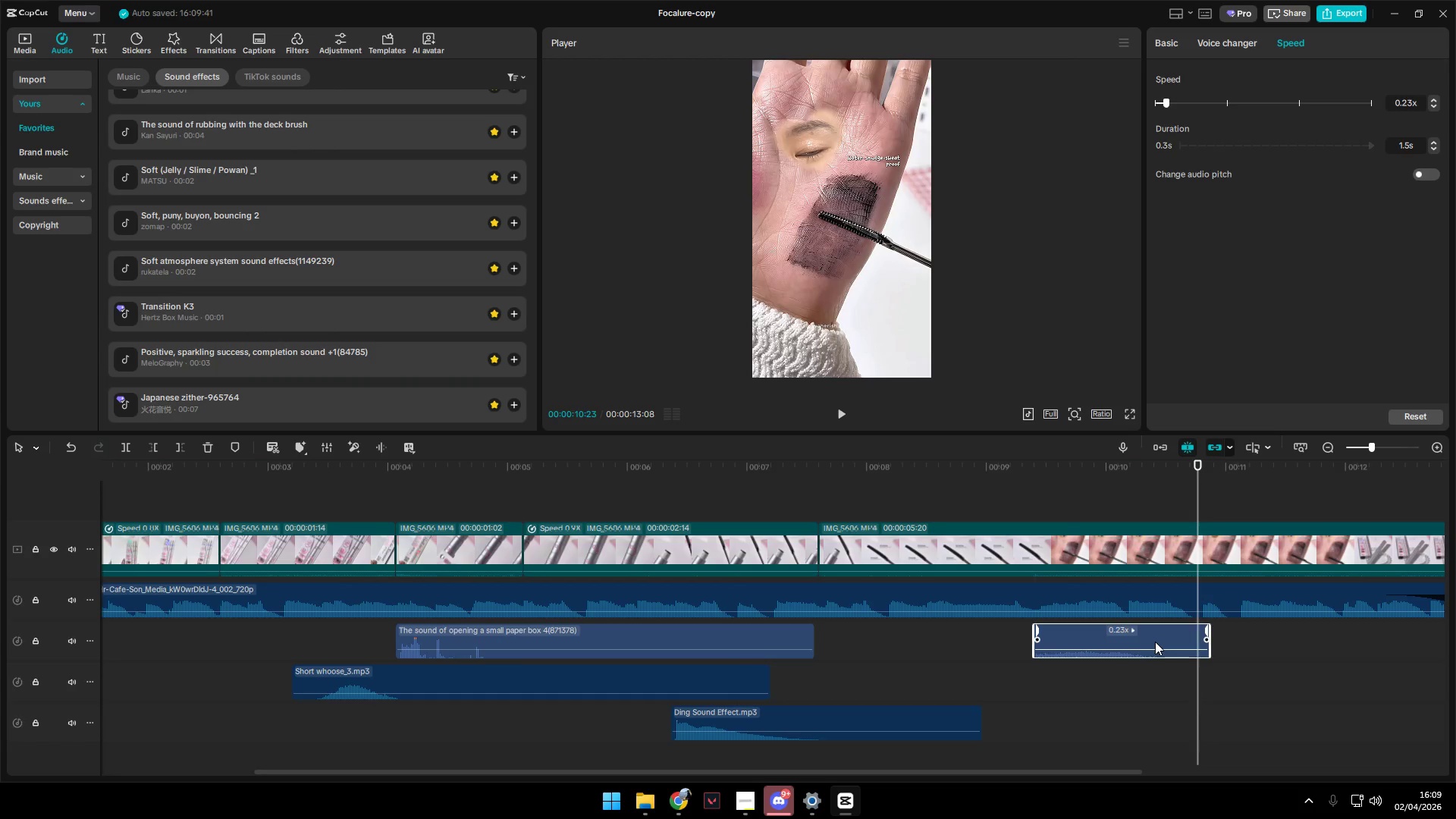 
key(Control+C)
 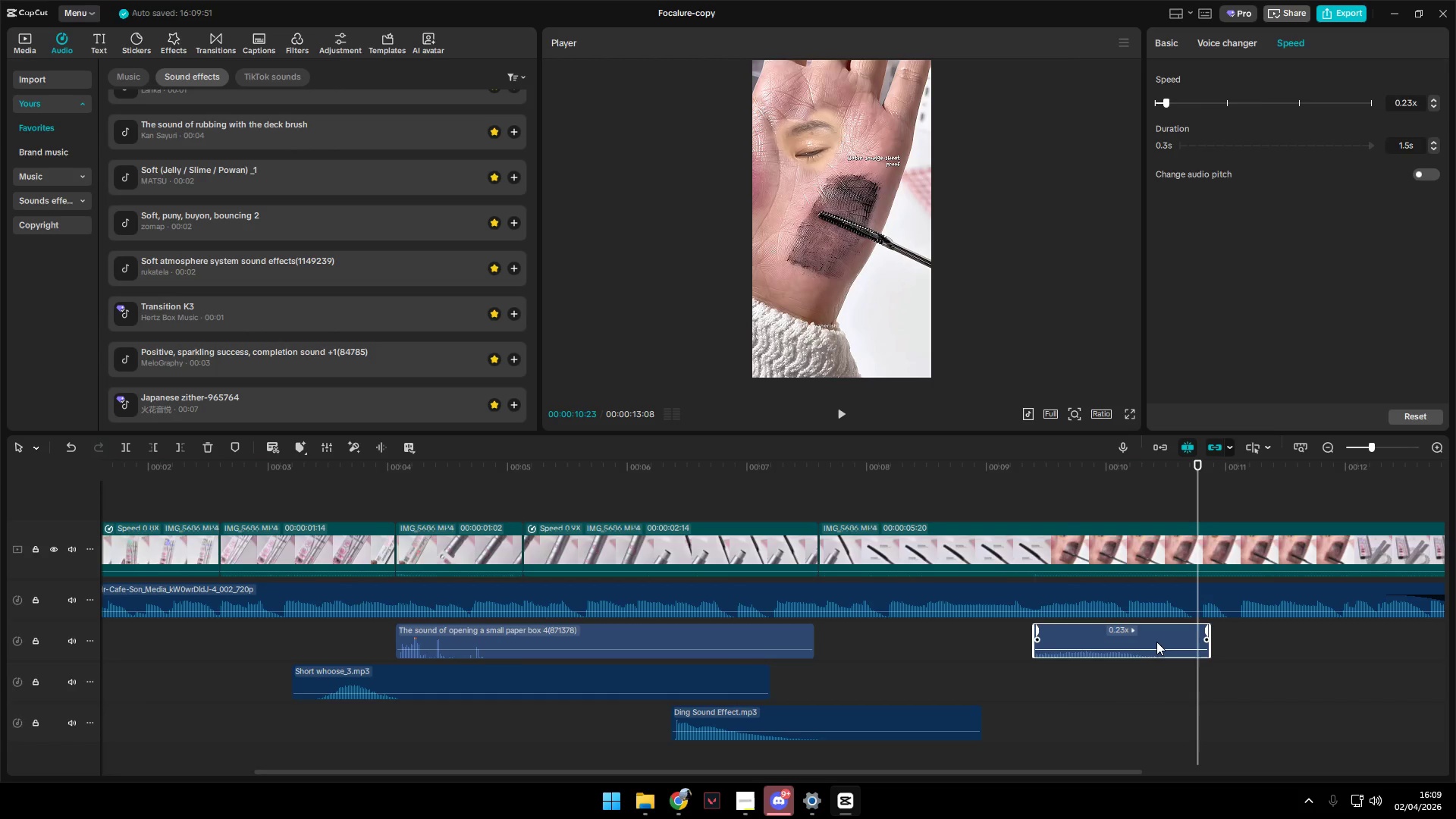 
key(Control+V)
 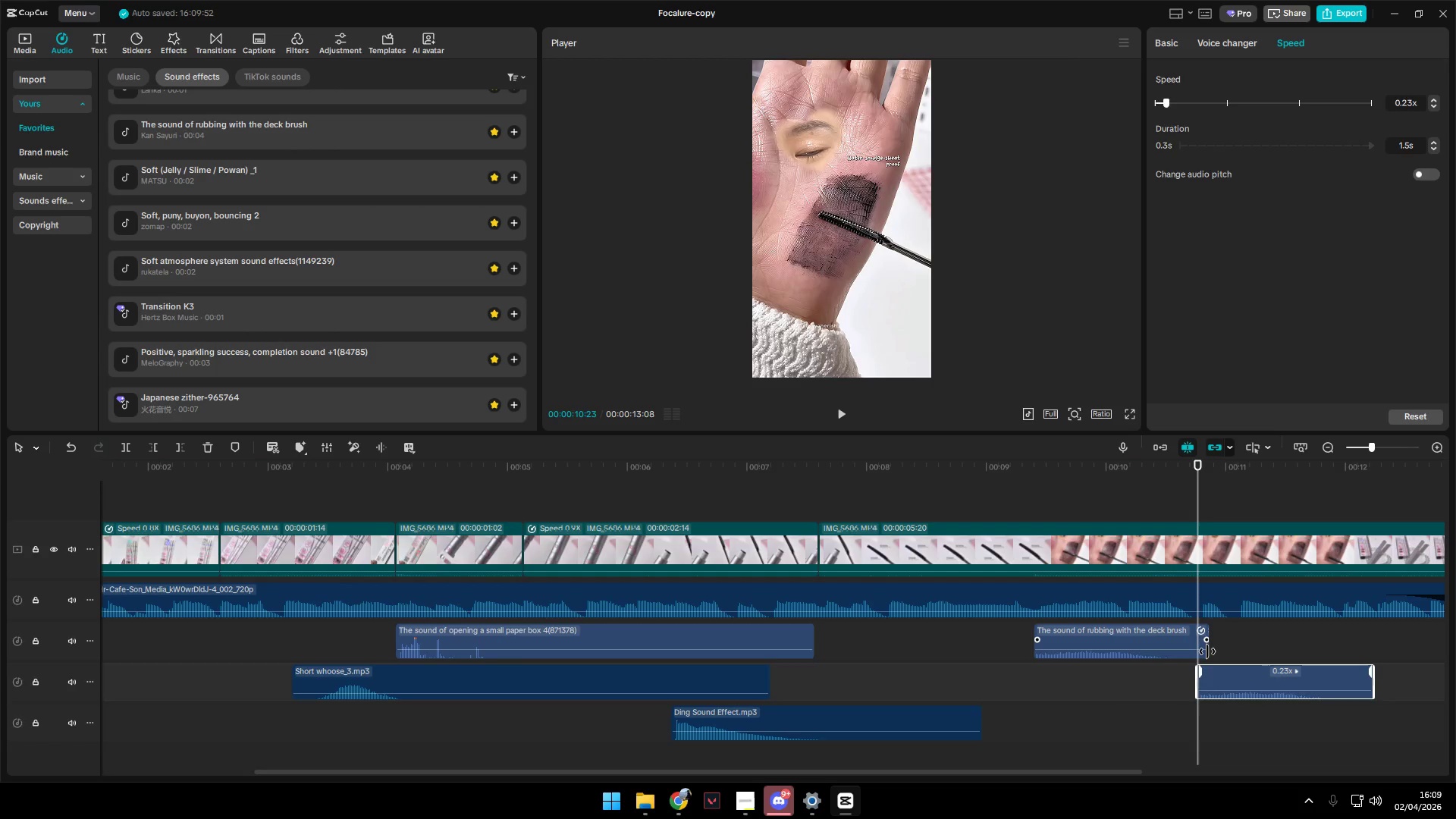 
left_click_drag(start_coordinate=[1207, 652], to_coordinate=[1197, 652])
 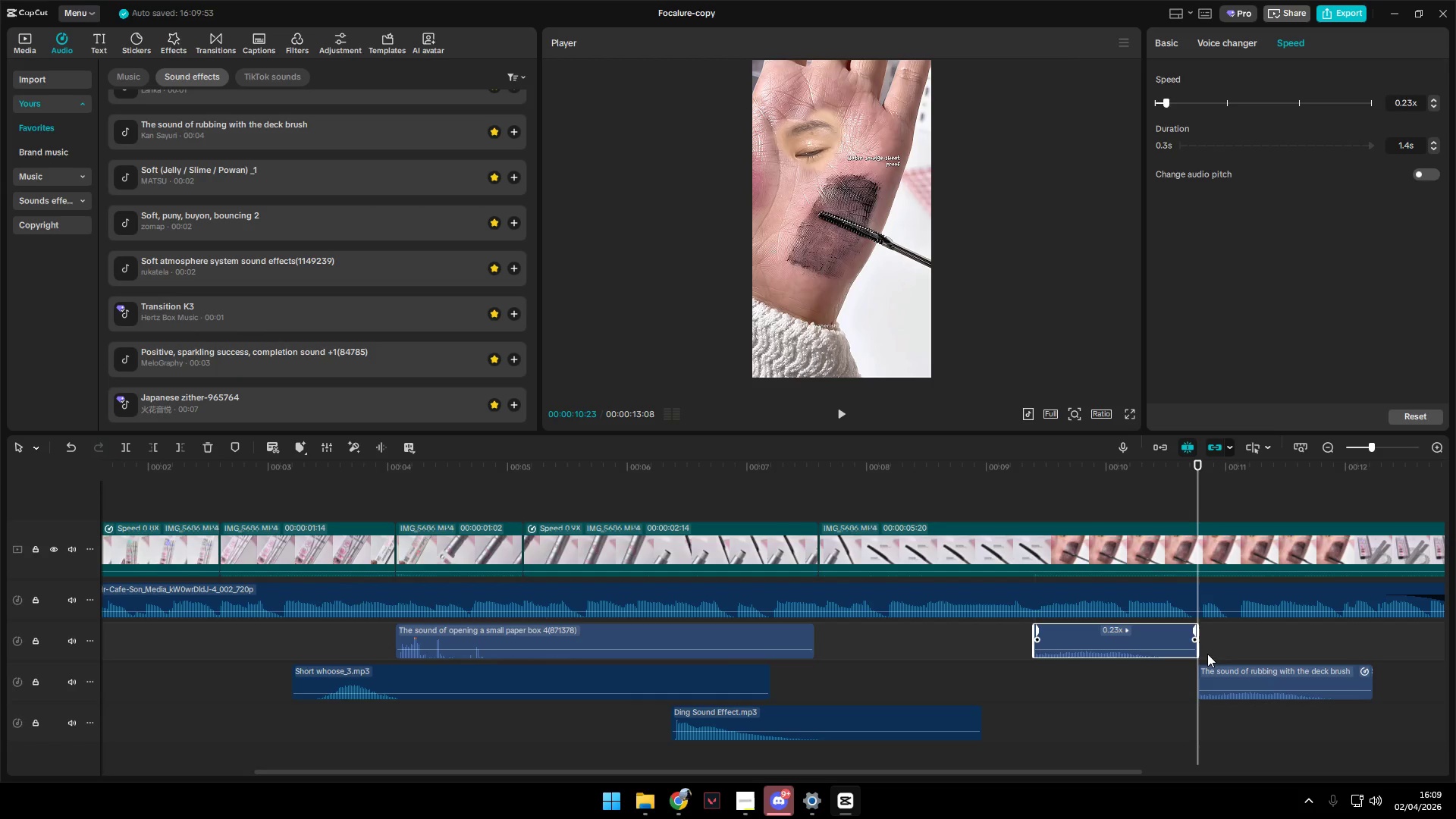 
key(Space)
 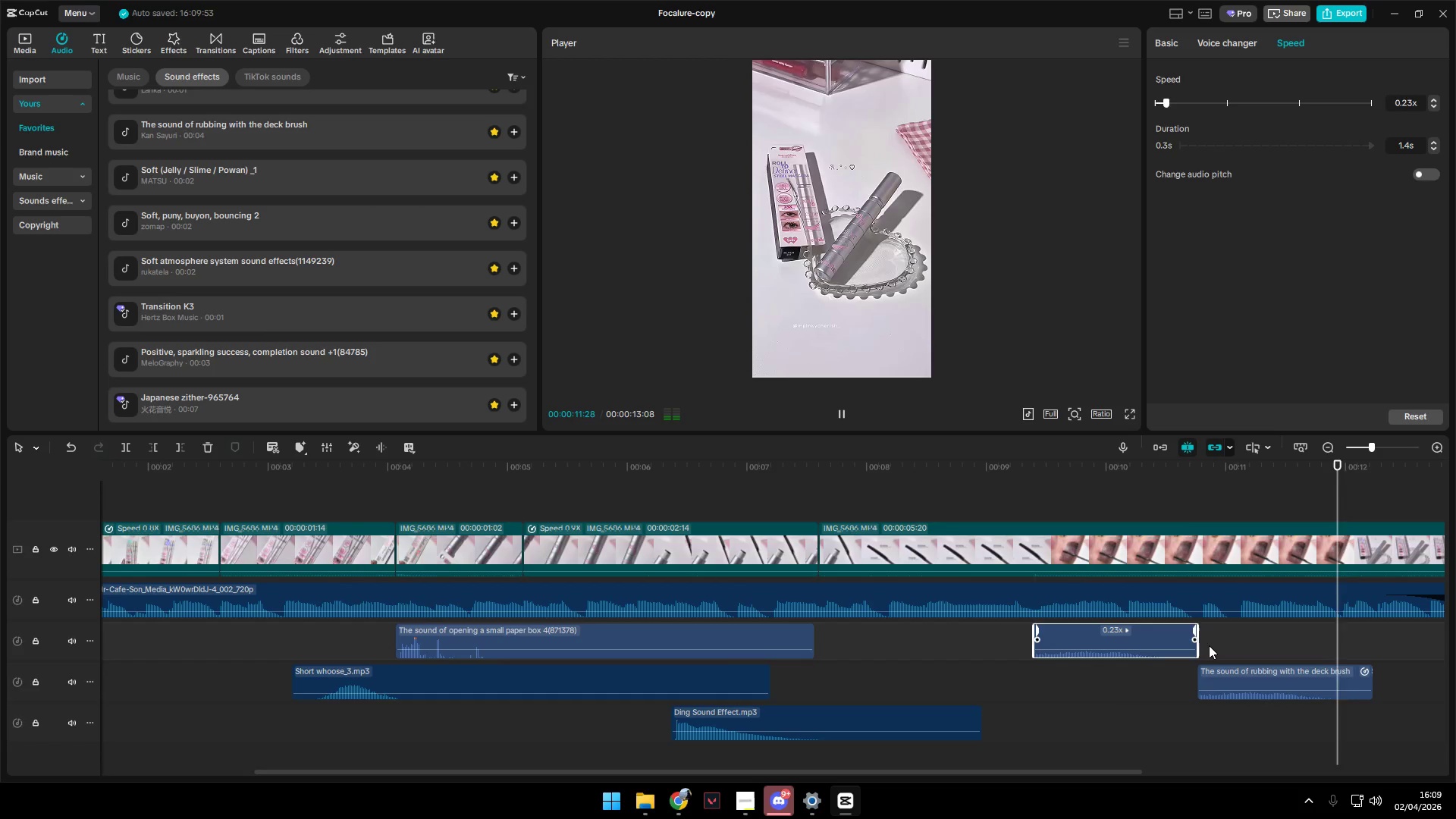 
key(Space)
 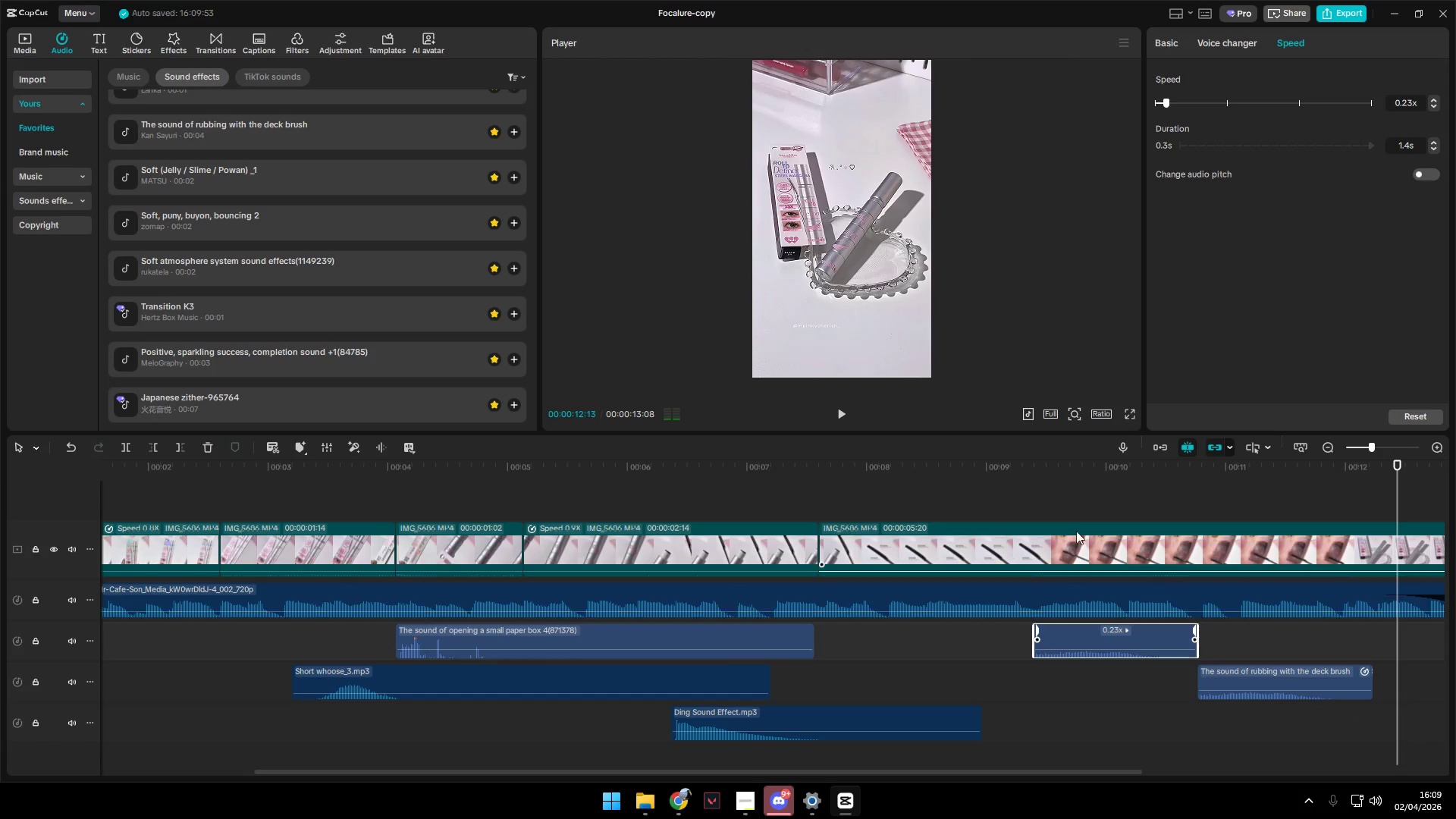 
left_click([1048, 504])
 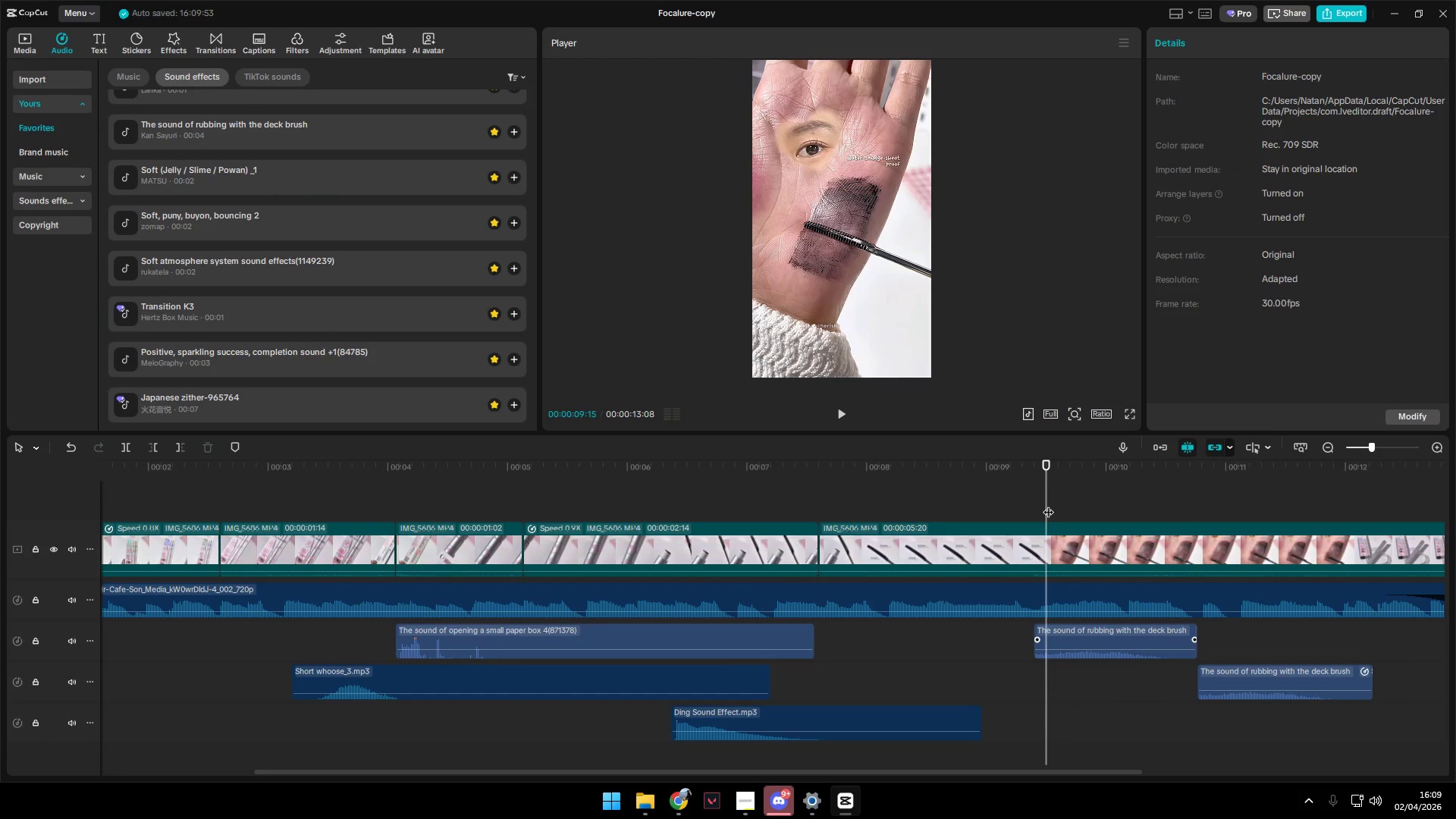 
left_click_drag(start_coordinate=[1046, 504], to_coordinate=[1037, 504])
 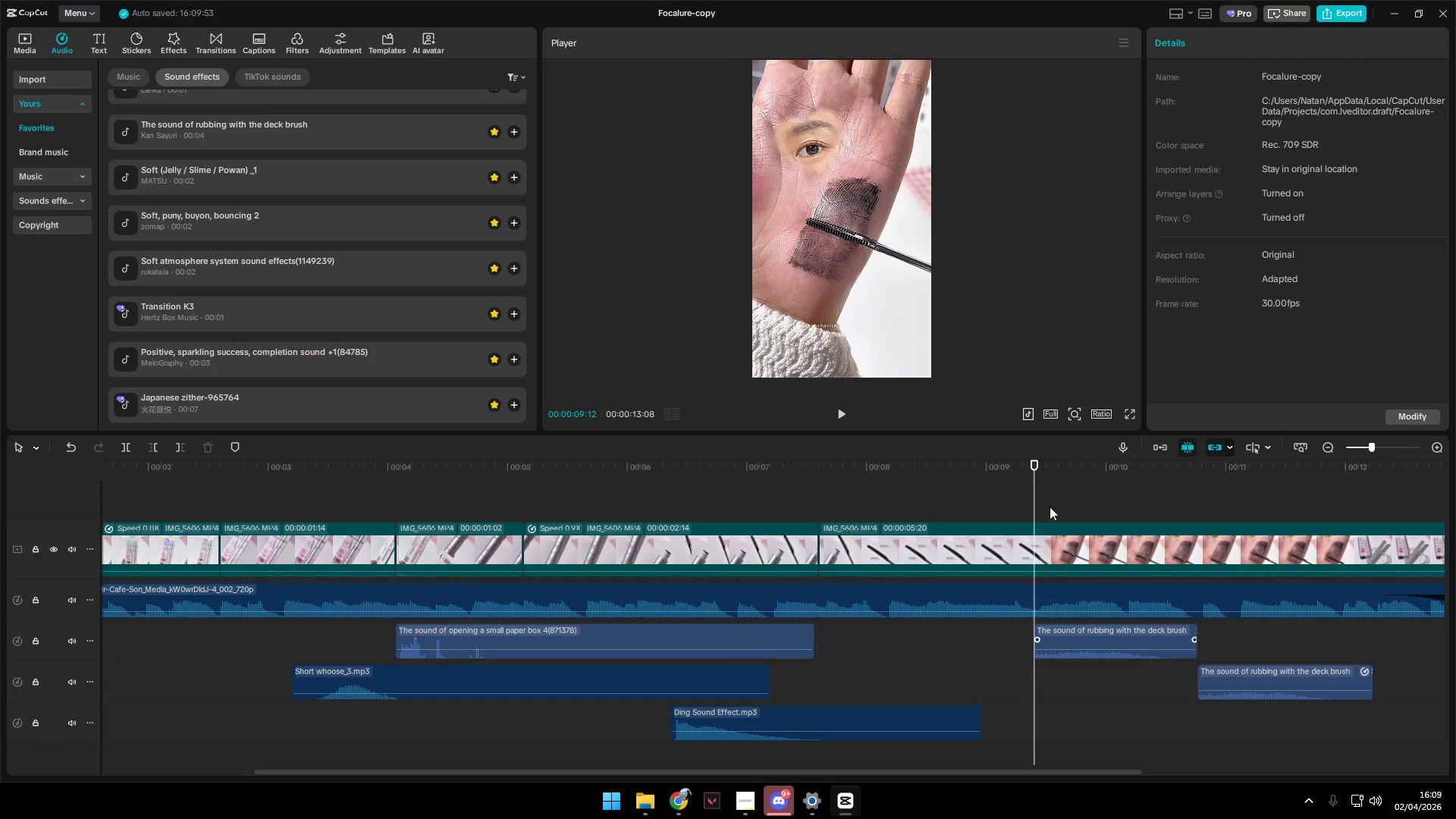 
key(Space)
 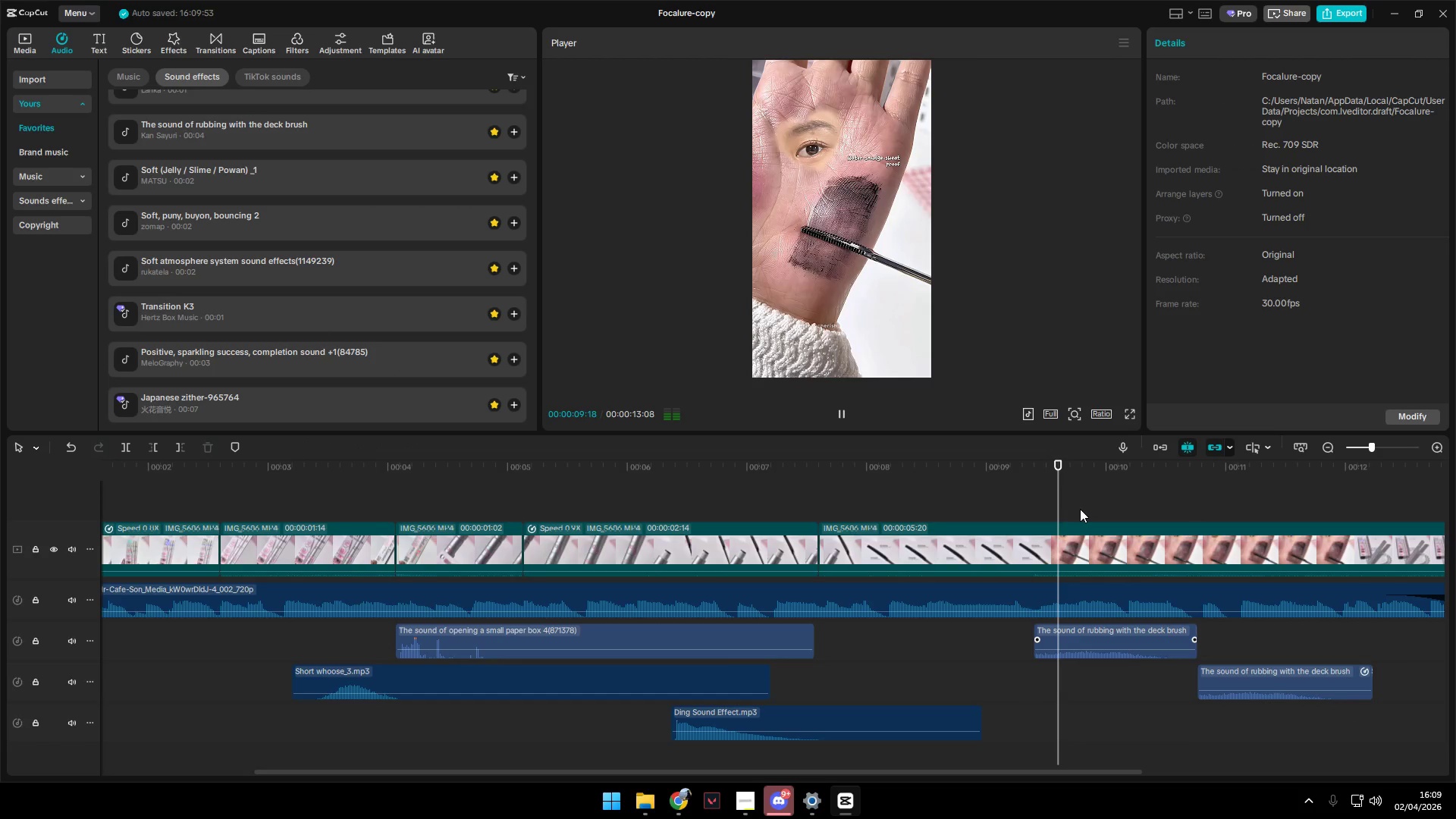 
key(Space)
 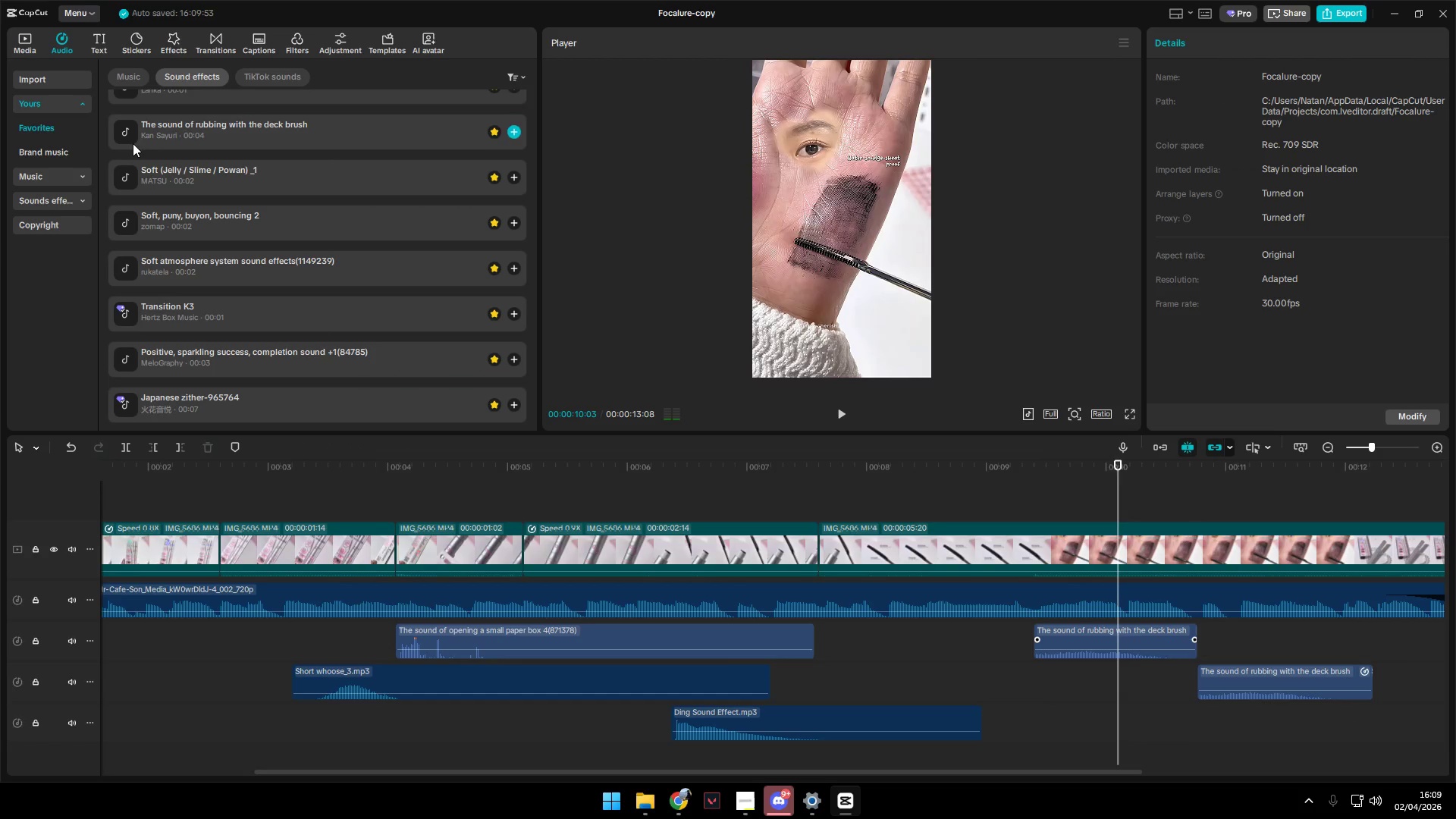 
left_click([71, 152])
 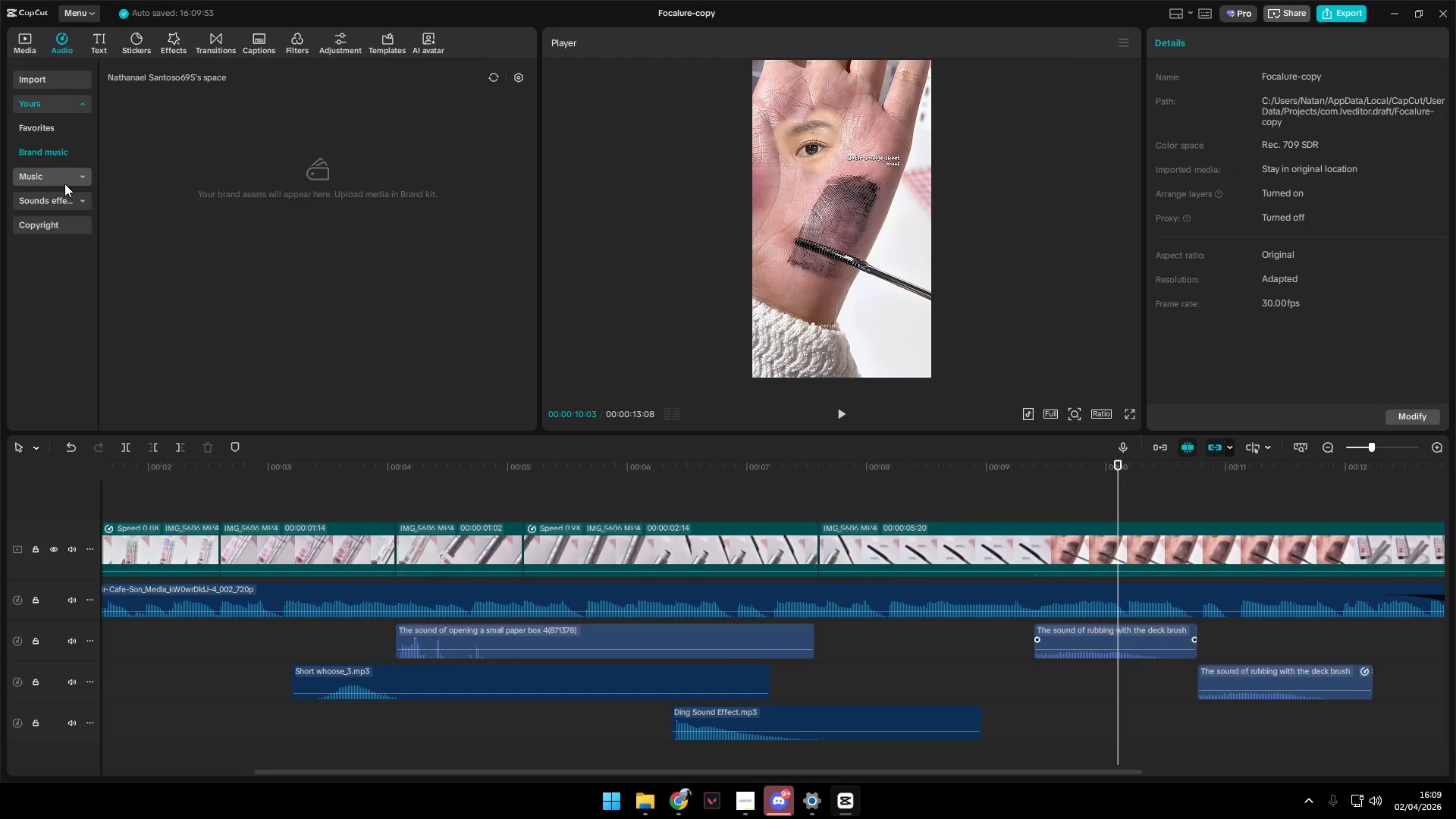 
scroll: coordinate [51, 86], scroll_direction: up, amount: 4.0
 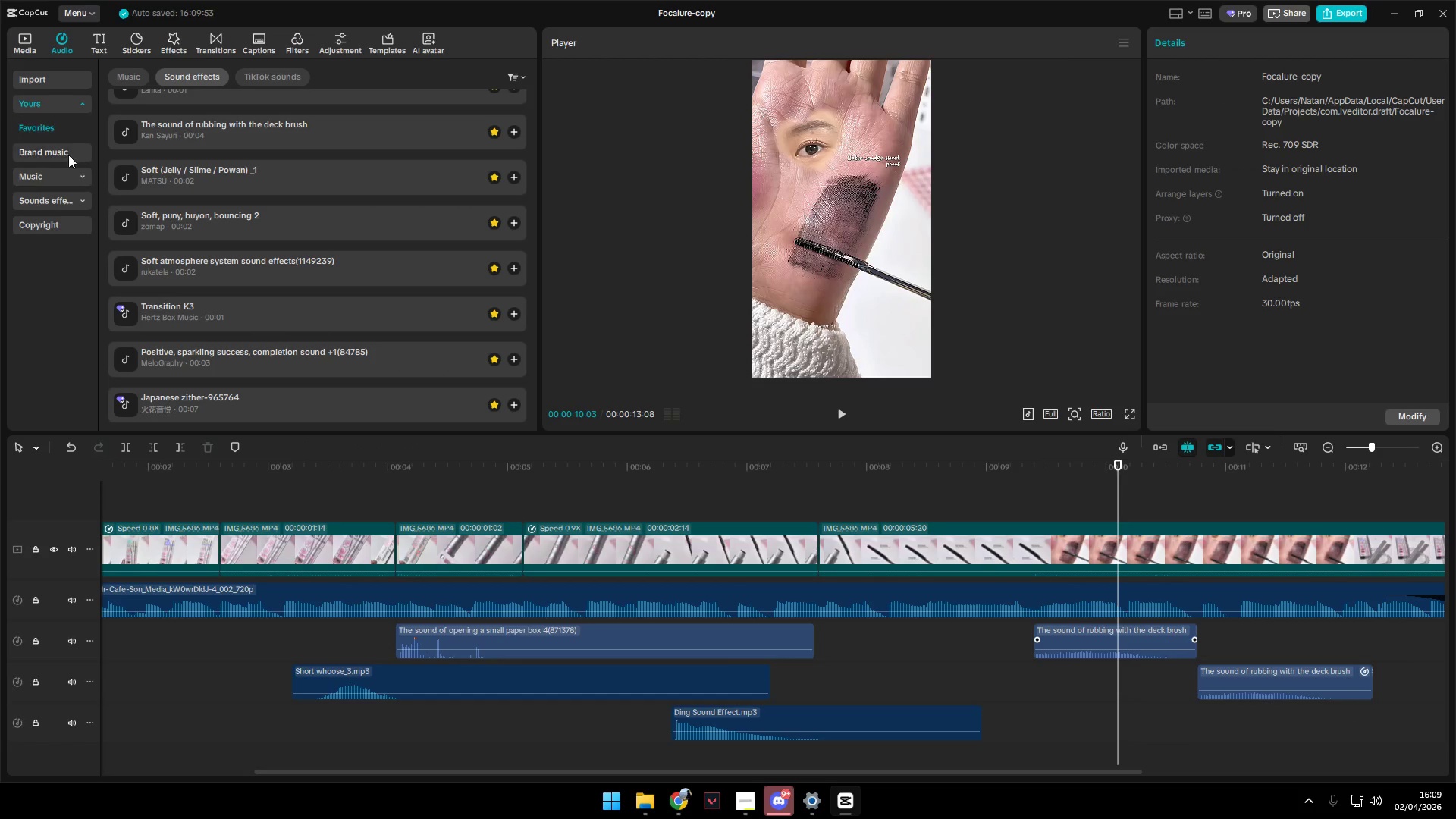 
double_click([64, 184])
 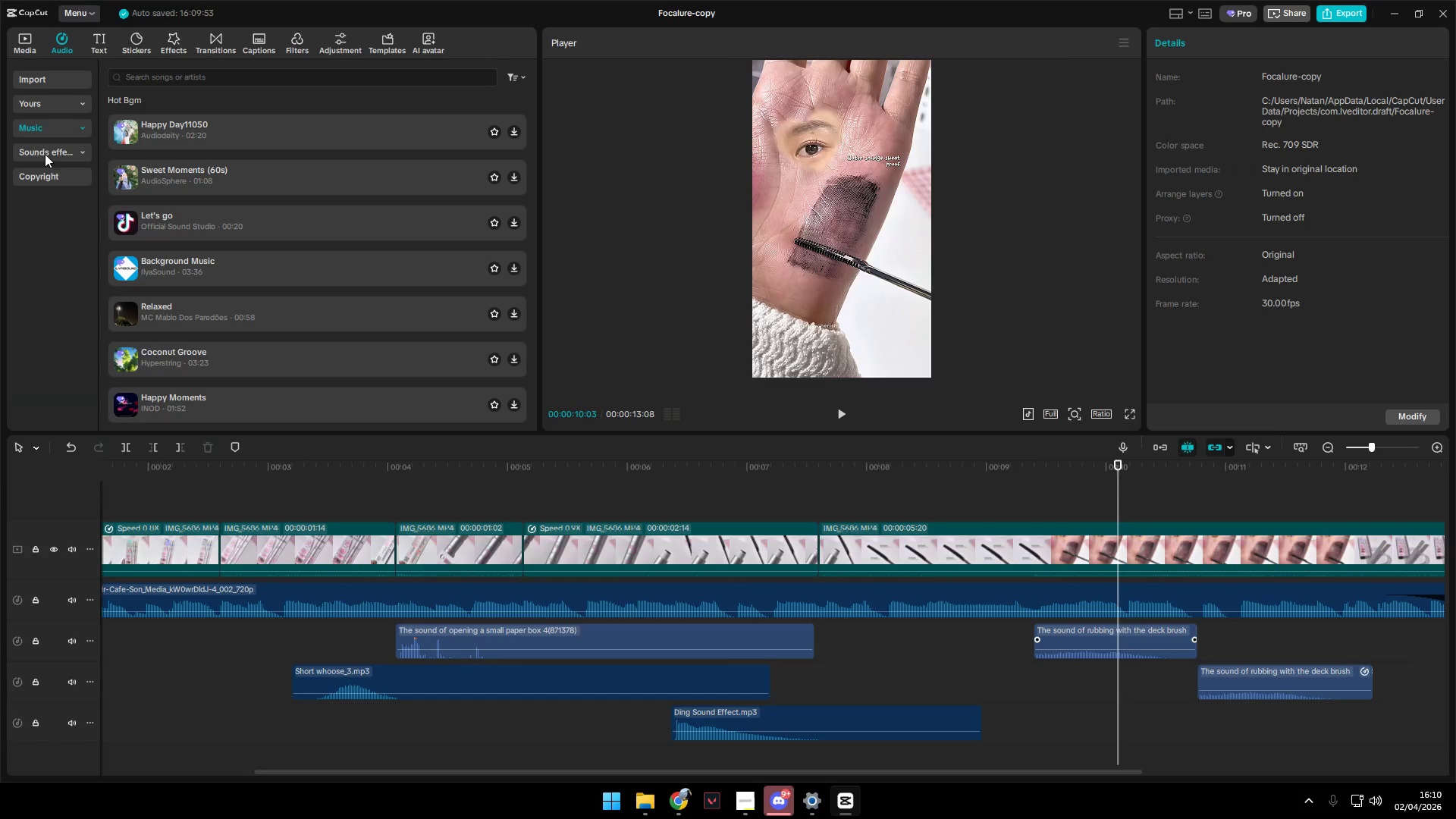 
double_click([161, 67])
 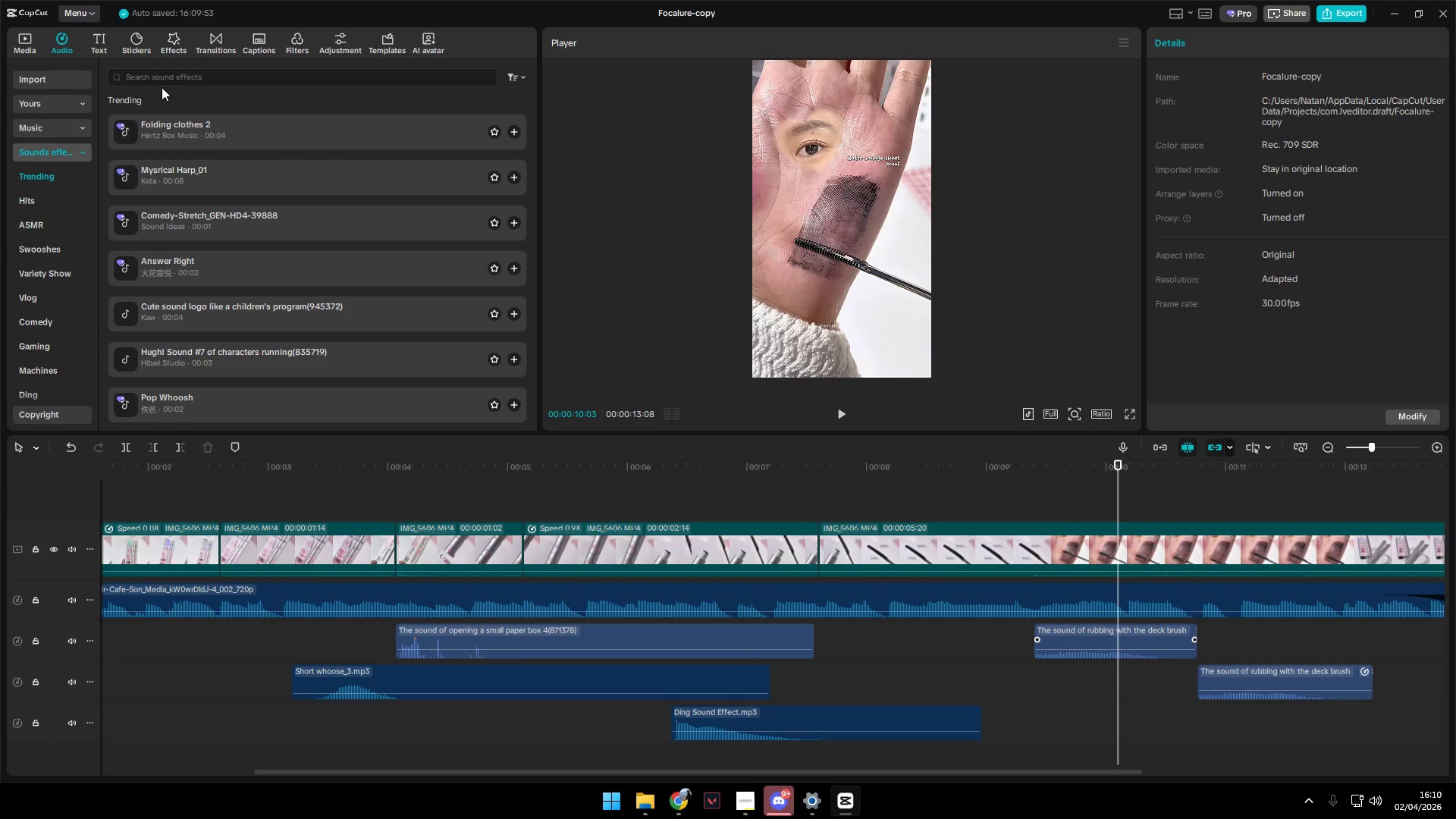 
double_click([152, 74])
 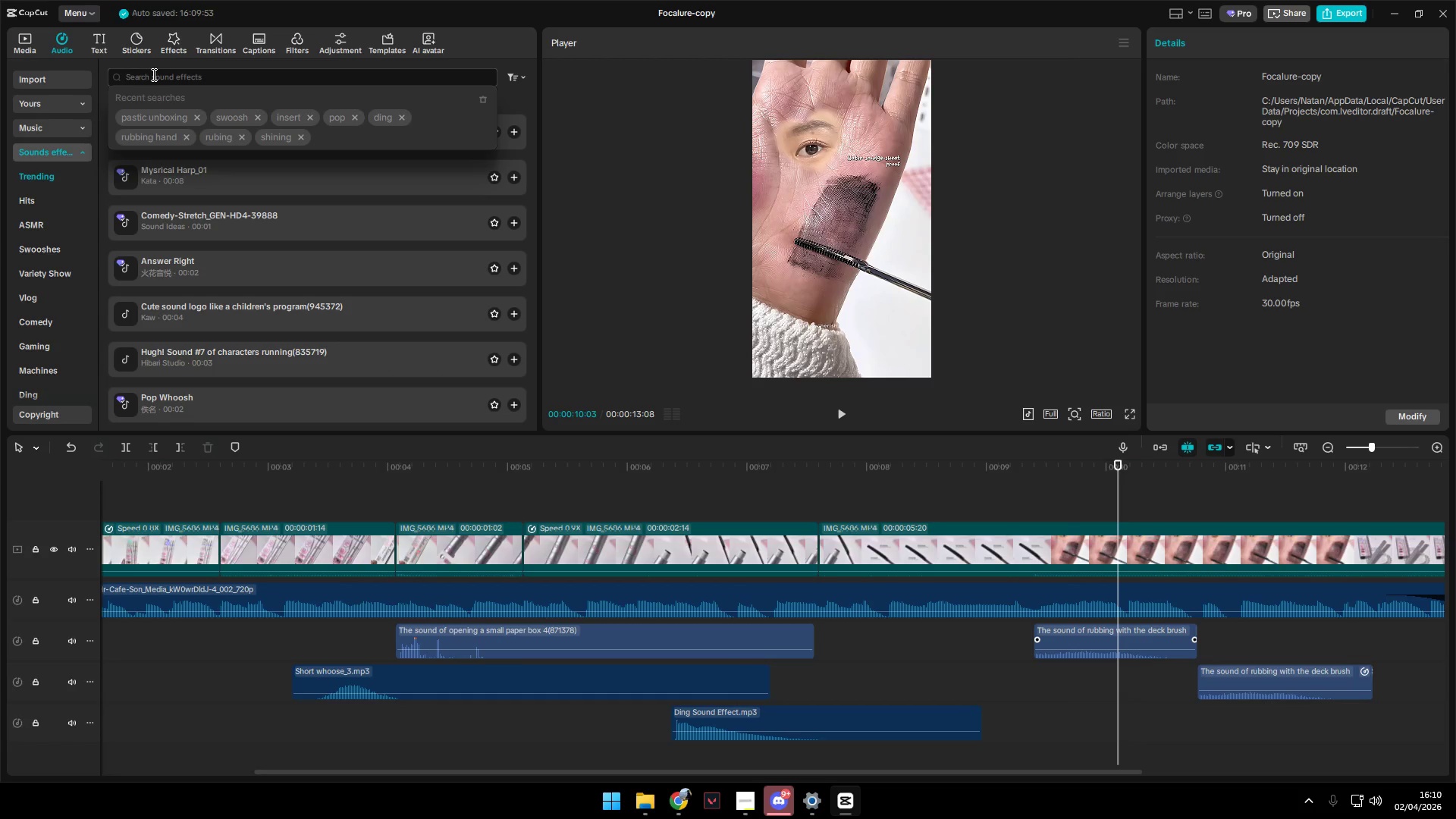 
type(wink)
 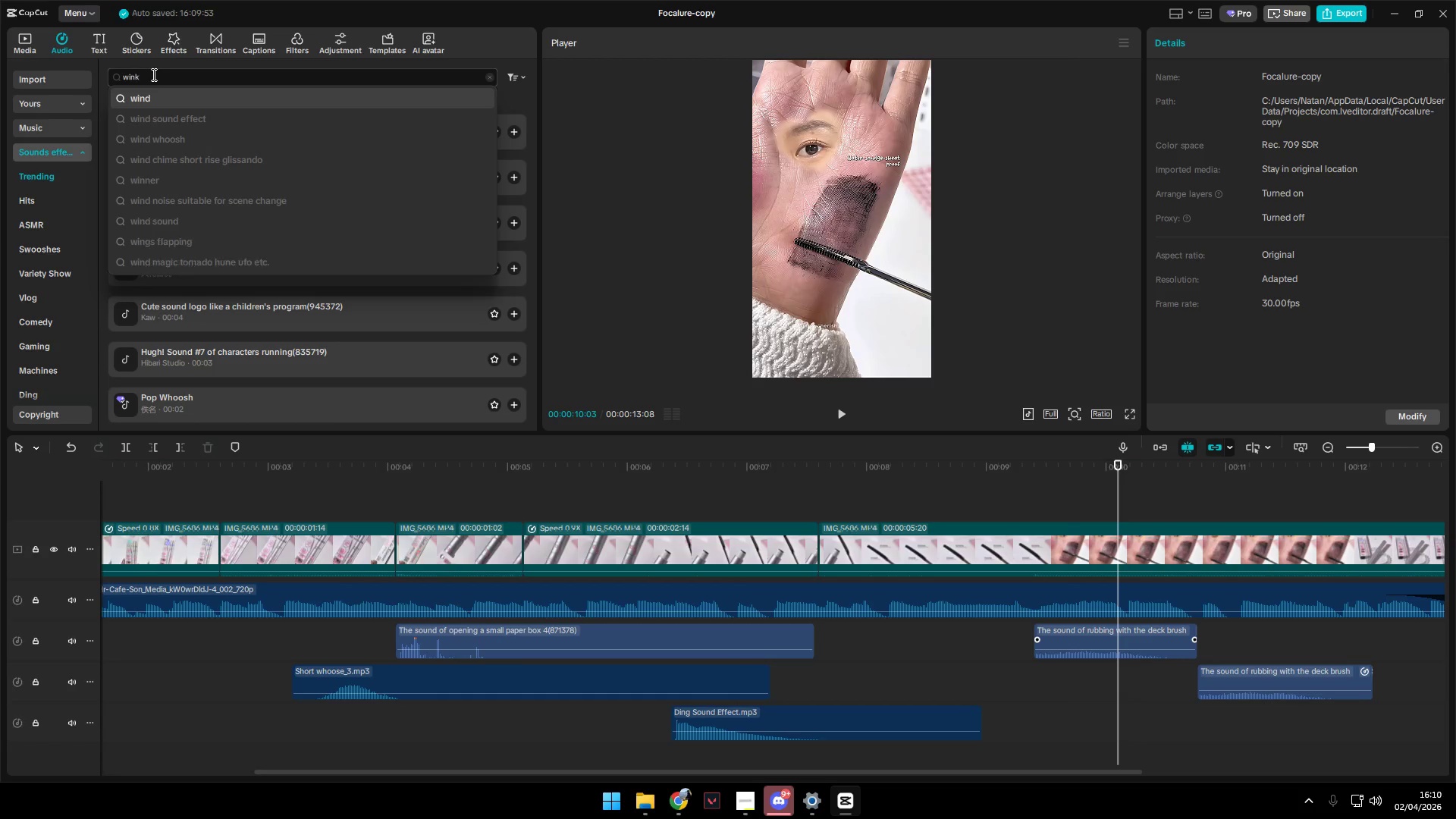 
key(Enter)
 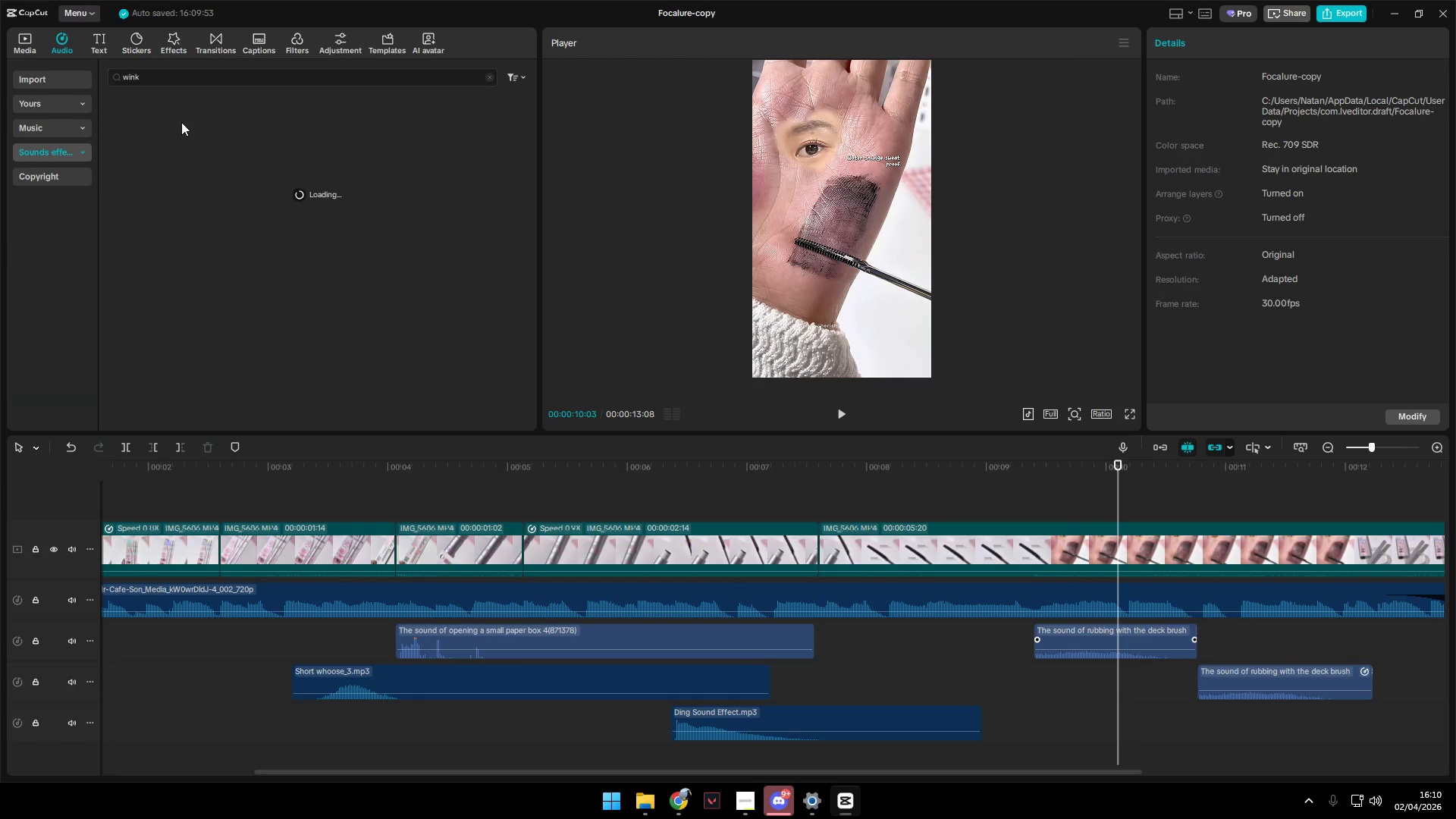 
left_click([193, 107])
 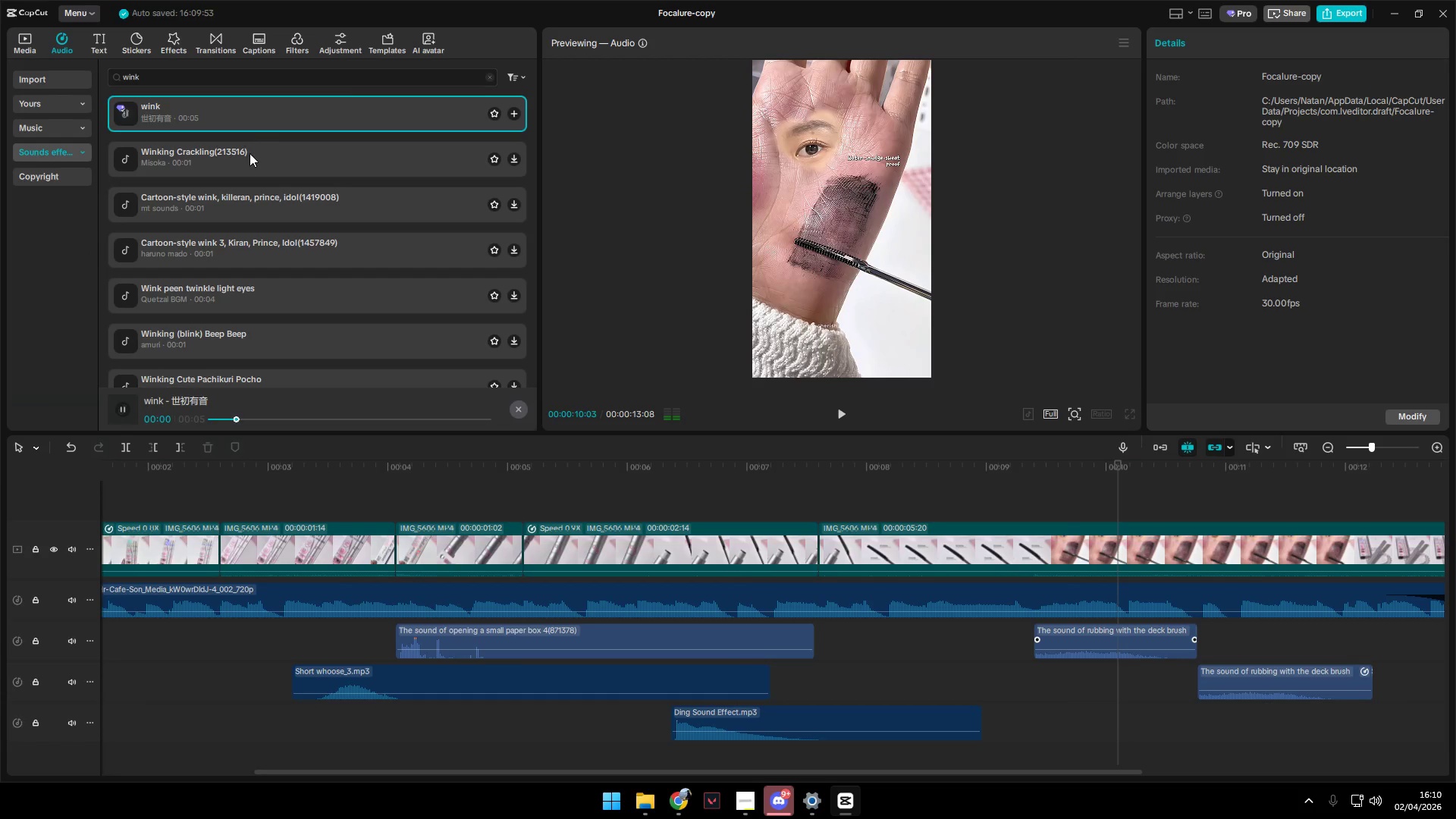 
left_click([251, 155])
 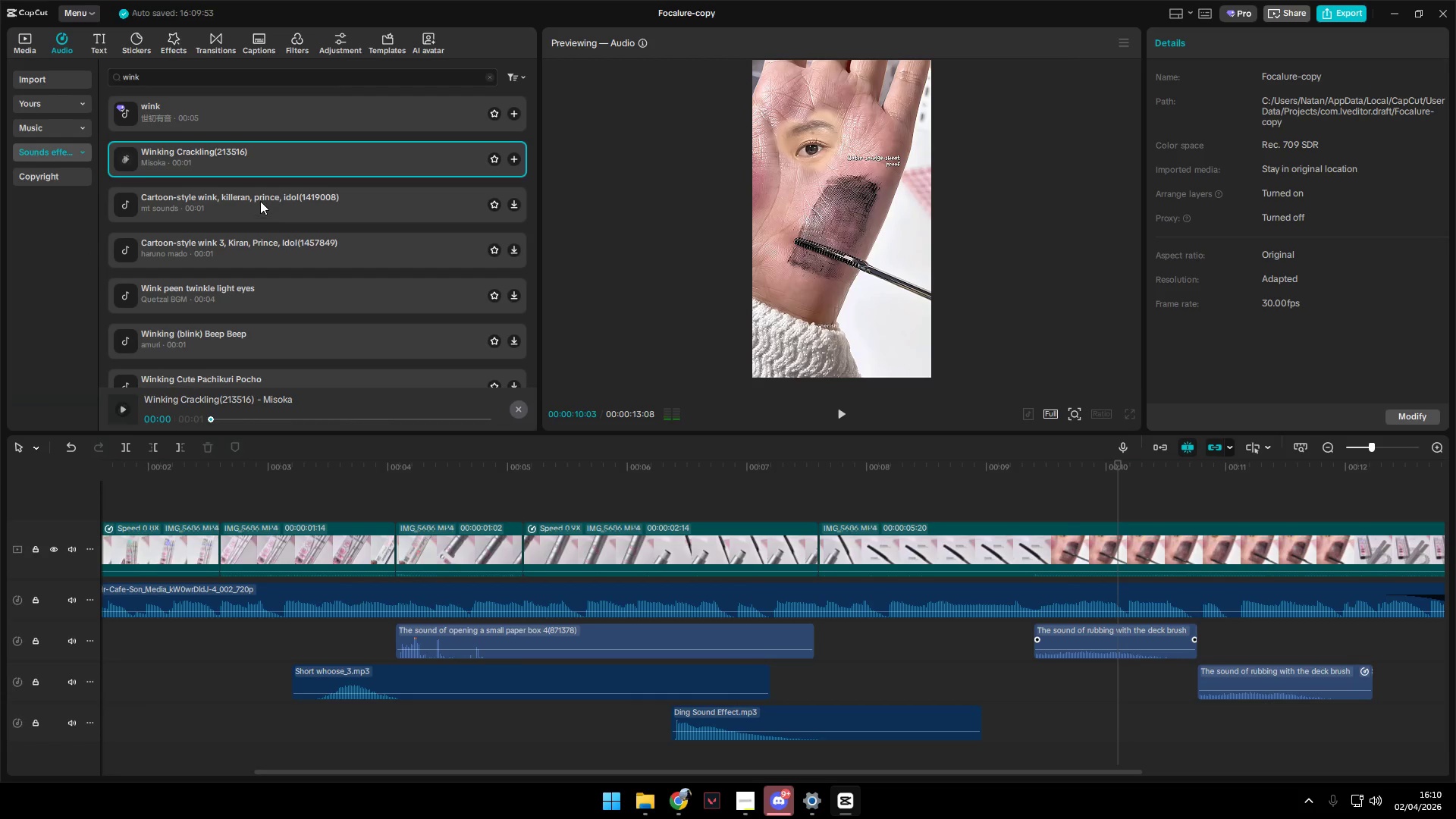 
left_click([260, 201])
 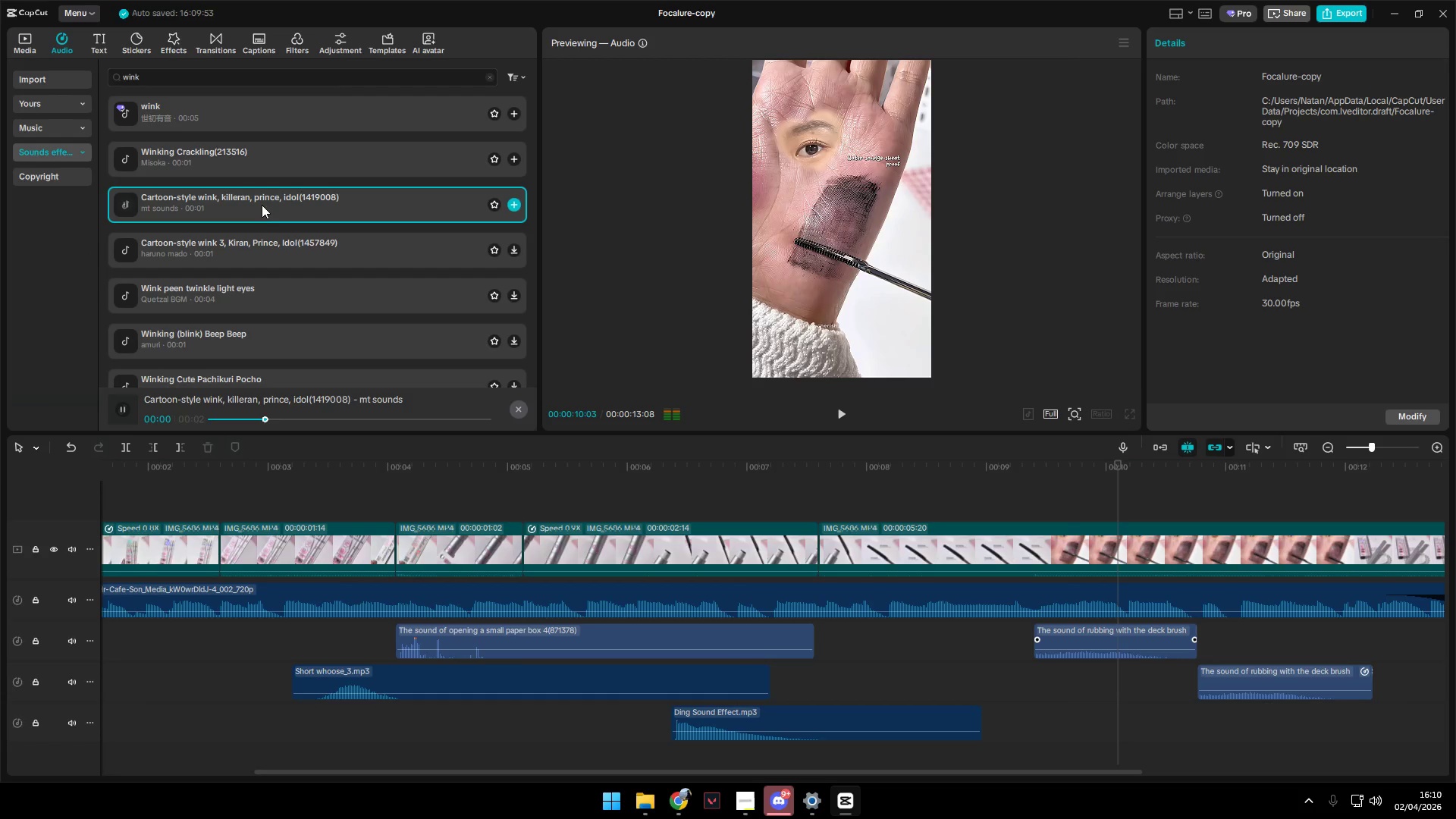 
left_click([262, 249])
 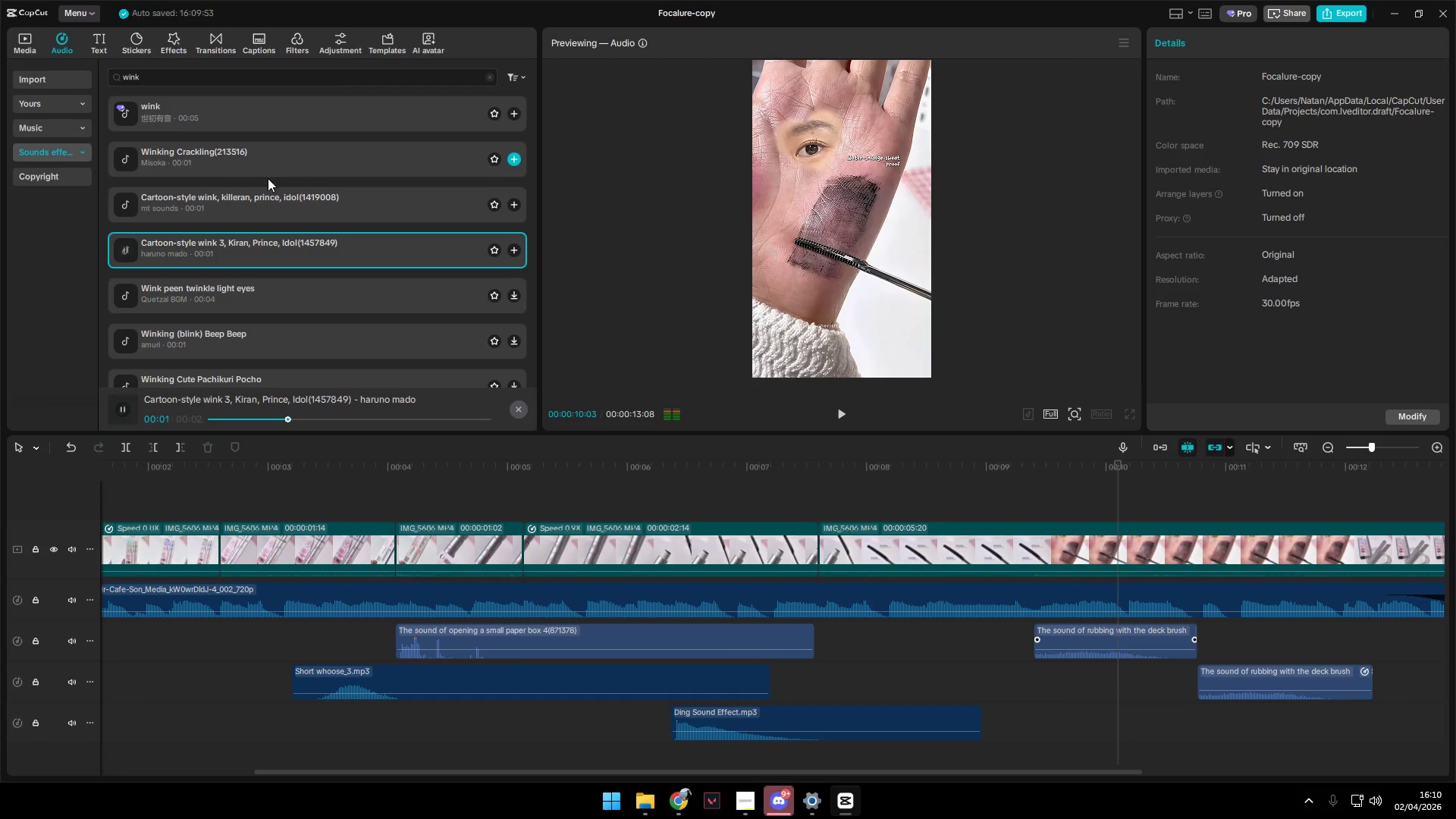 
left_click([275, 205])
 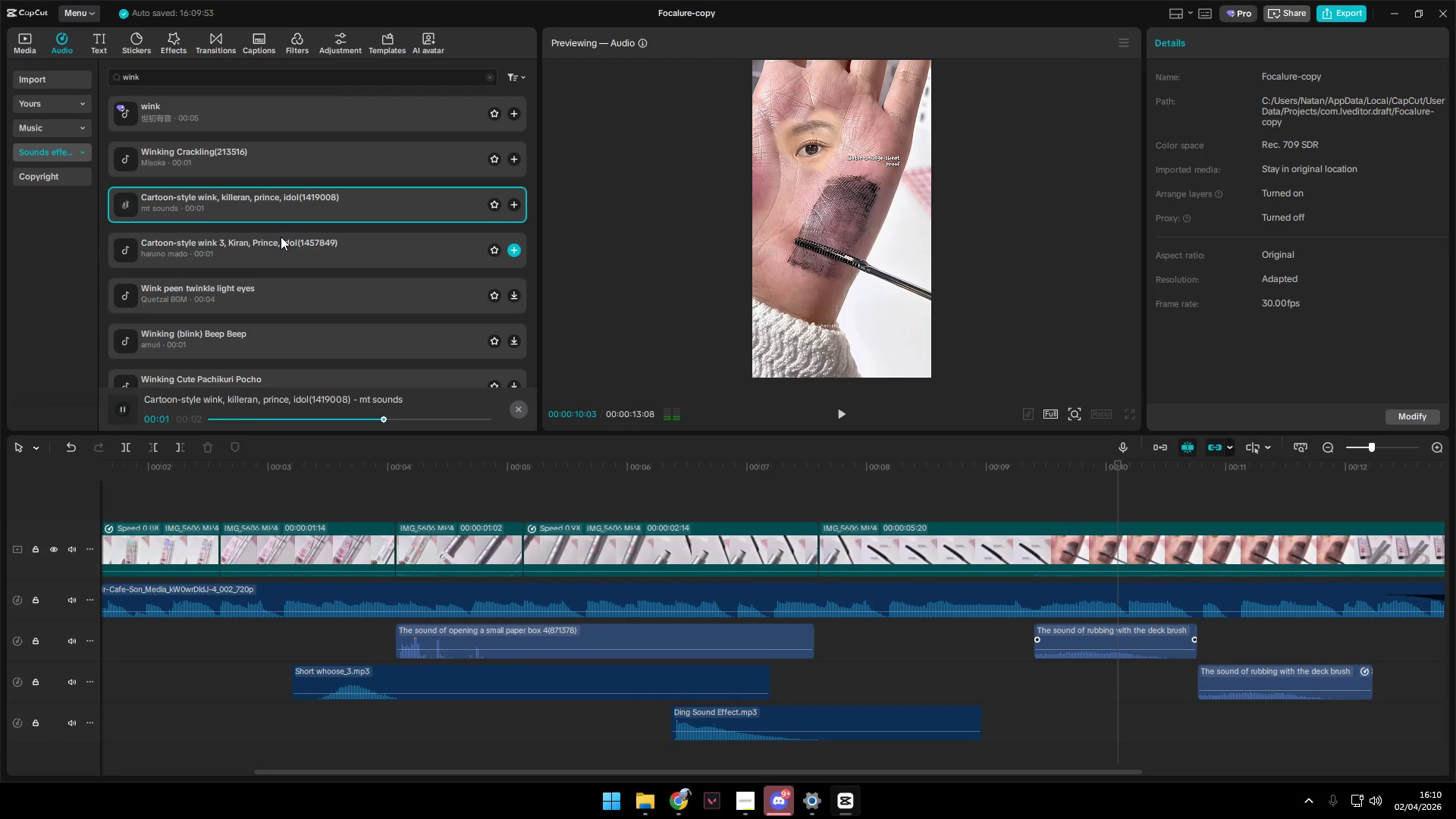 
left_click([272, 155])
 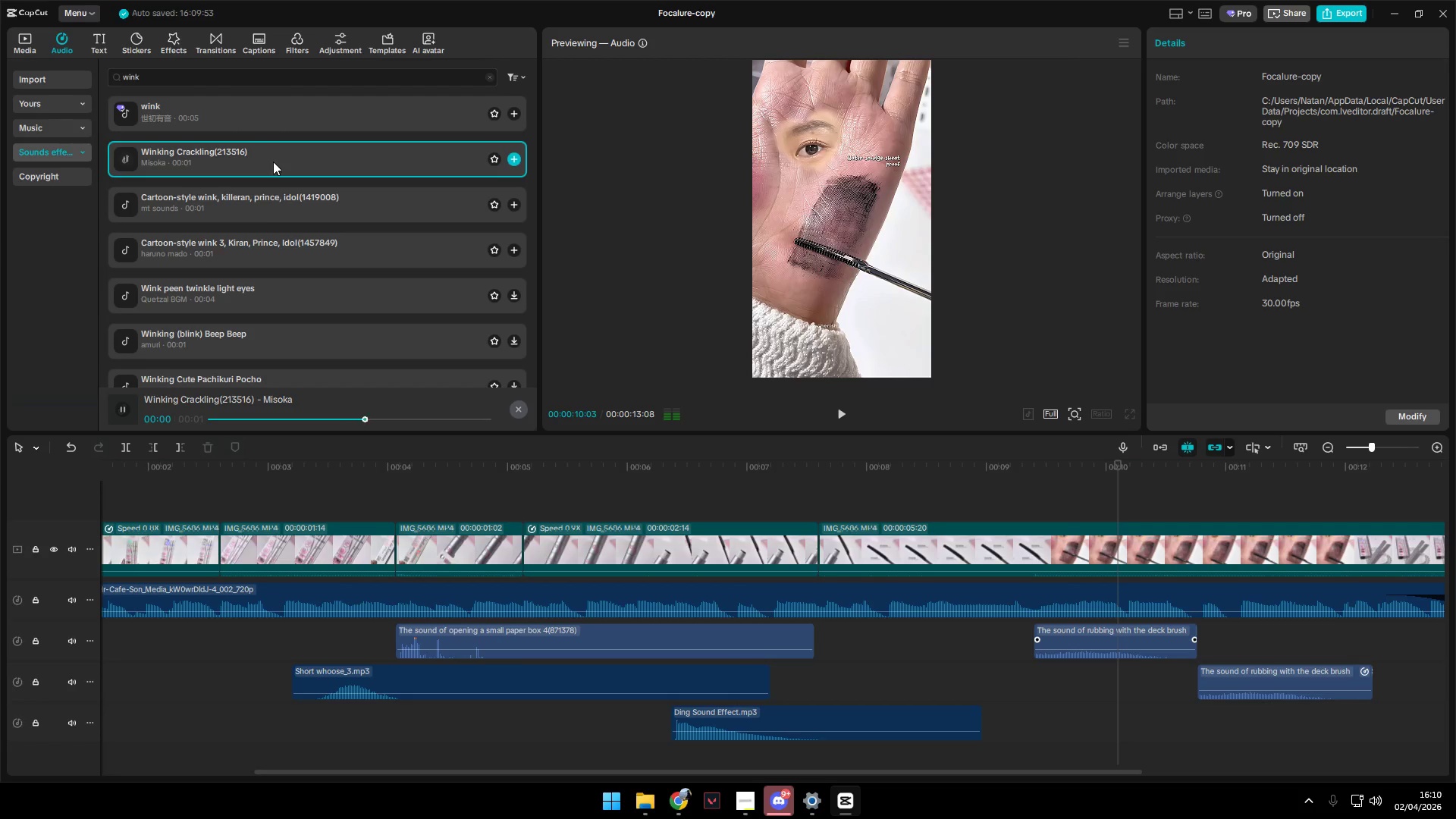 
left_click([273, 190])
 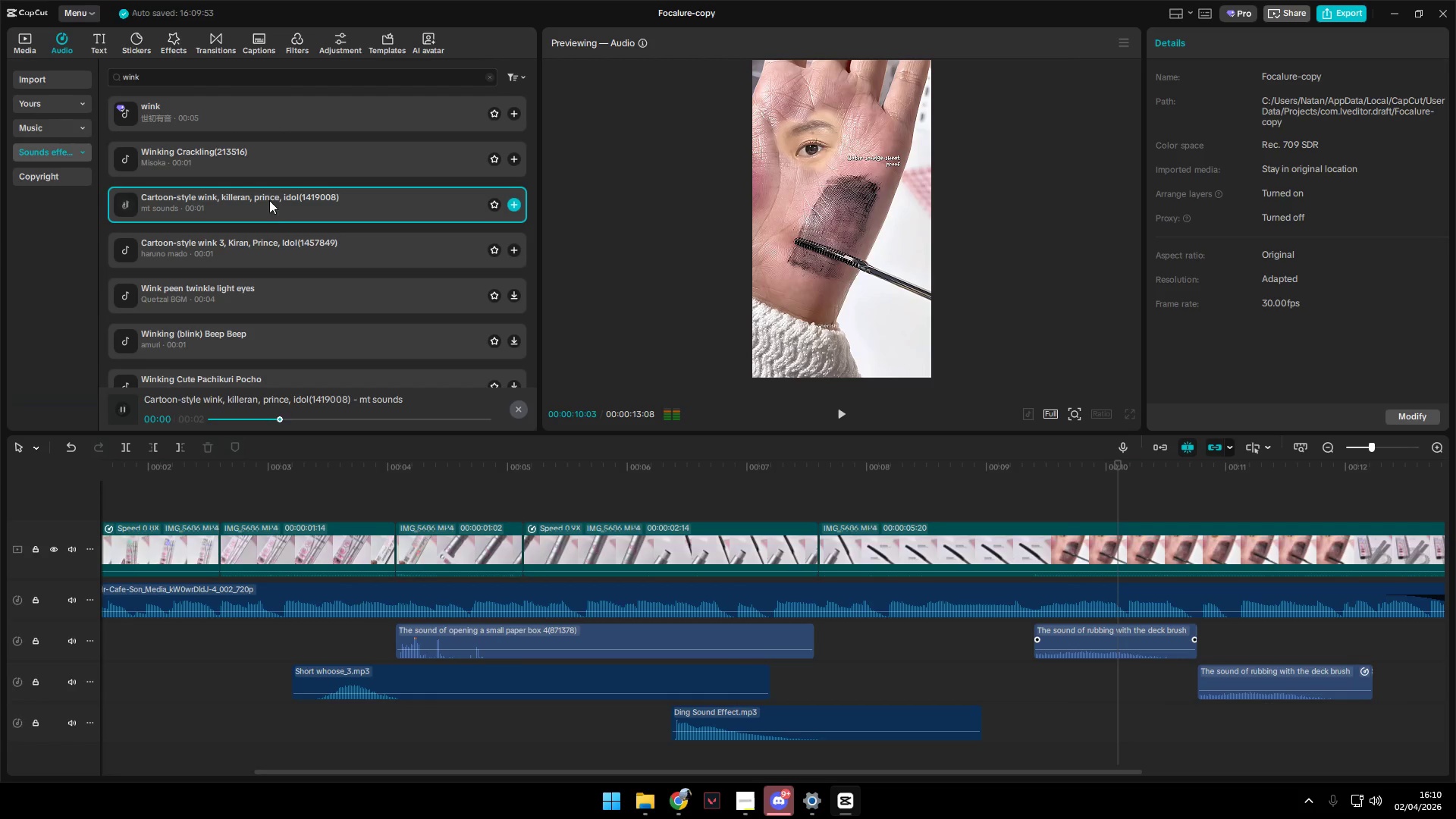 
left_click([280, 232])
 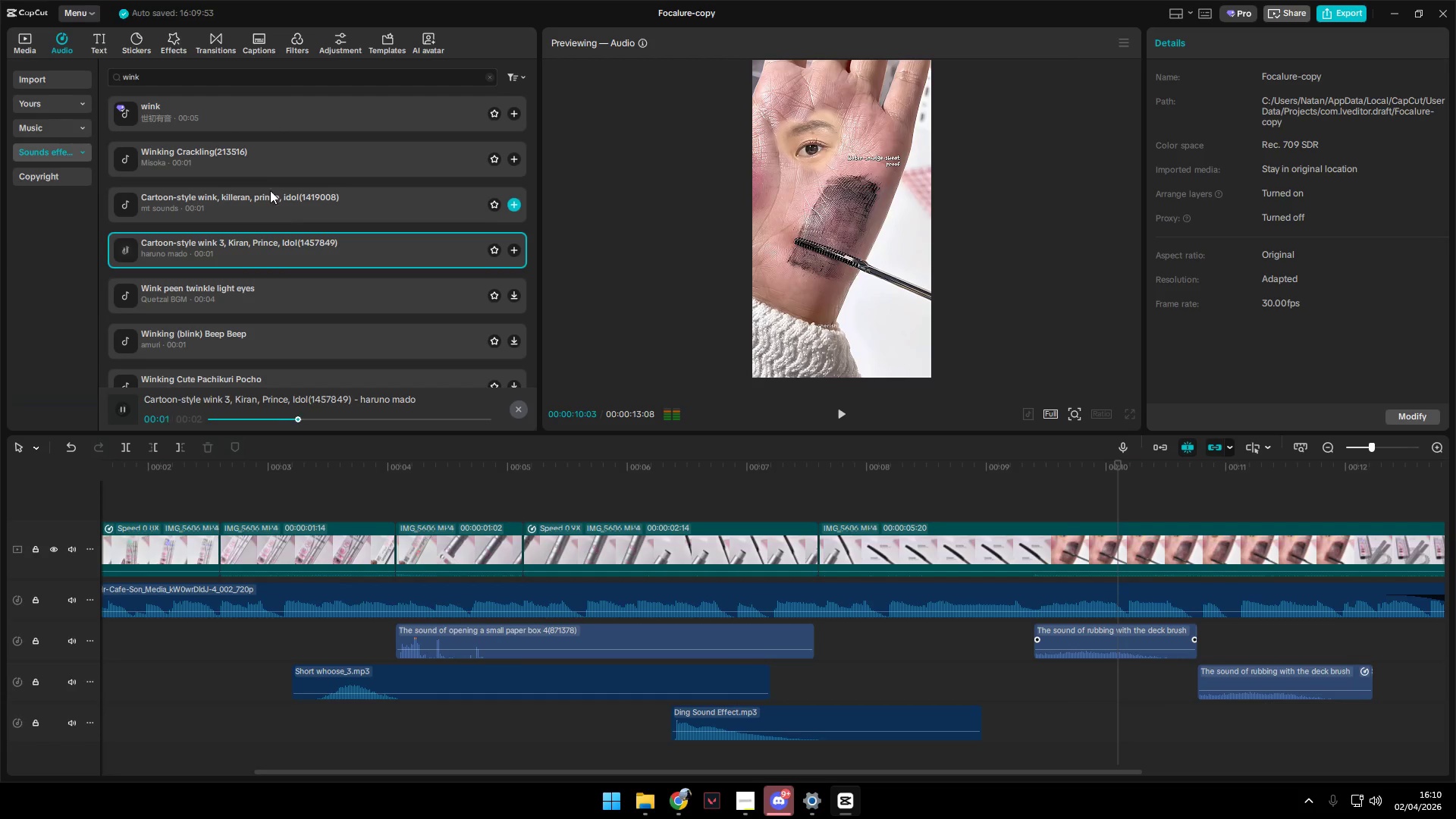 
left_click([265, 162])
 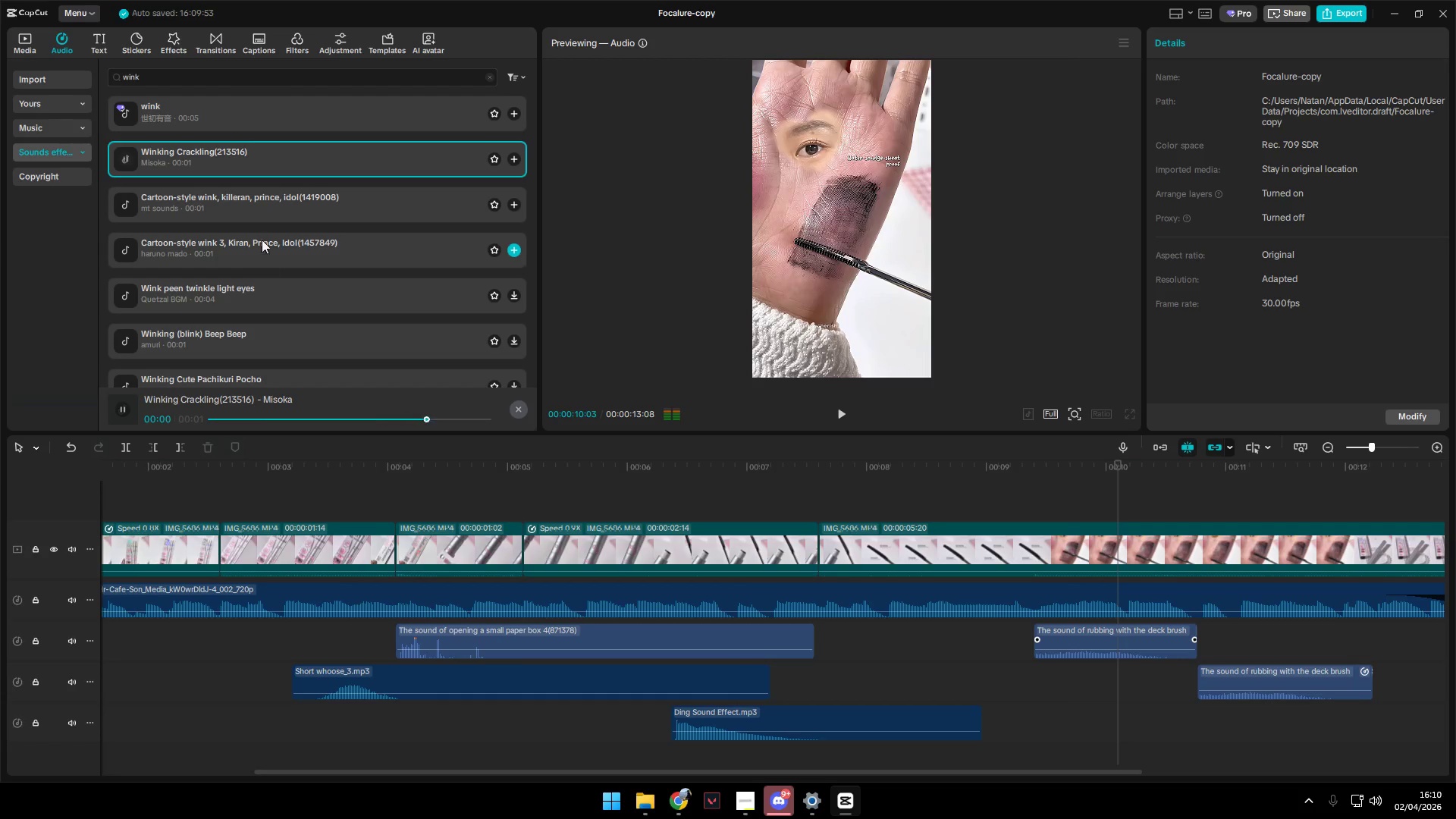 
double_click([265, 196])
 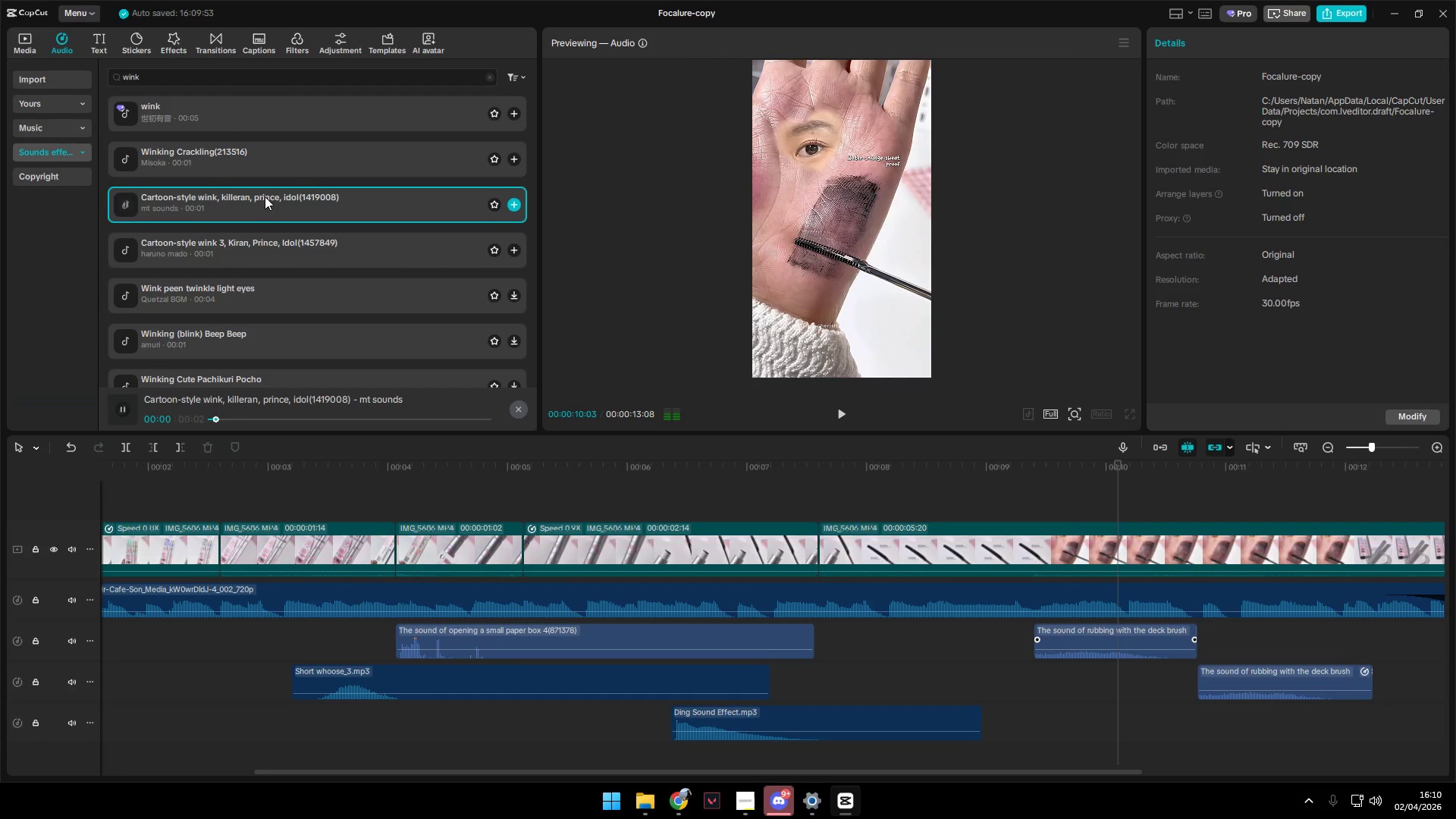 
left_click_drag(start_coordinate=[268, 197], to_coordinate=[1008, 696])
 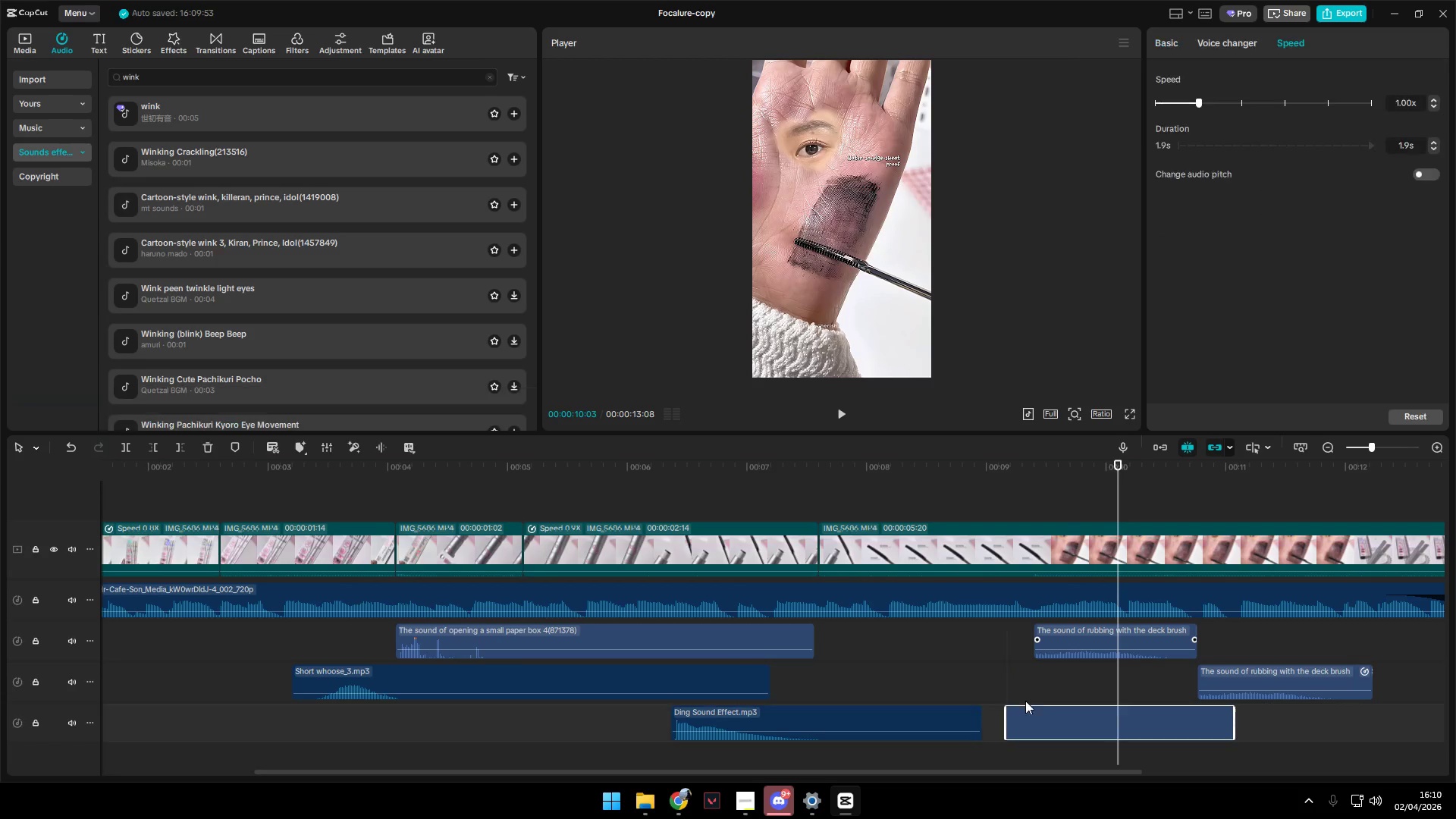 
left_click_drag(start_coordinate=[1043, 713], to_coordinate=[1075, 718])
 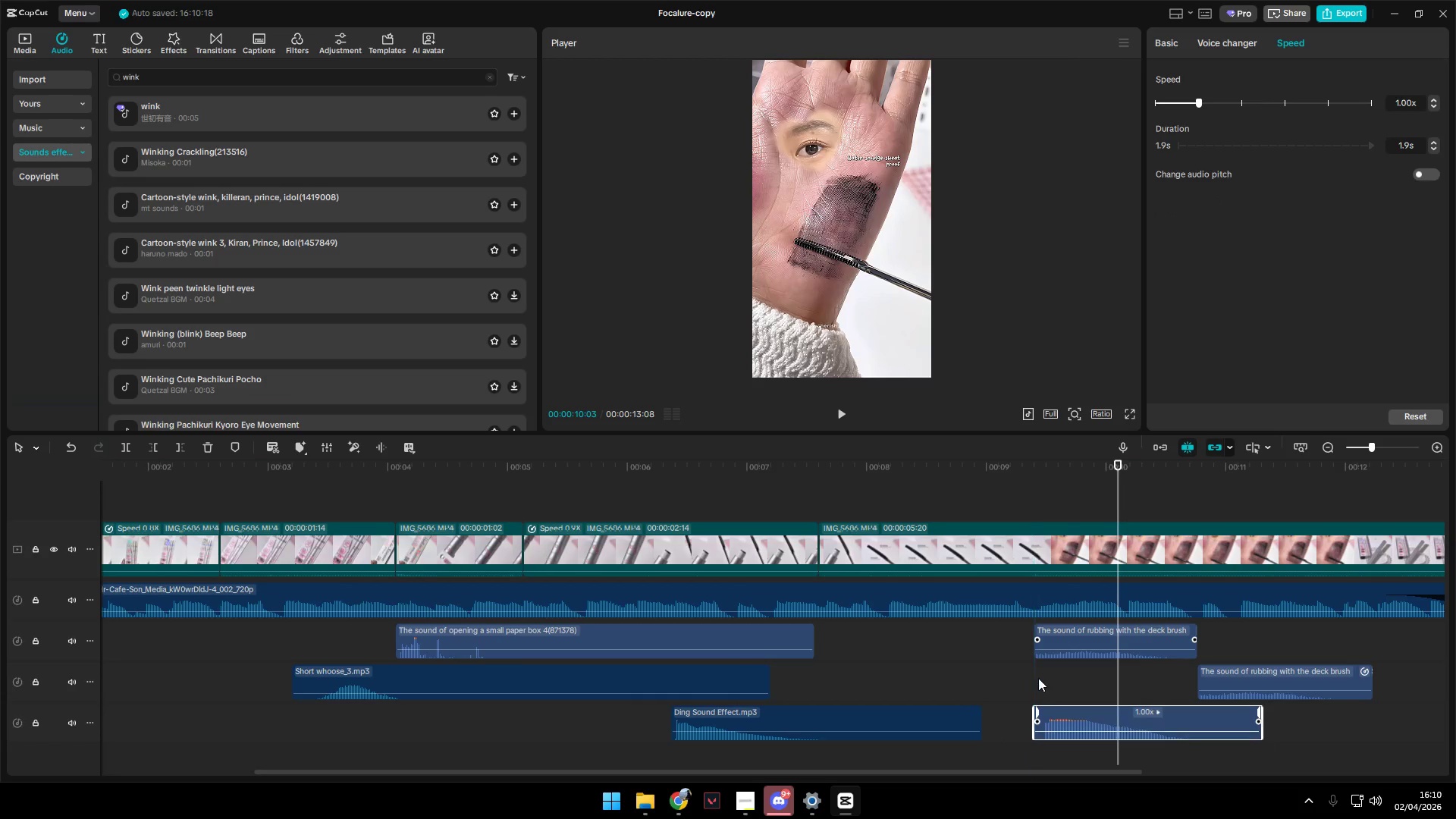 
left_click([1036, 678])
 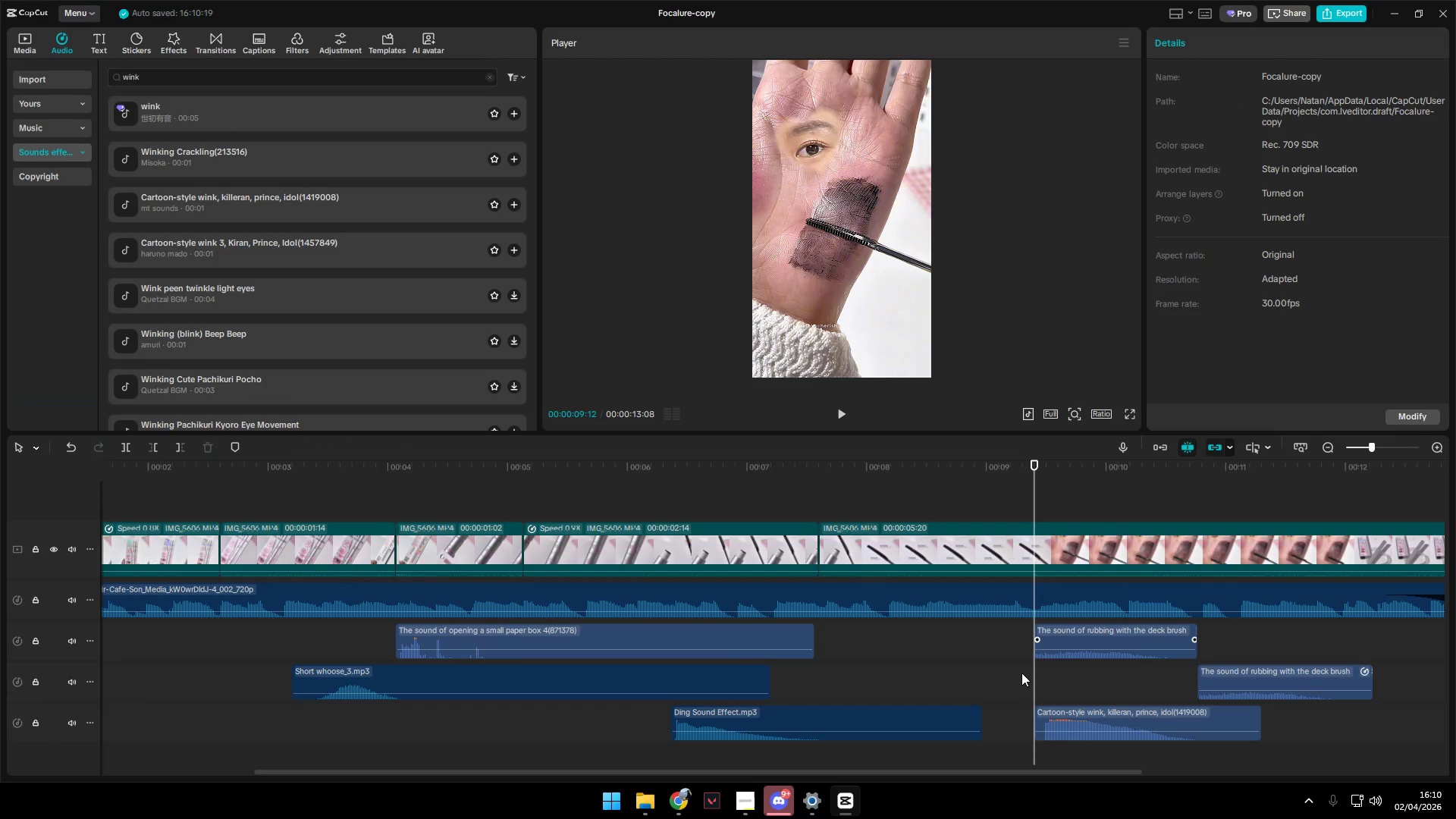 
left_click_drag(start_coordinate=[1021, 673], to_coordinate=[1002, 673])
 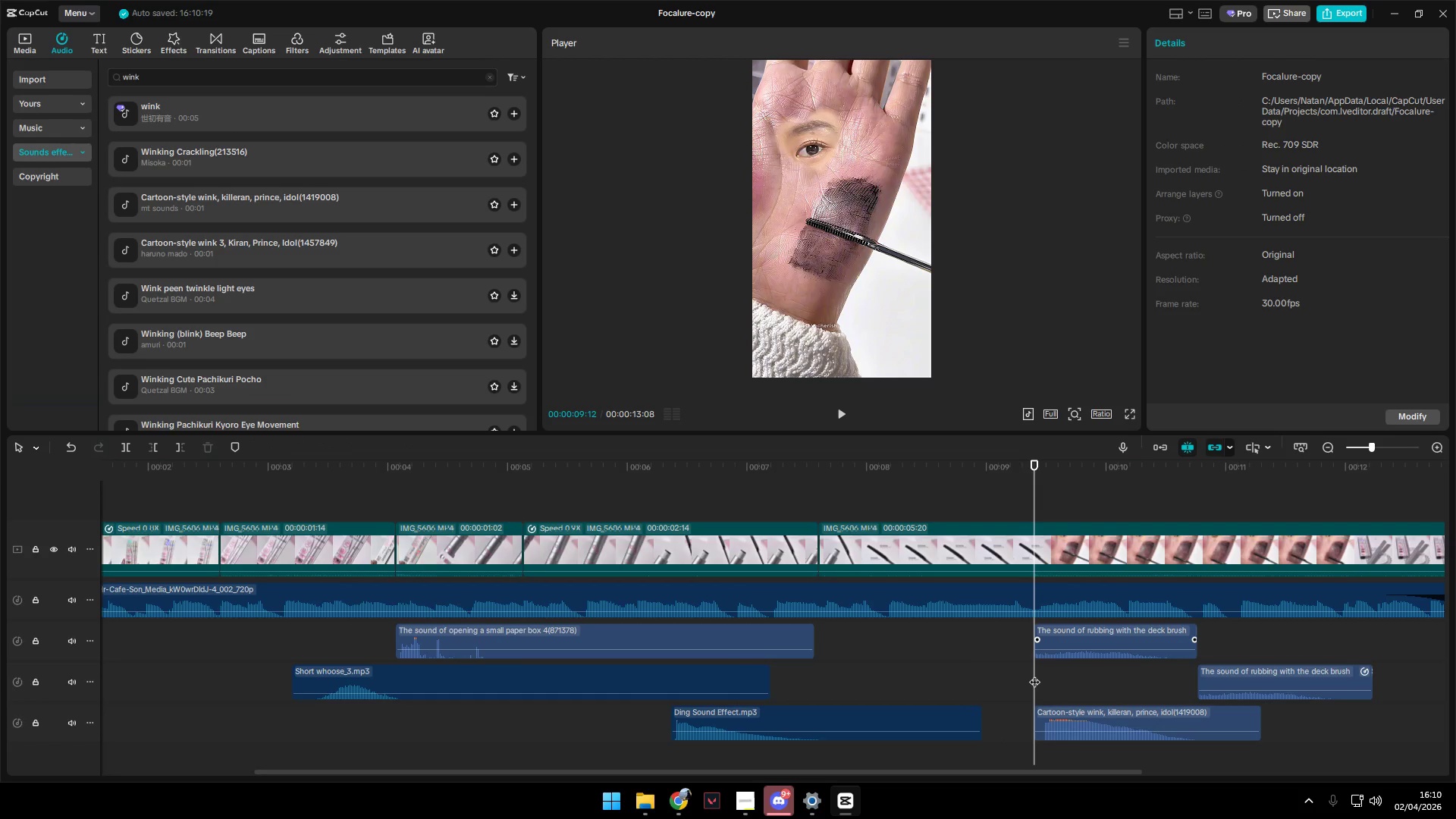 
left_click_drag(start_coordinate=[1034, 674], to_coordinate=[1126, 679])
 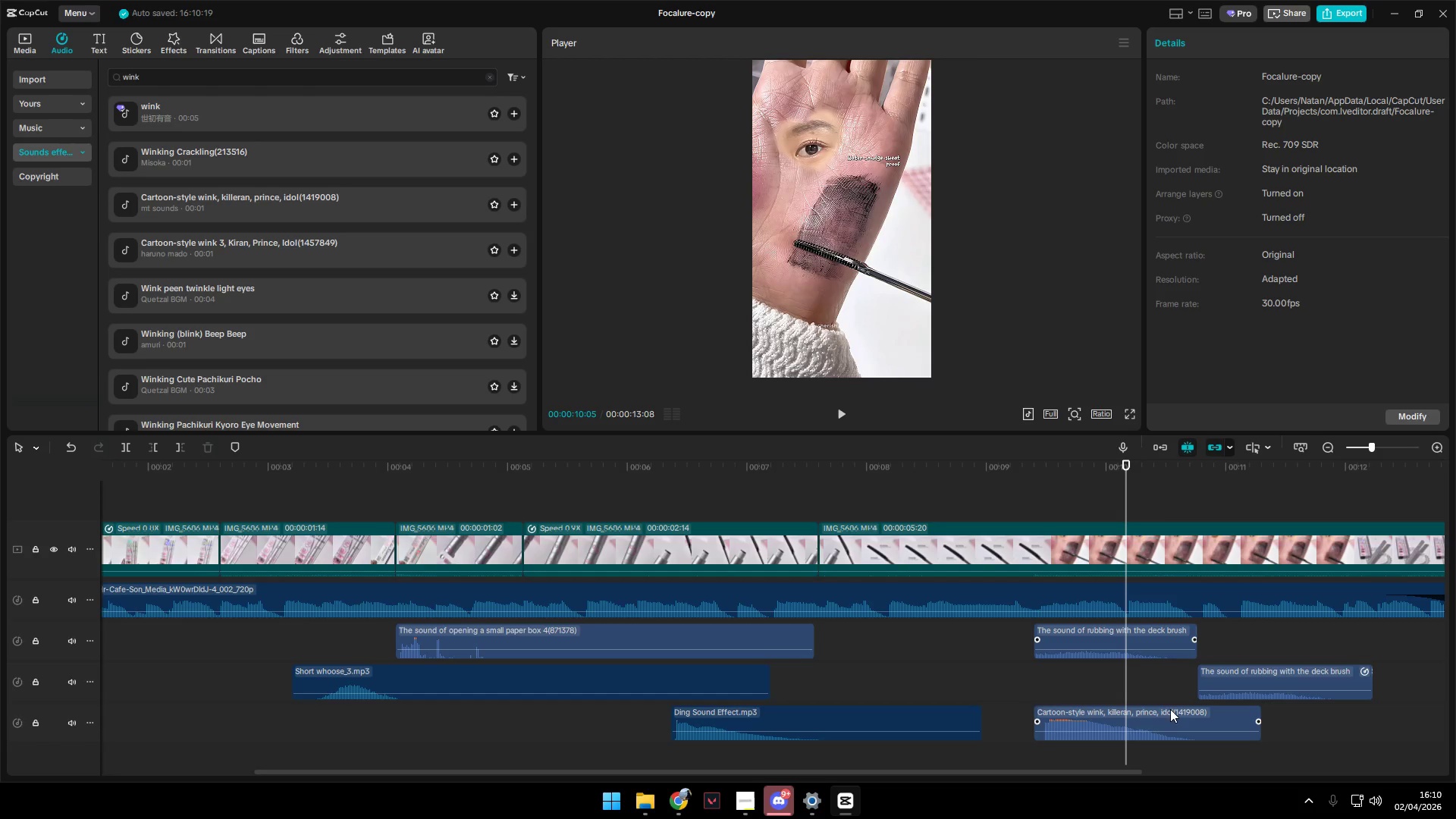 
left_click_drag(start_coordinate=[1169, 708], to_coordinate=[1253, 715])
 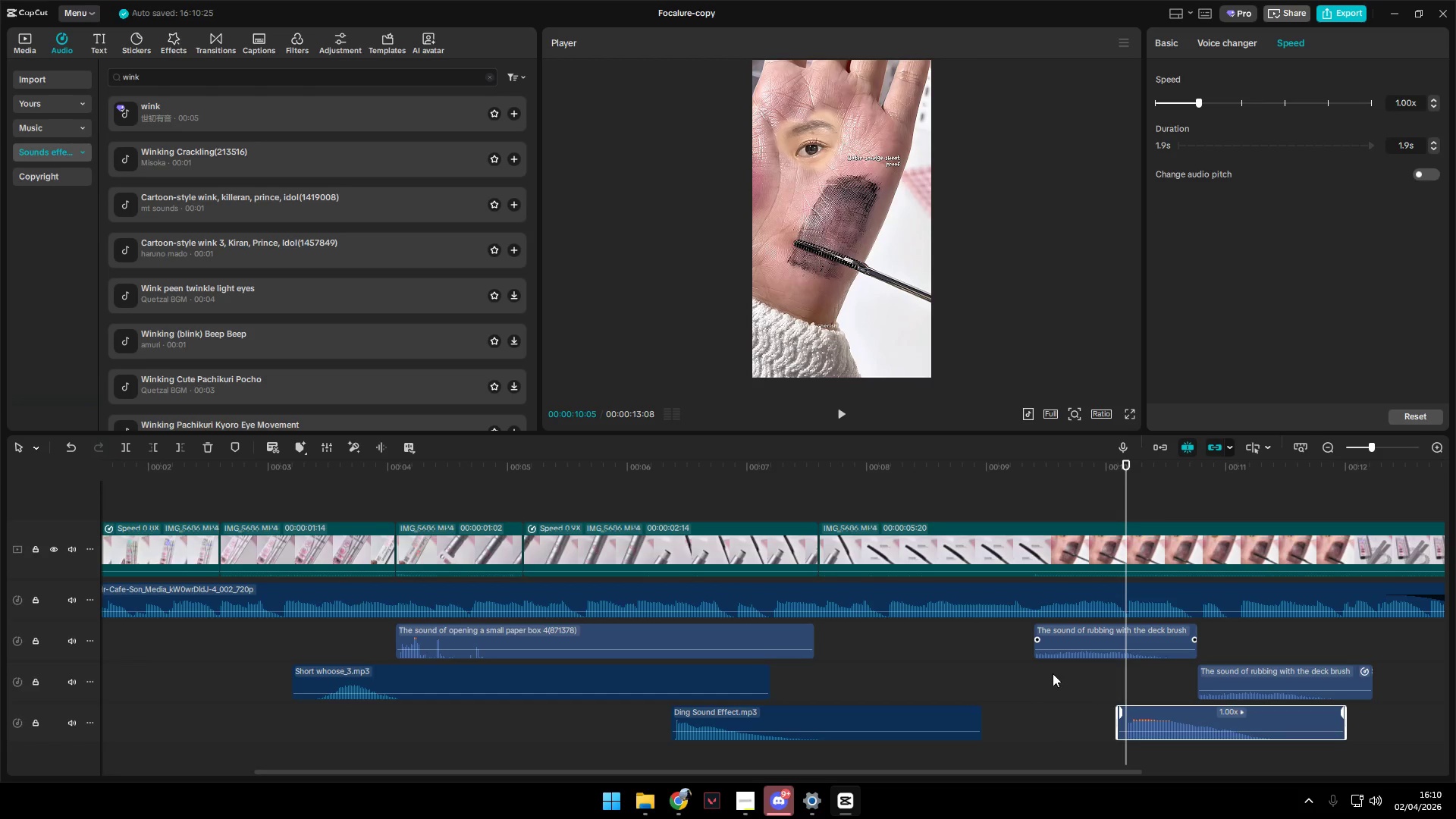 
double_click([1037, 677])
 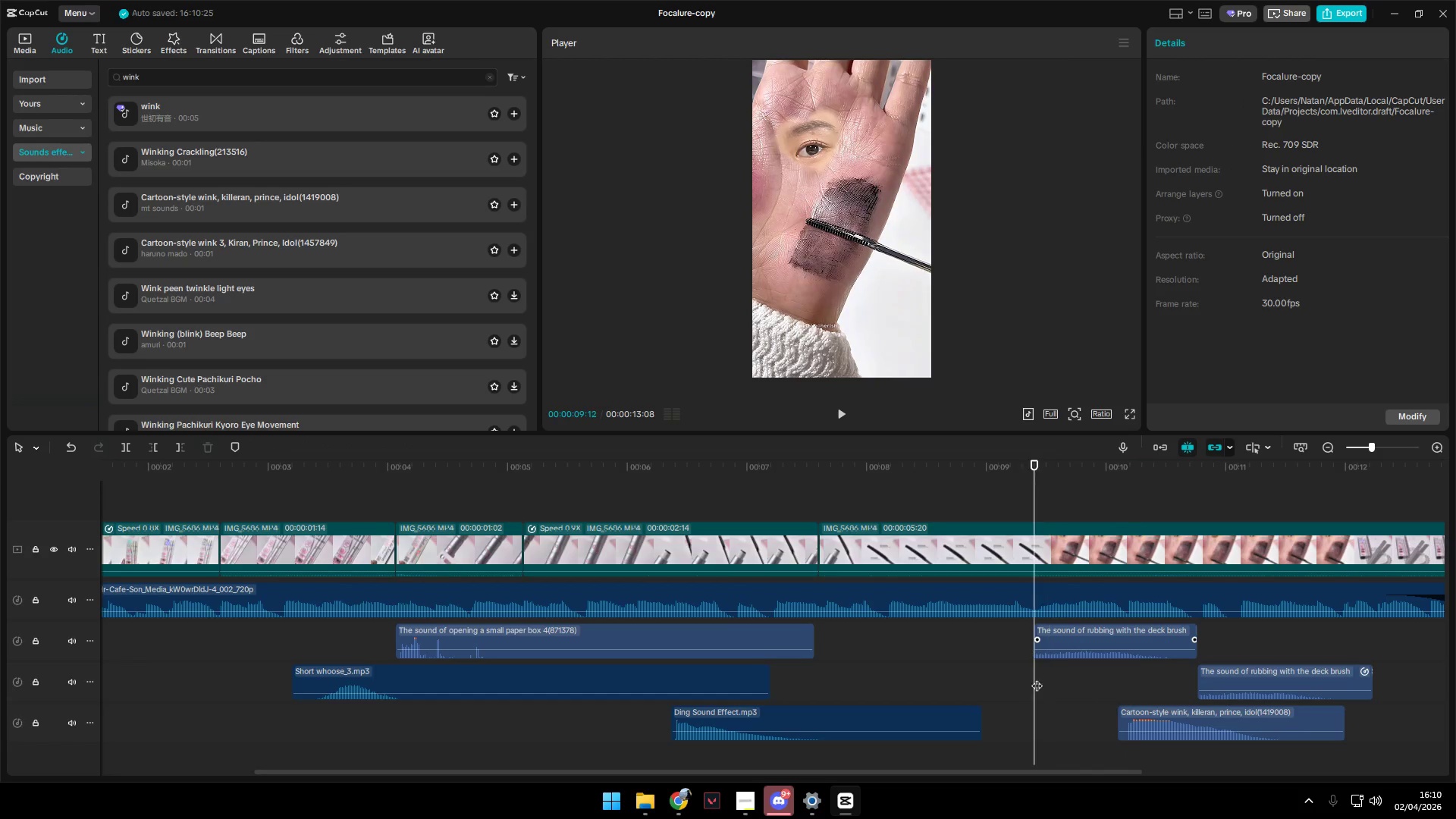 
key(Space)
 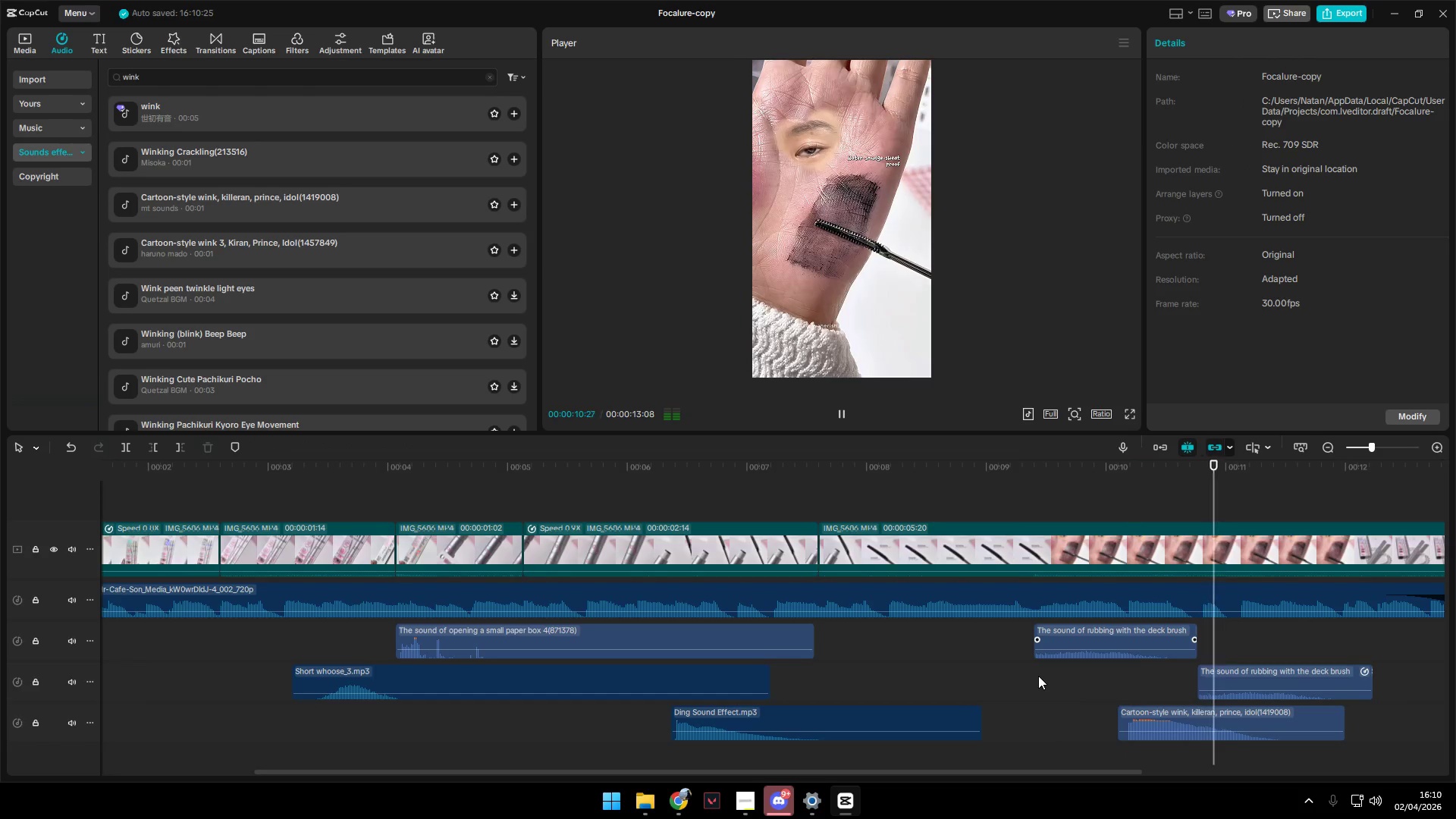 
key(Space)
 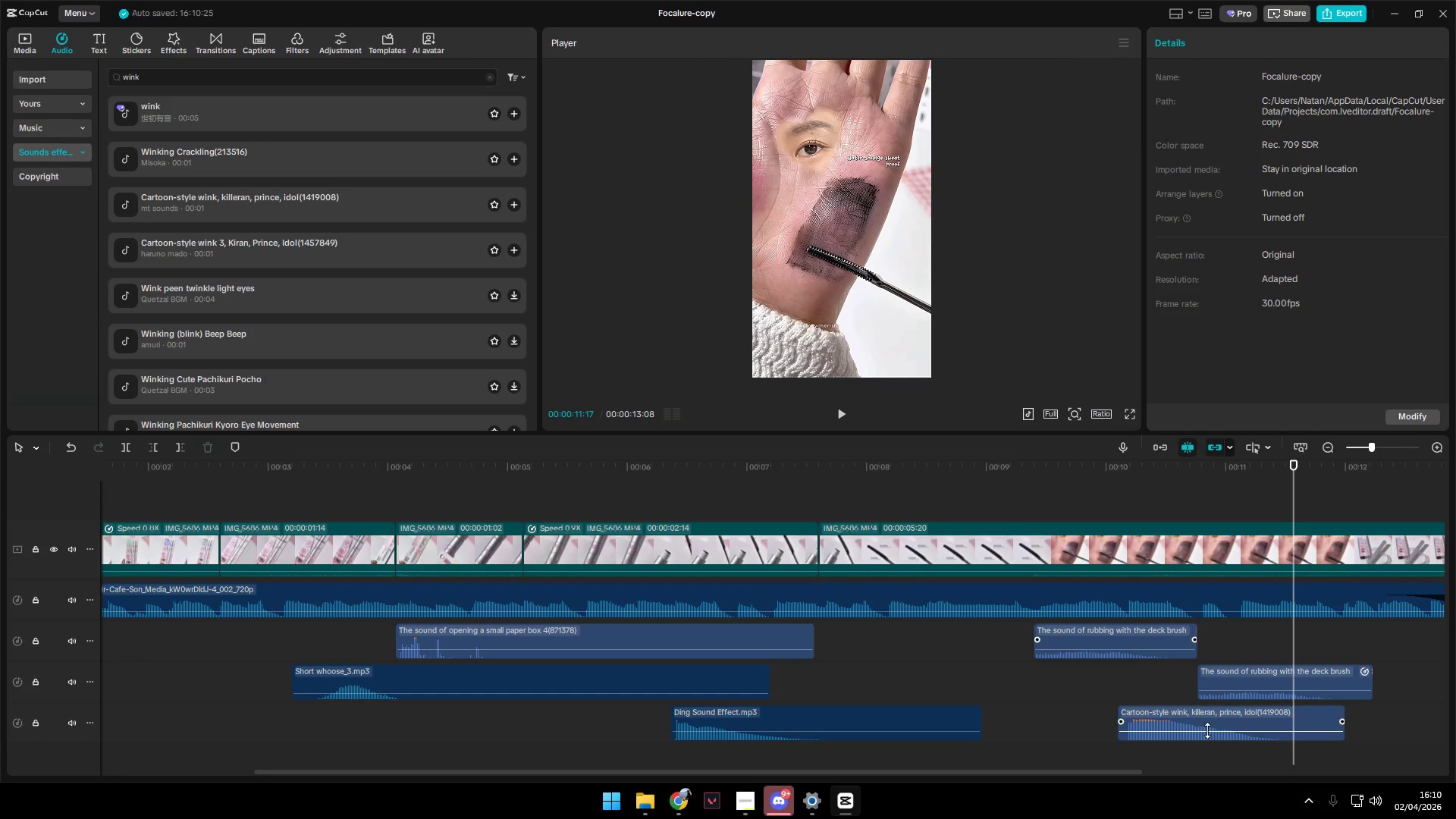 
left_click_drag(start_coordinate=[1207, 730], to_coordinate=[1209, 734])
 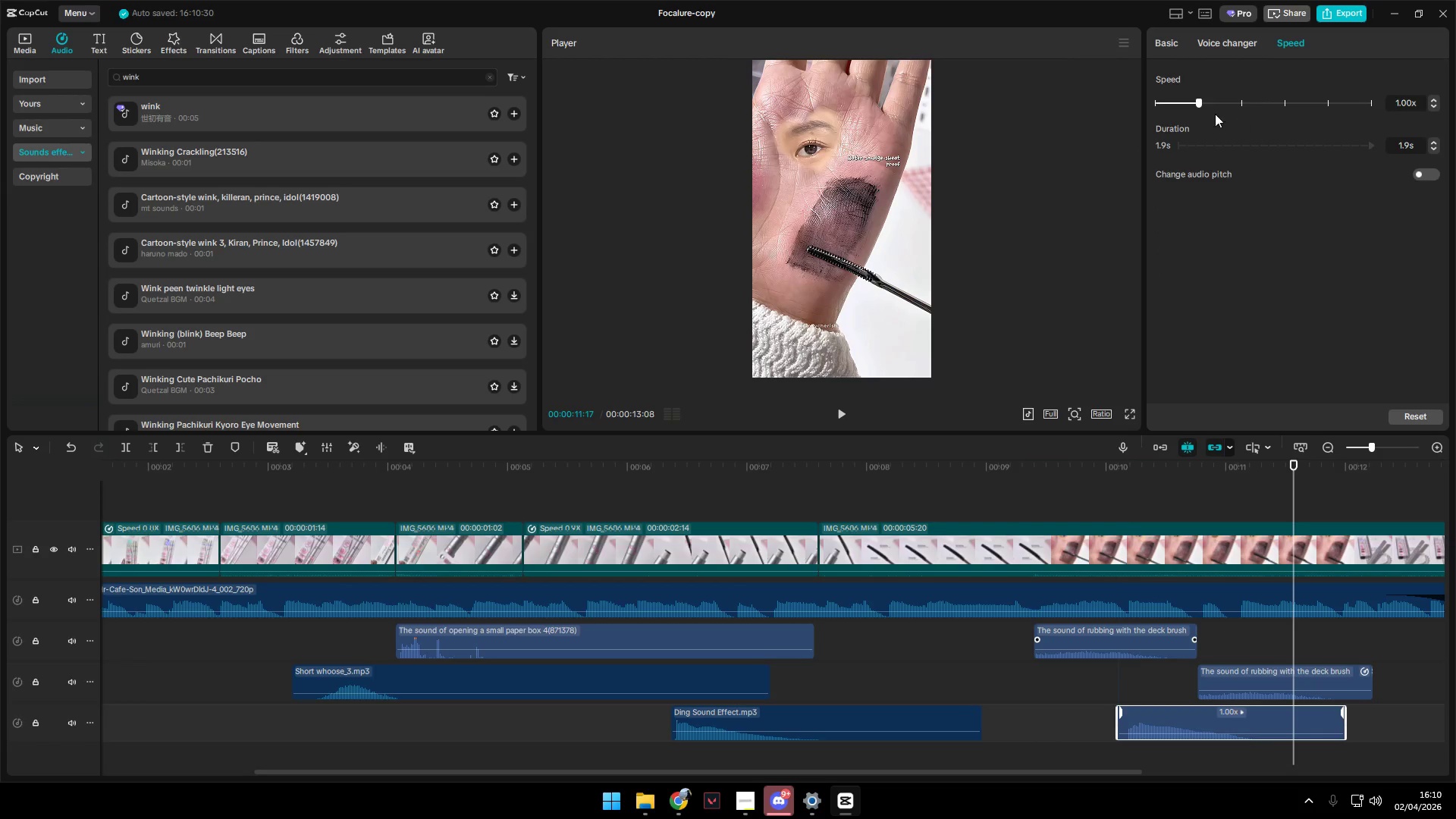 
left_click_drag(start_coordinate=[1195, 100], to_coordinate=[1182, 99])
 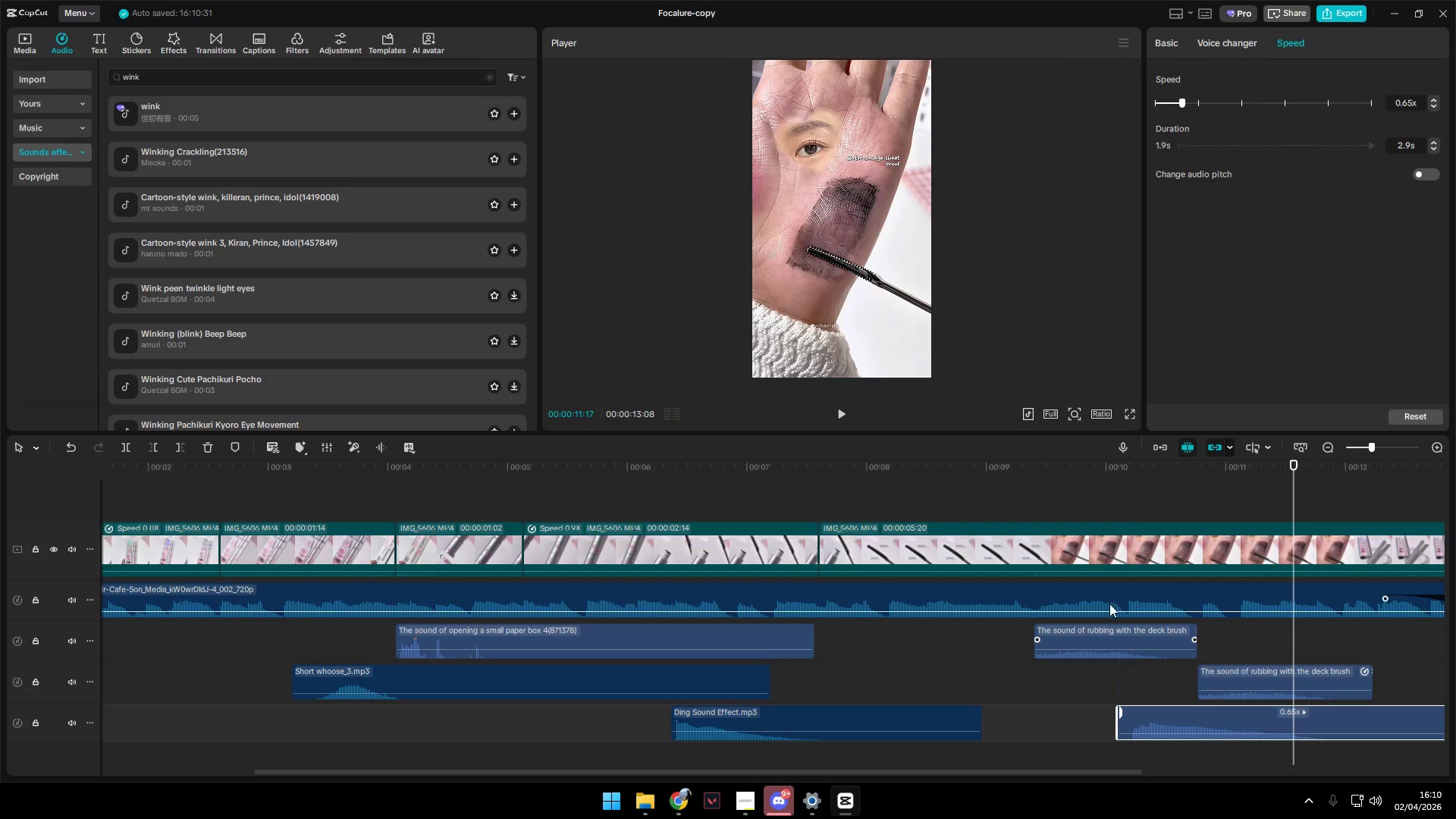 
left_click([1114, 668])
 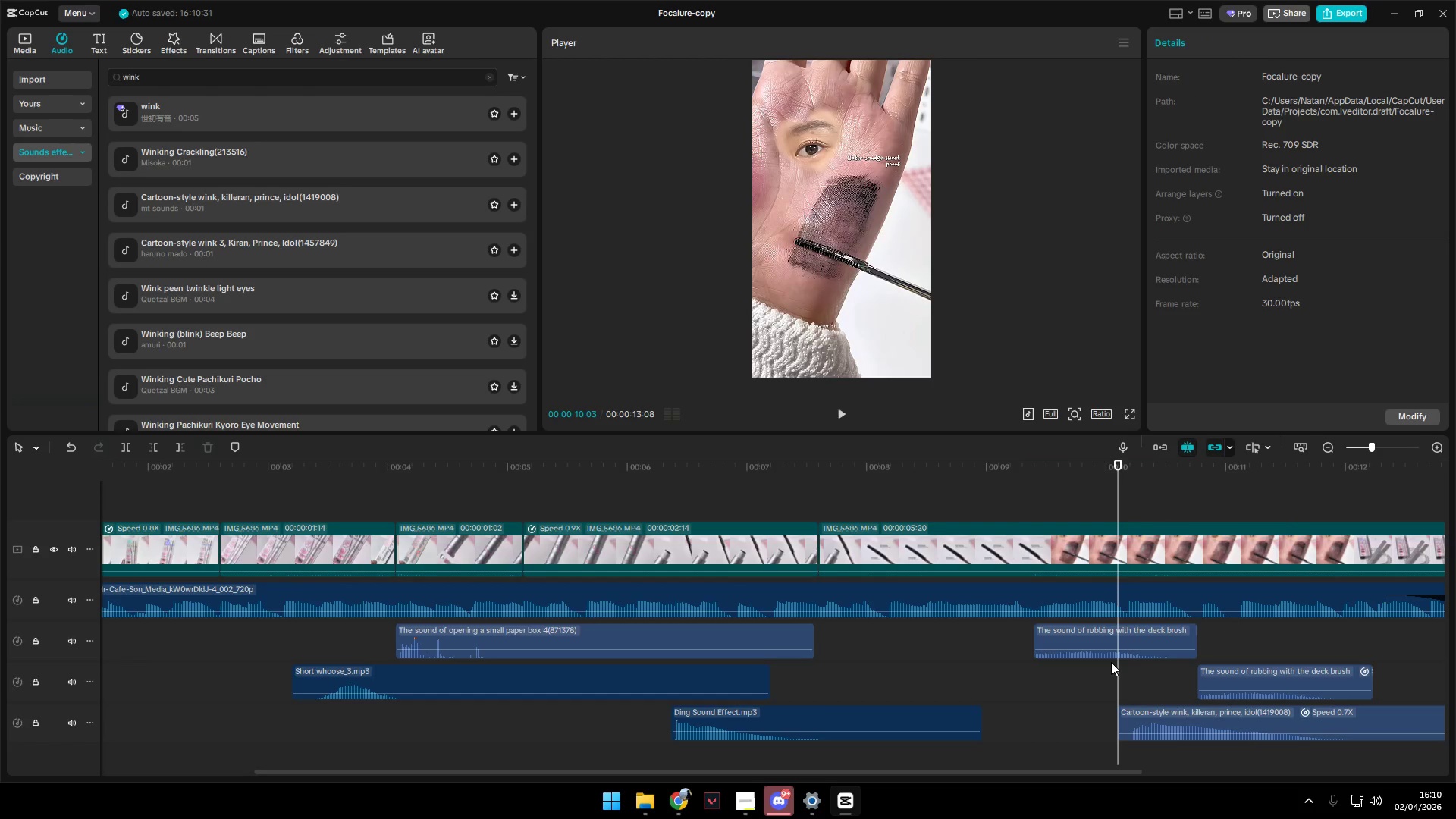 
key(Space)
 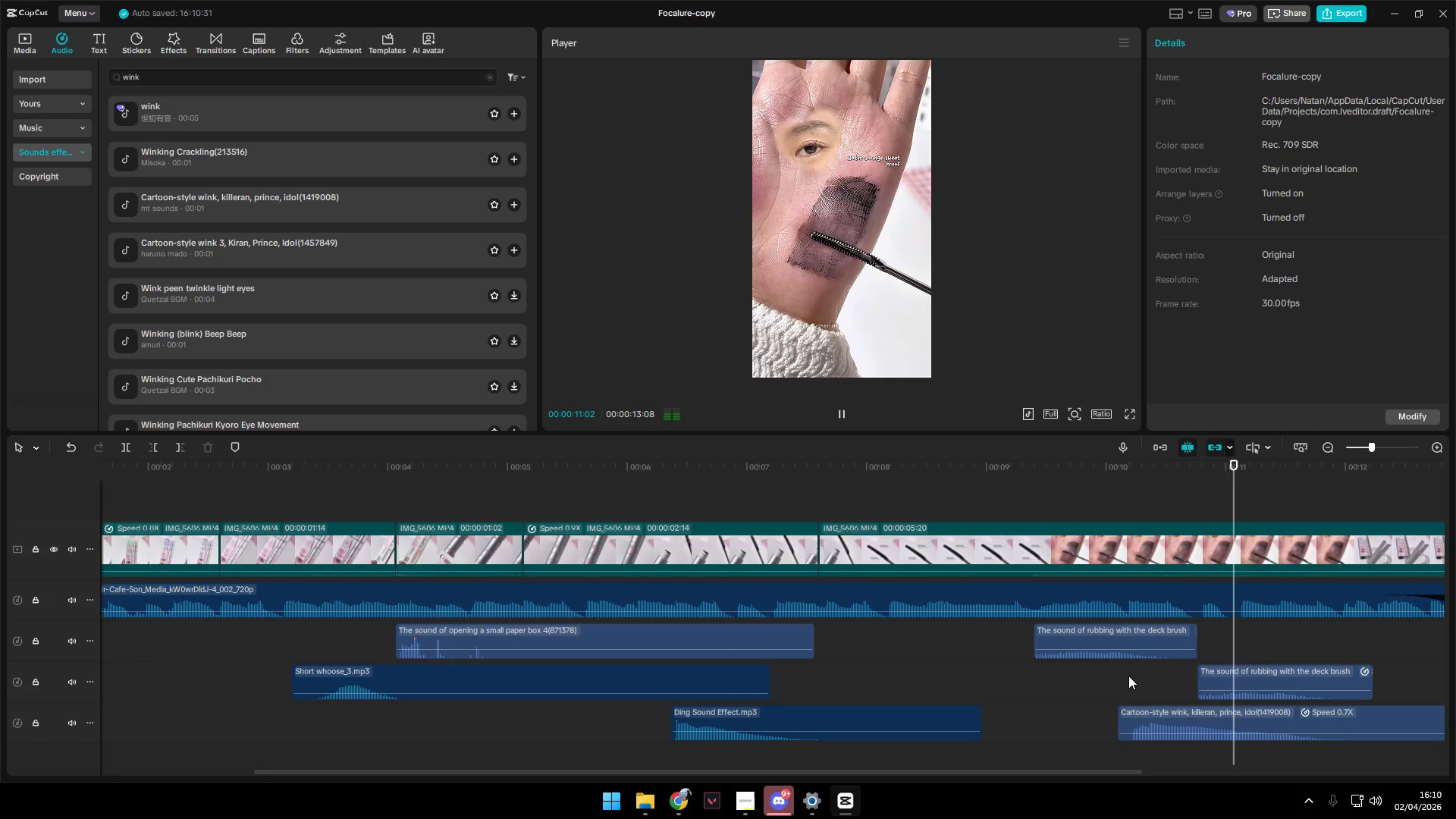 
key(Space)
 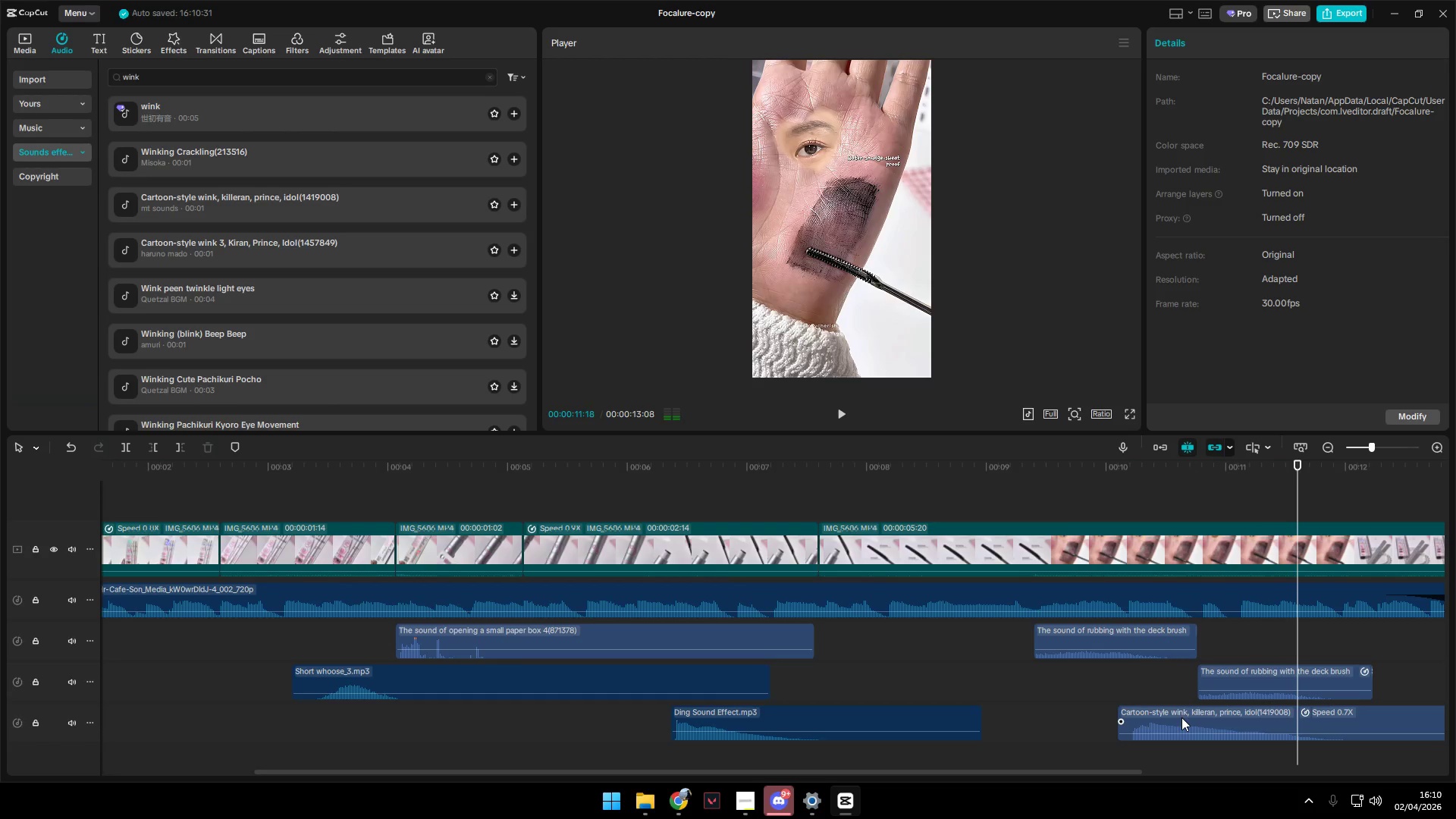 
left_click_drag(start_coordinate=[1181, 717], to_coordinate=[1197, 718])
 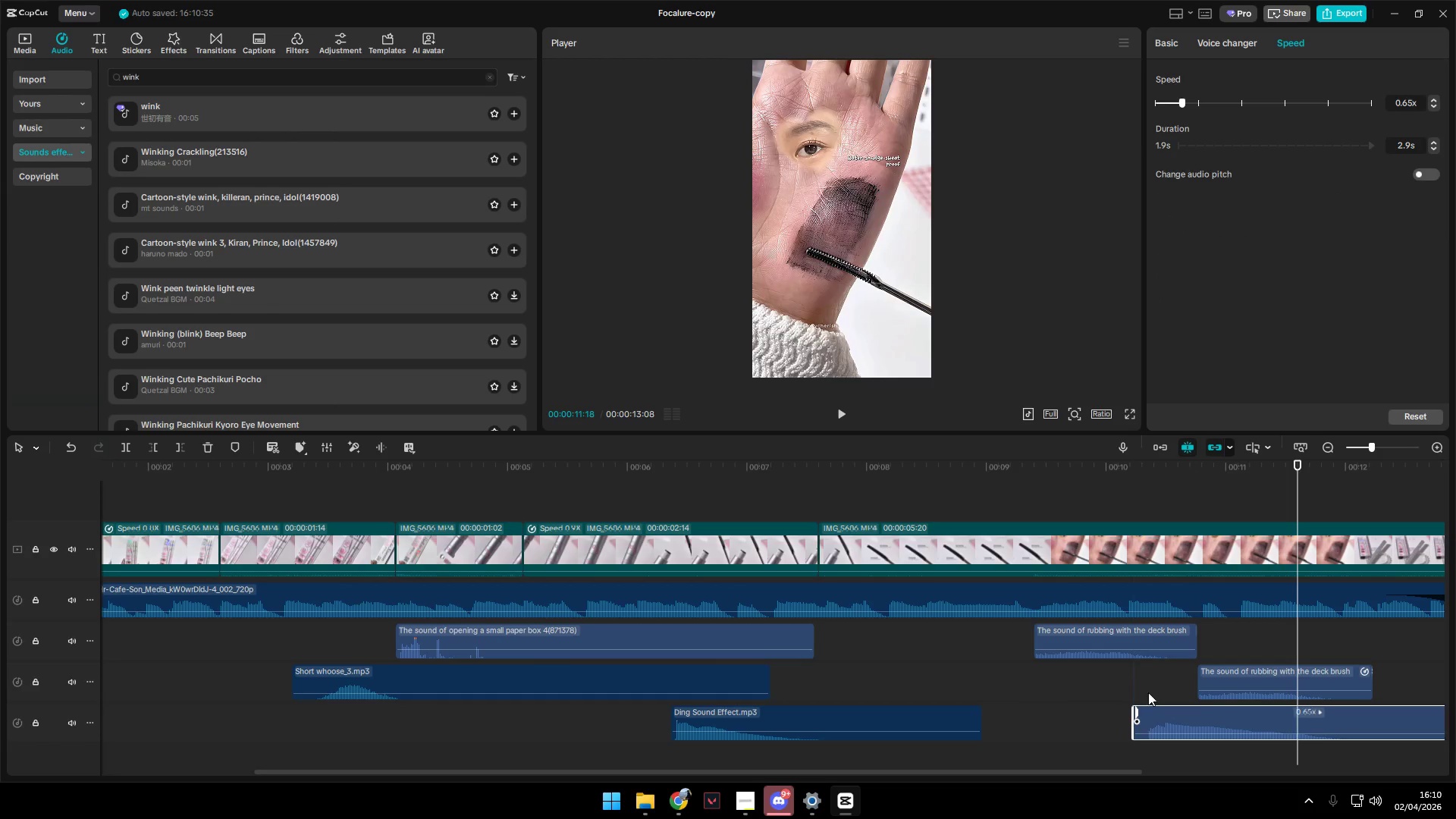 
left_click([1124, 680])
 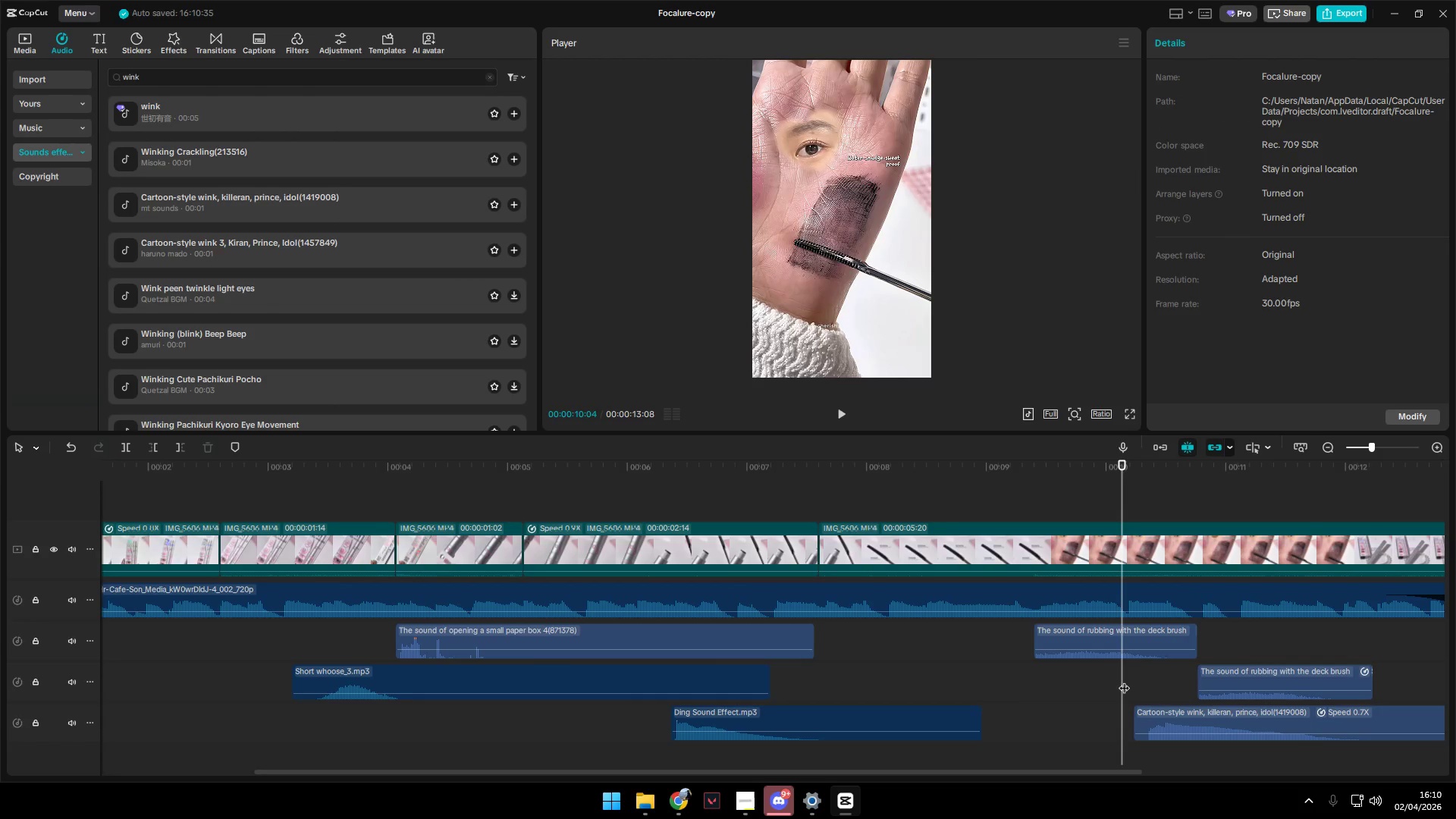 
key(Space)
 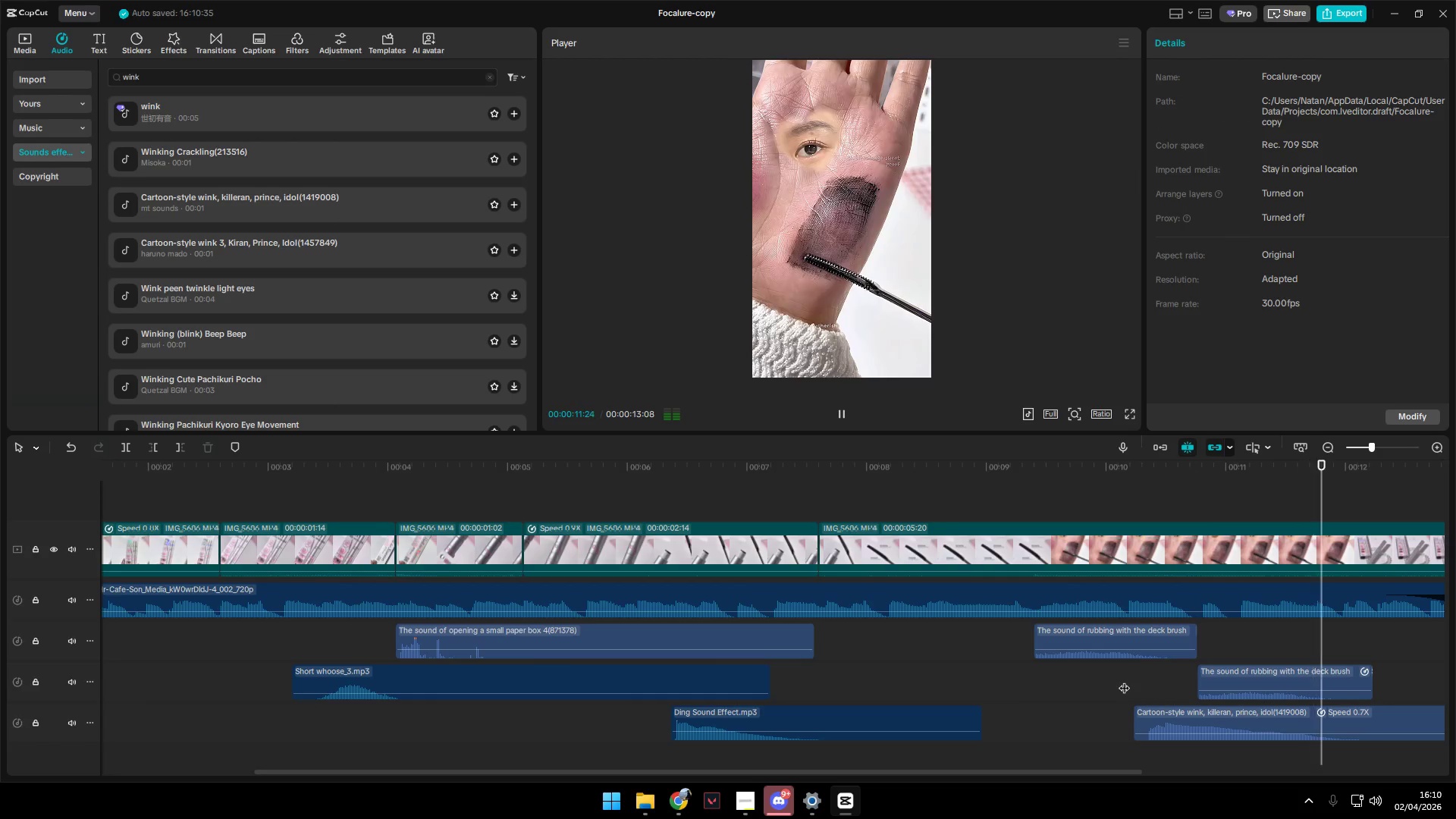 
key(Space)
 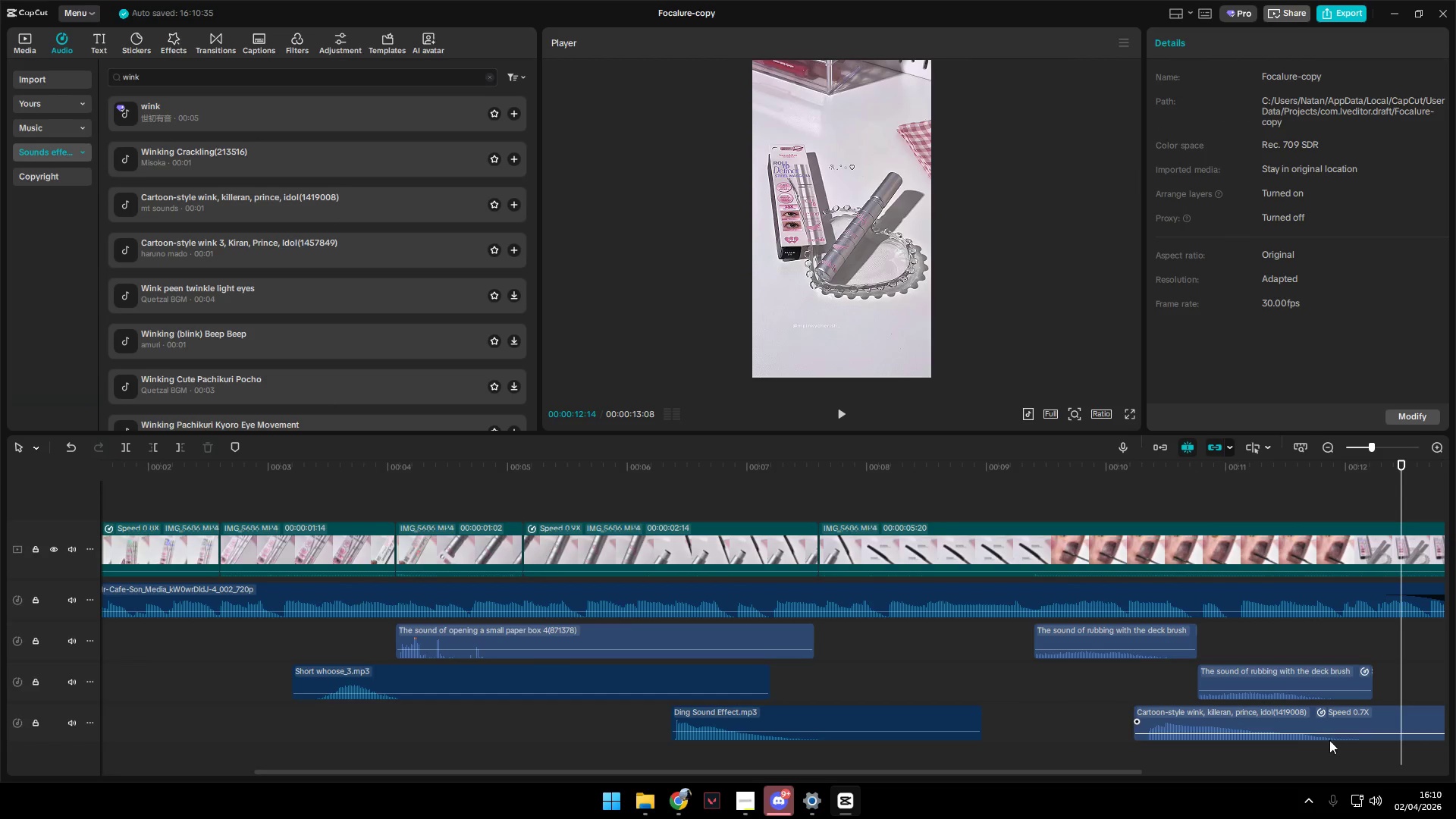 
left_click([1324, 746])
 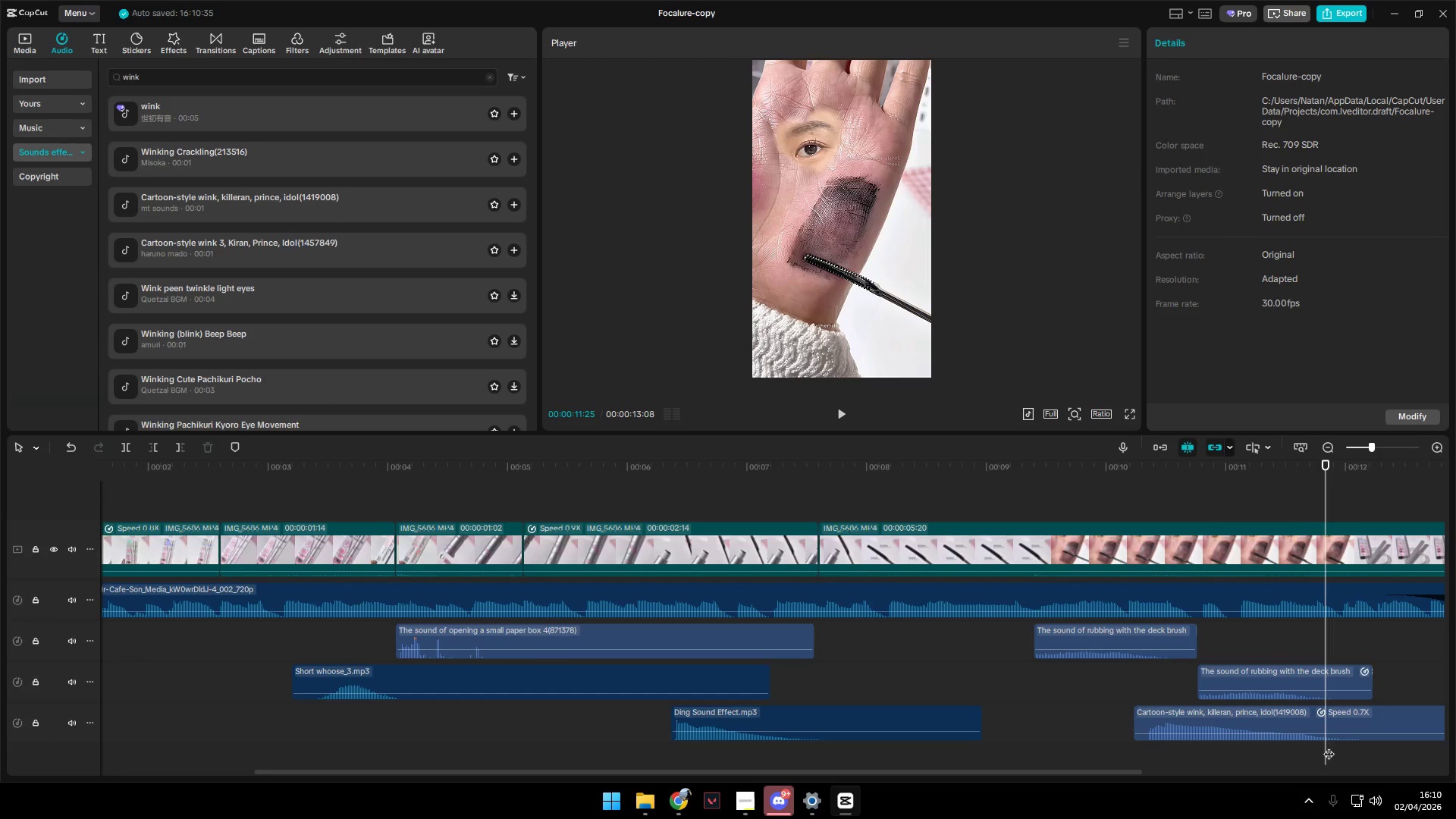 
left_click_drag(start_coordinate=[1326, 746], to_coordinate=[1338, 749])
 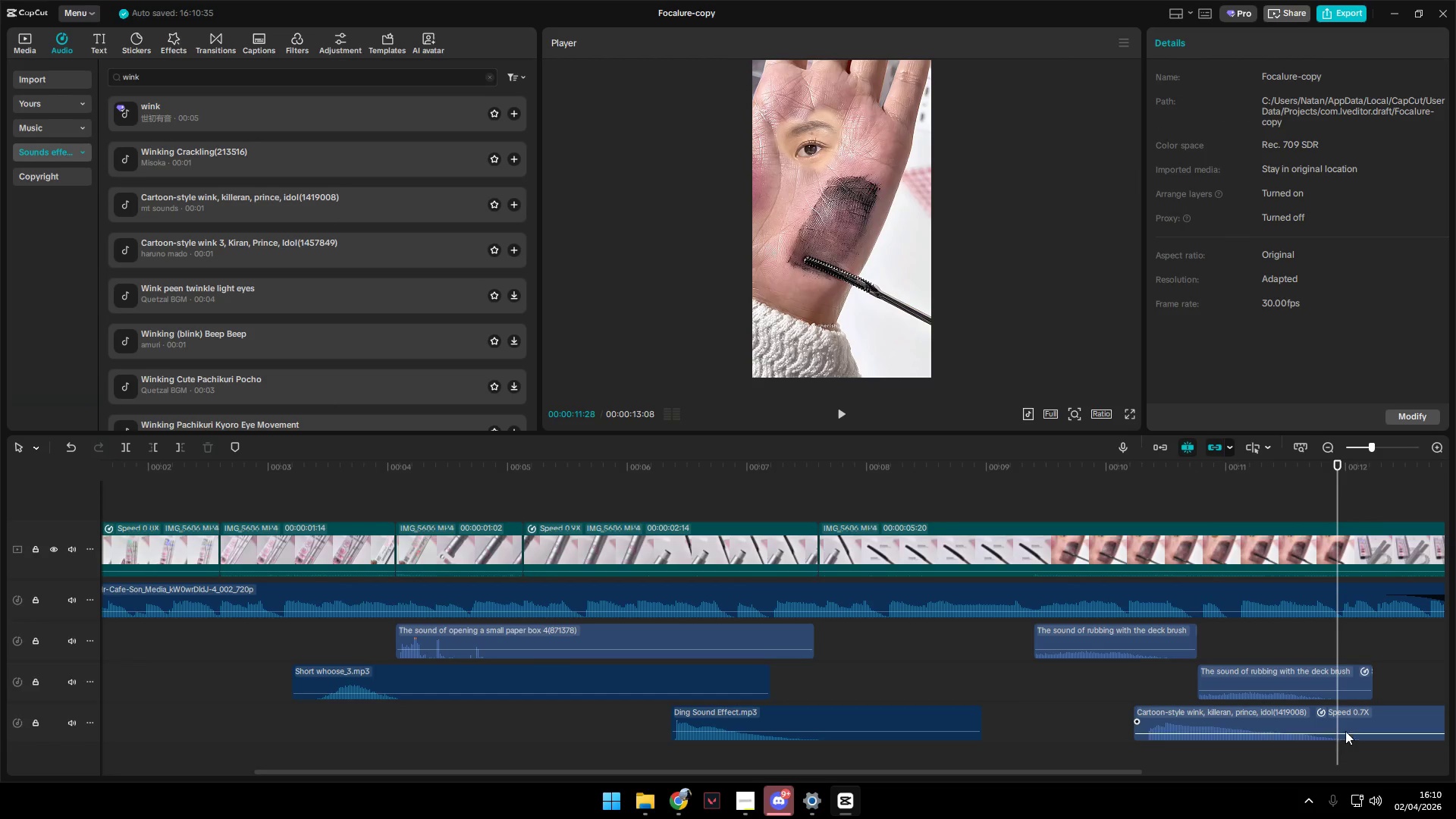 
left_click([1349, 714])
 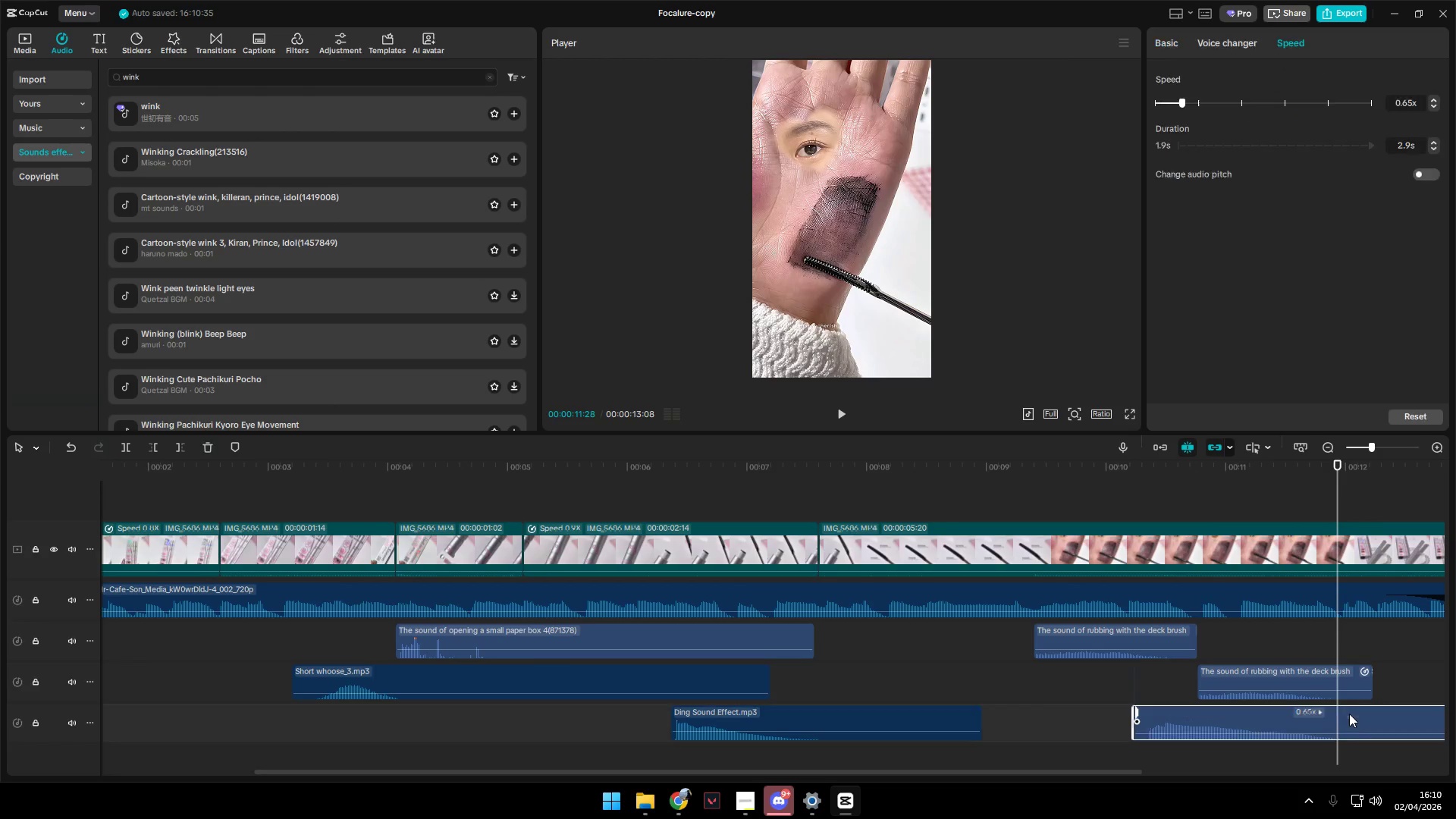 
key(W)
 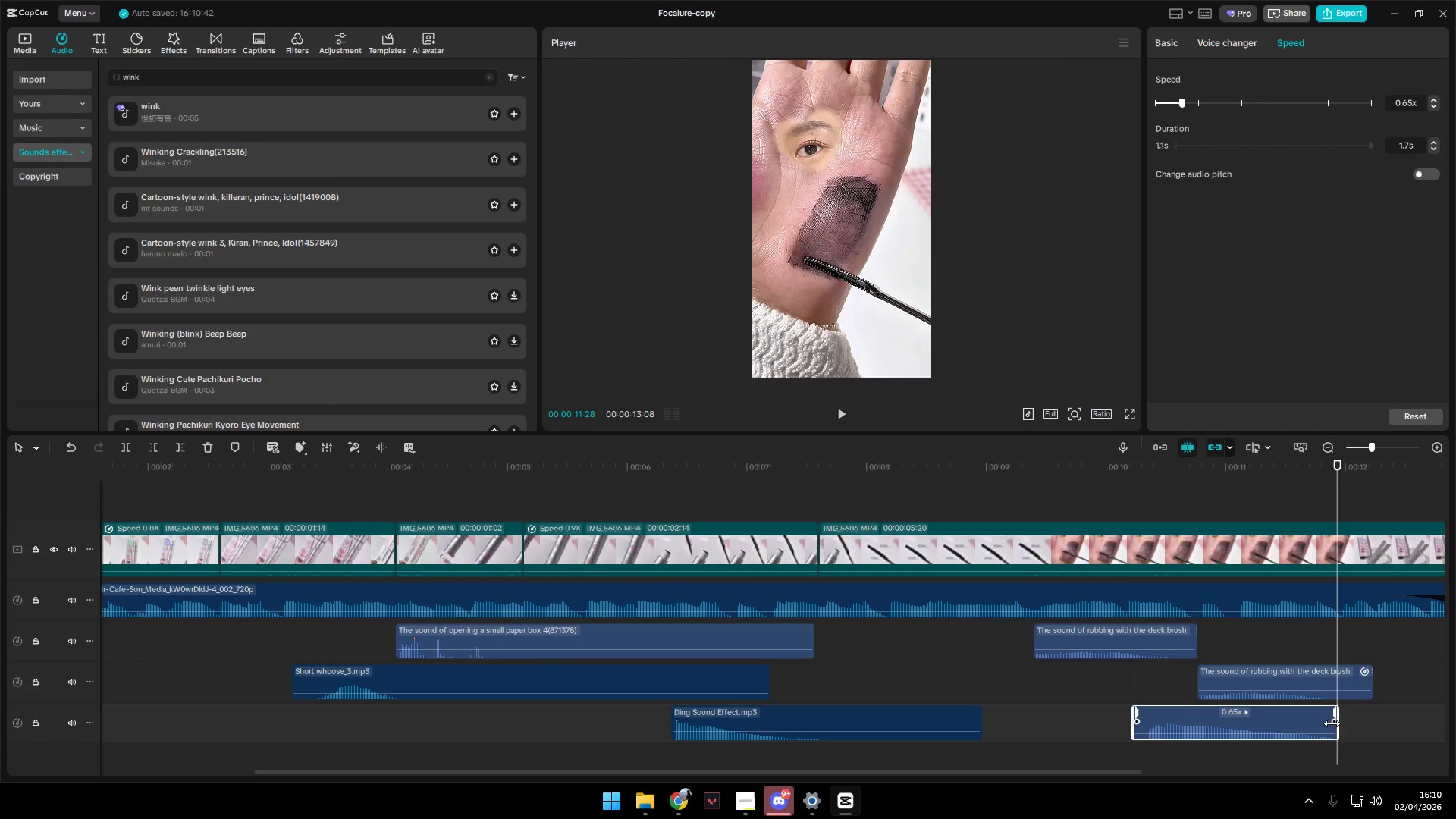 
left_click_drag(start_coordinate=[1332, 724], to_coordinate=[1292, 724])
 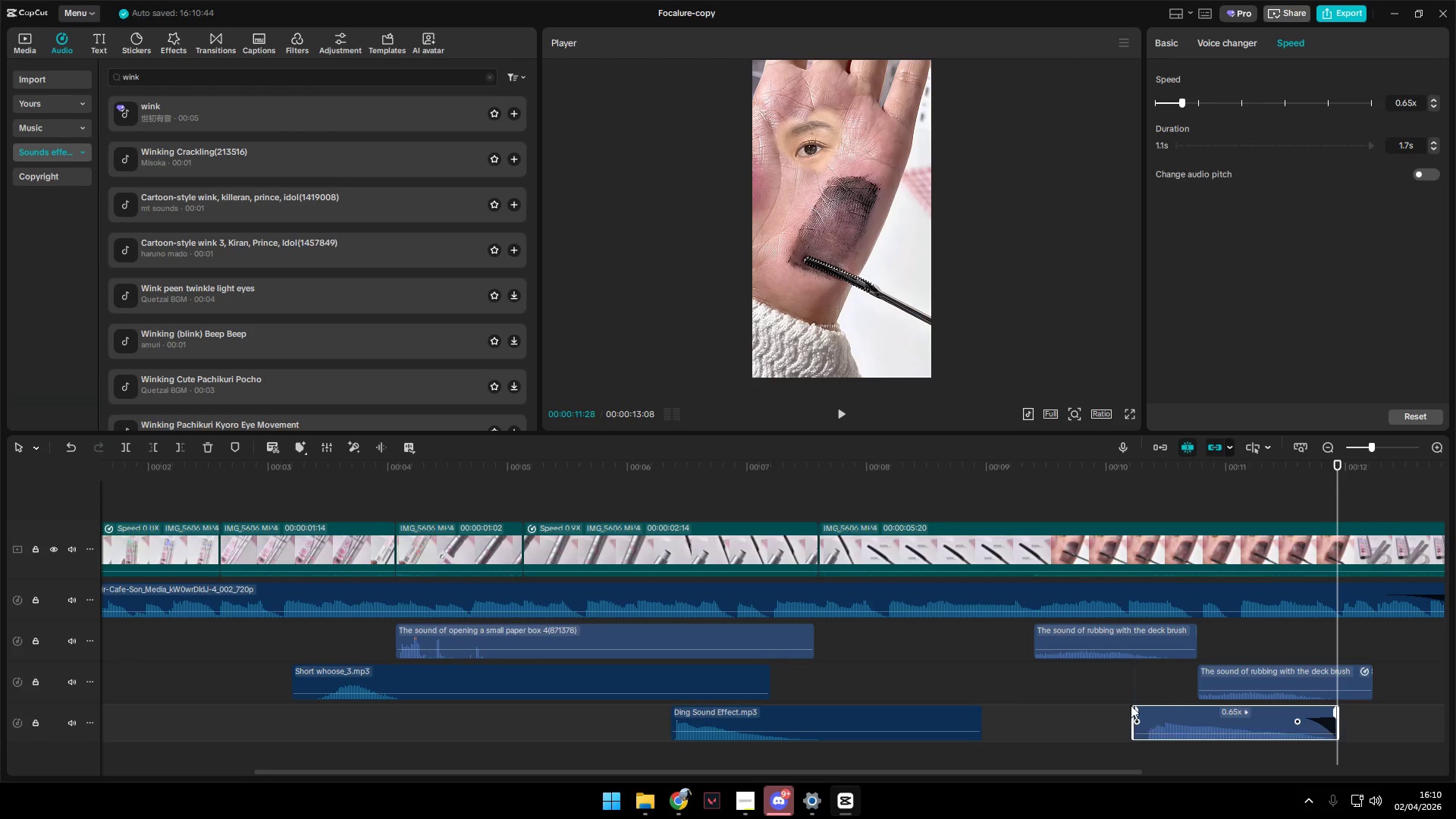 
left_click([1123, 682])
 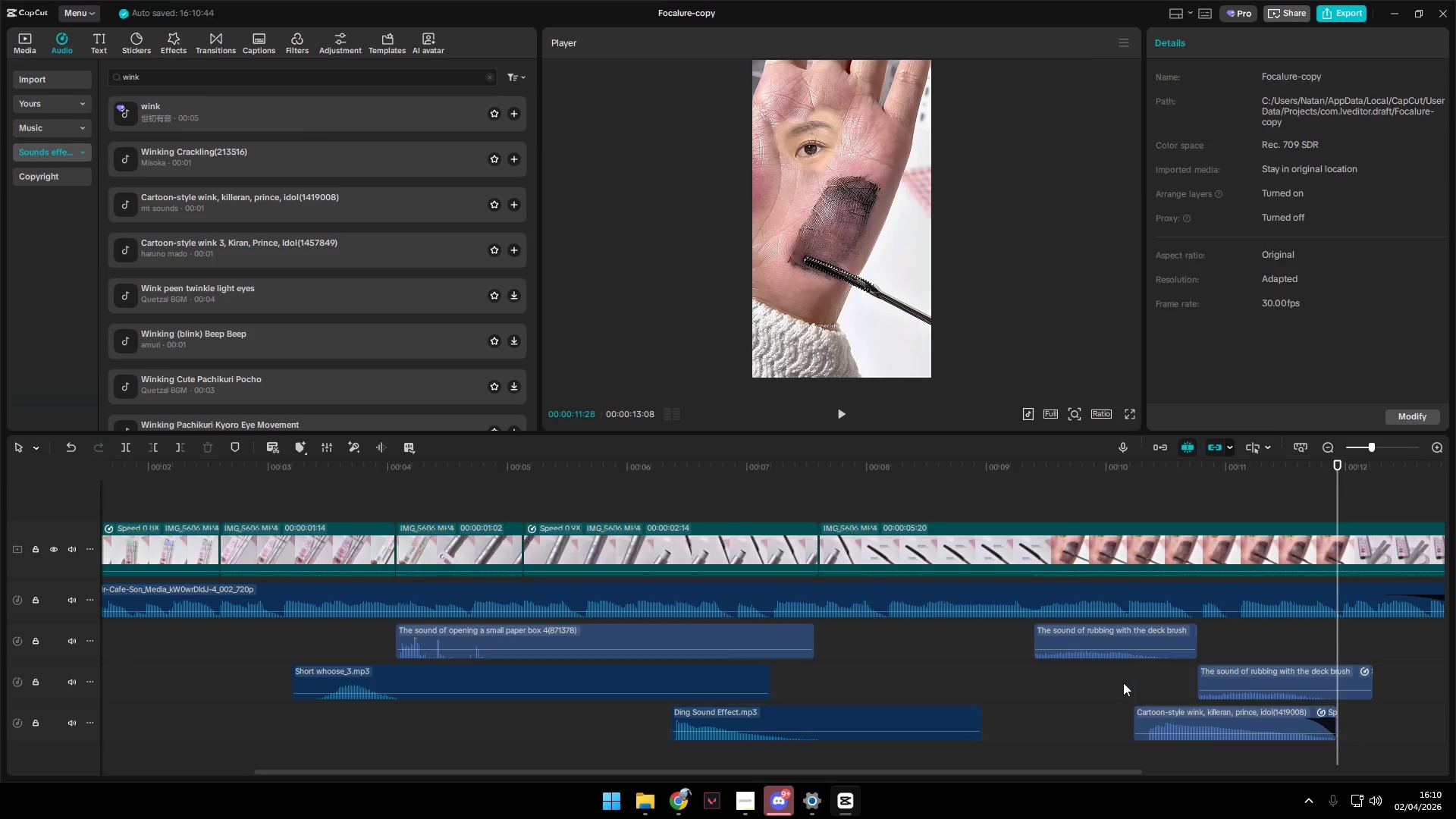 
key(Space)
 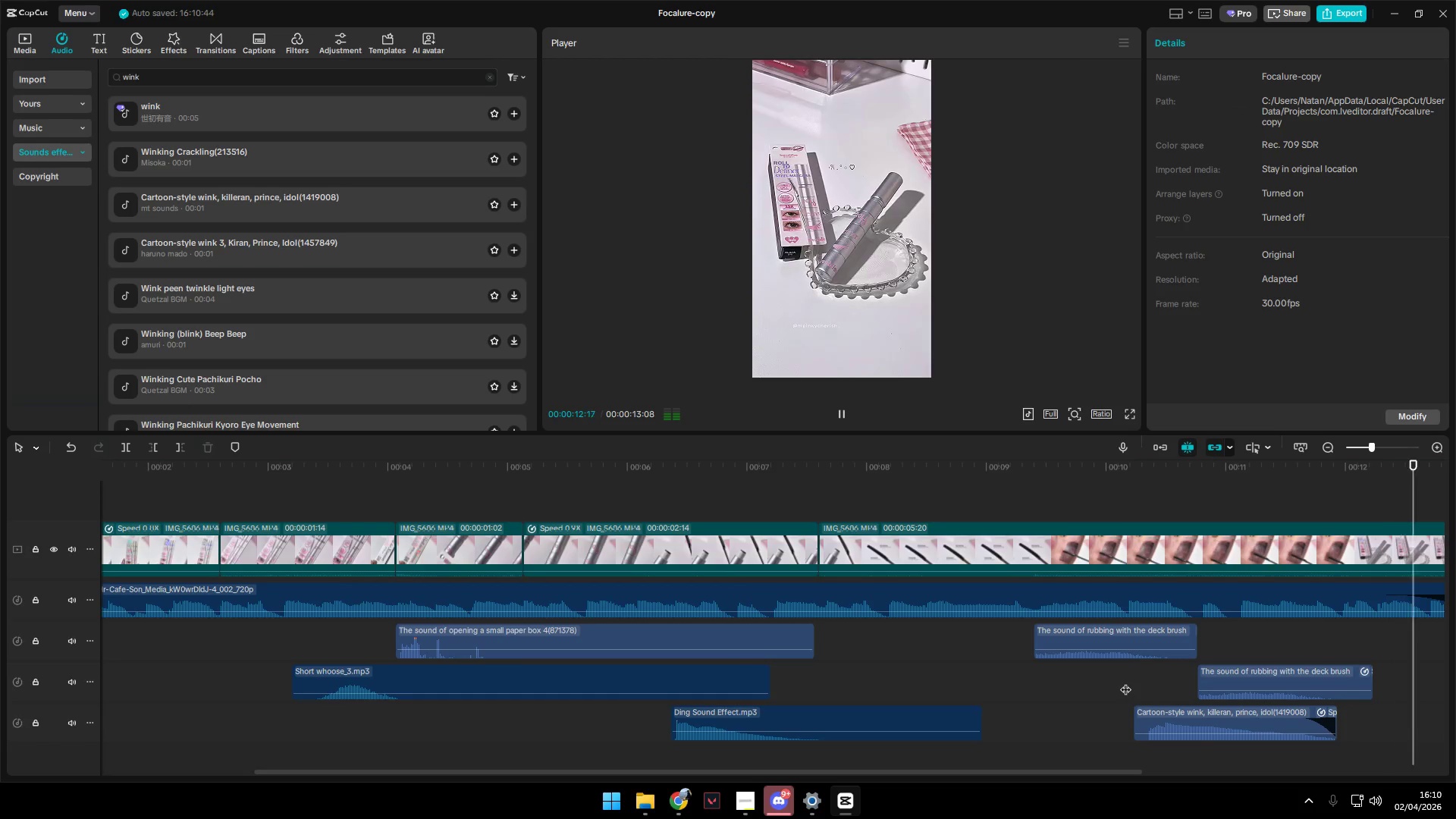 
key(Space)
 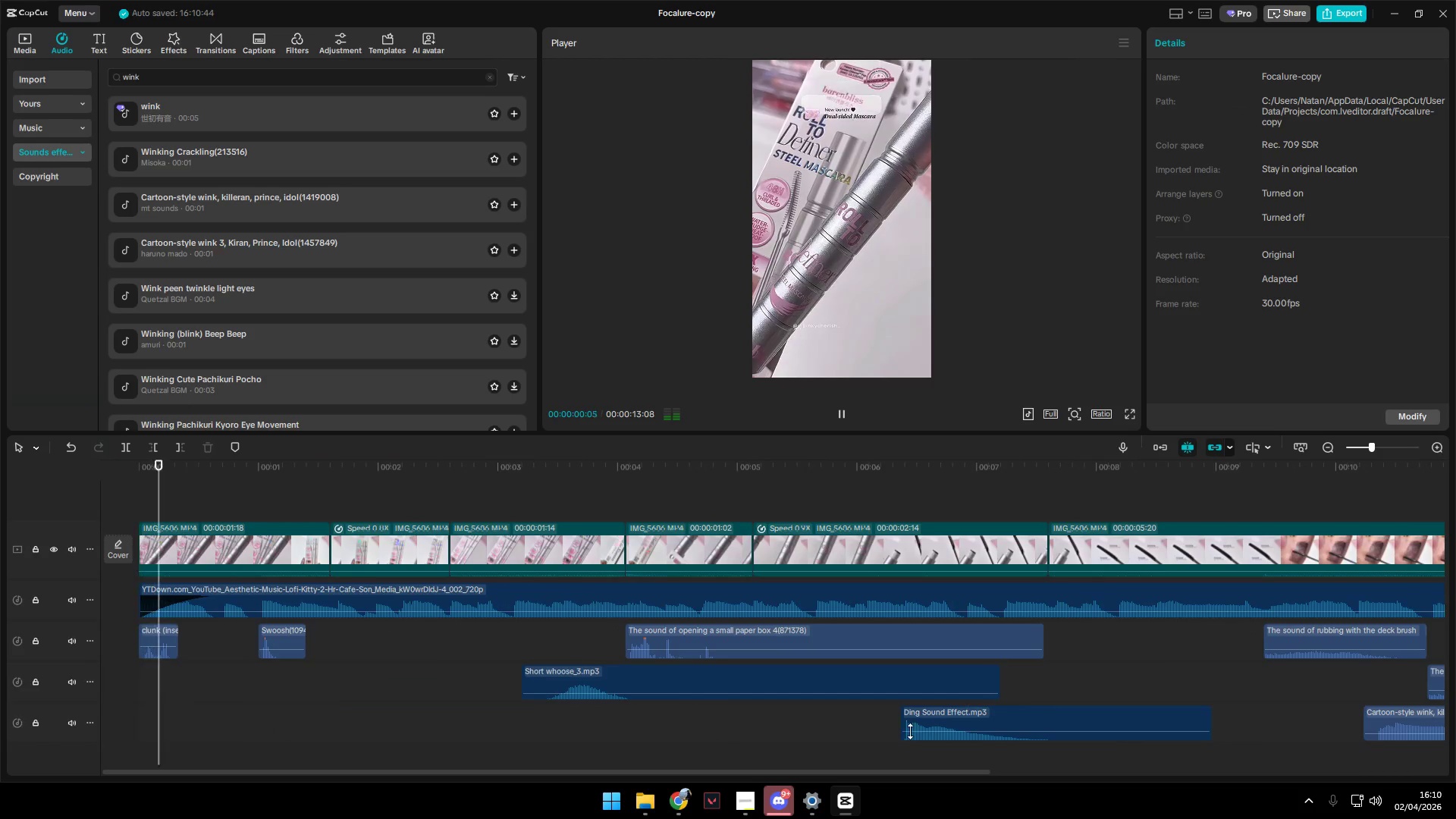 
hold_key(key=ControlLeft, duration=1.45)
scroll: coordinate [915, 733], scroll_direction: down, amount: 13.0
 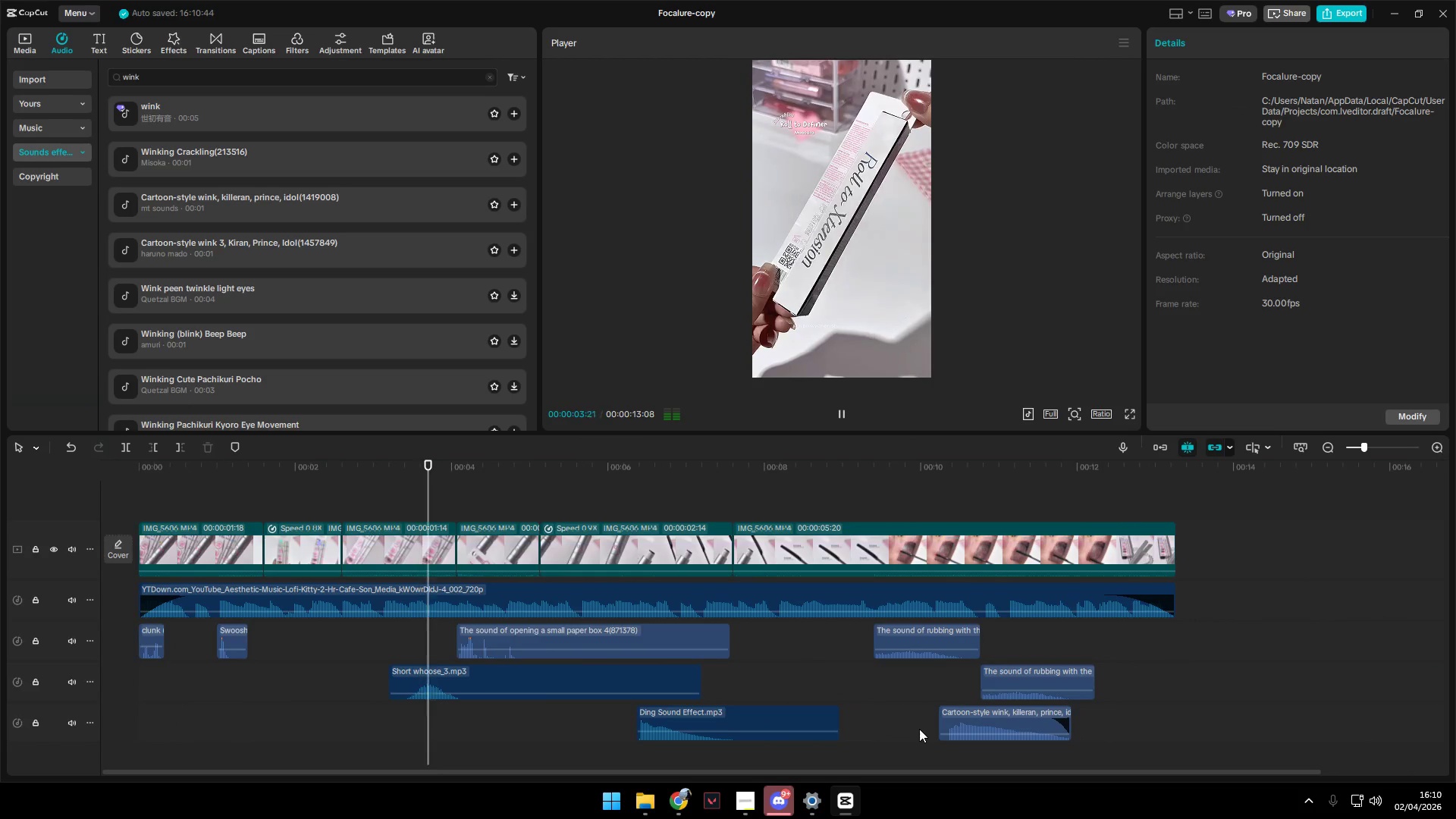 
left_click([293, 677])
 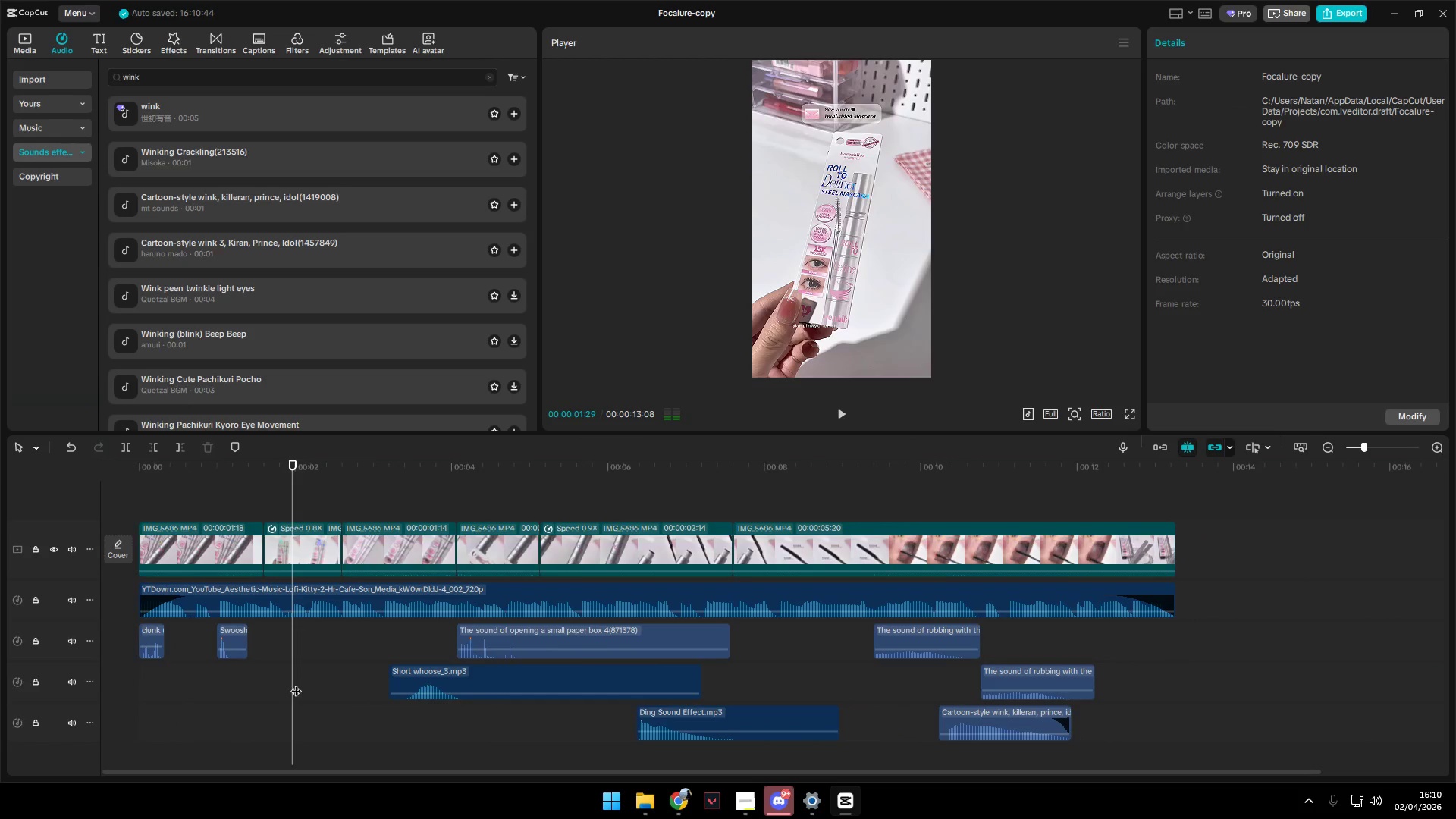 
left_click_drag(start_coordinate=[290, 681], to_coordinate=[262, 680])
 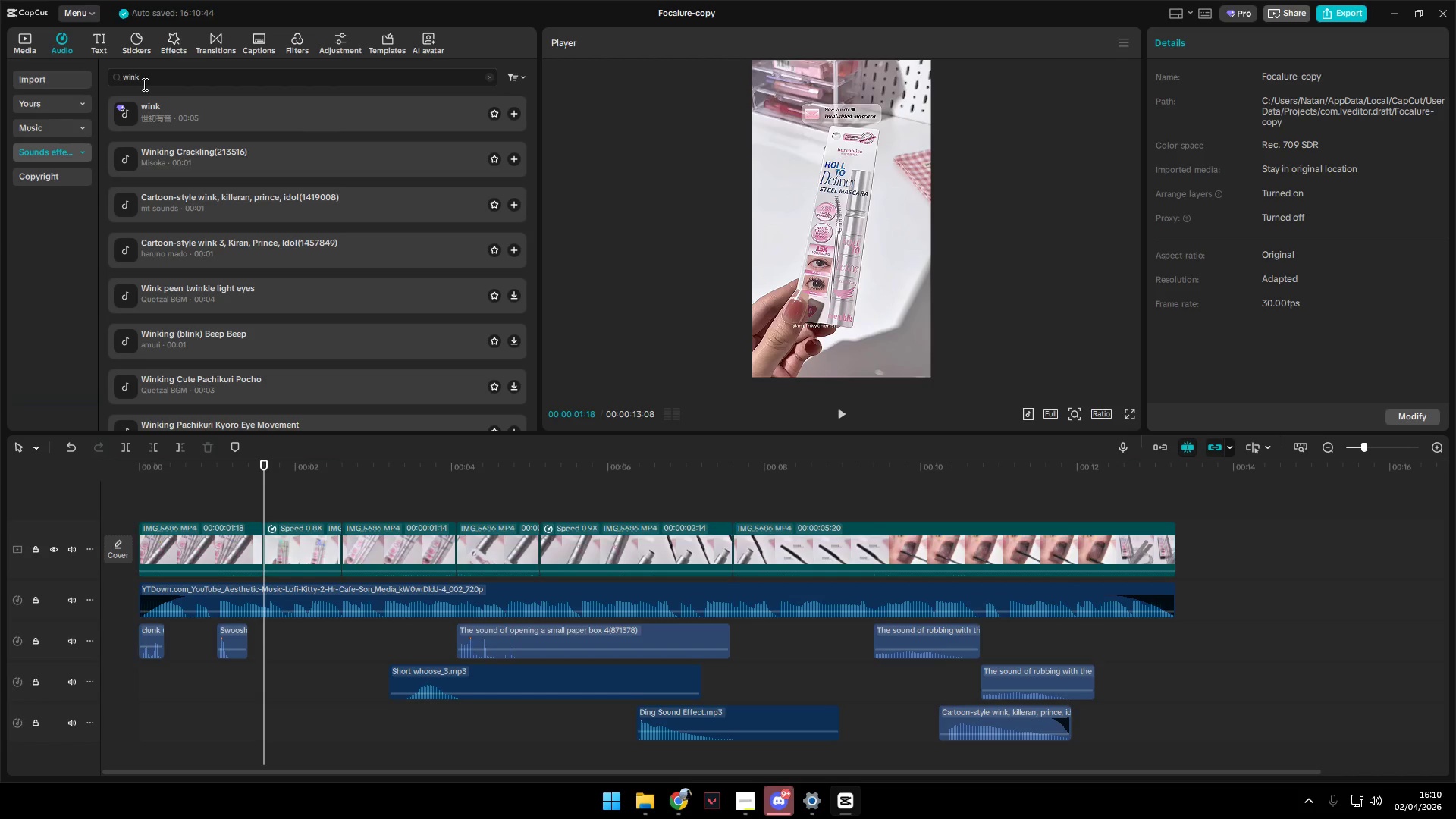 
left_click_drag(start_coordinate=[172, 77], to_coordinate=[97, 75])
 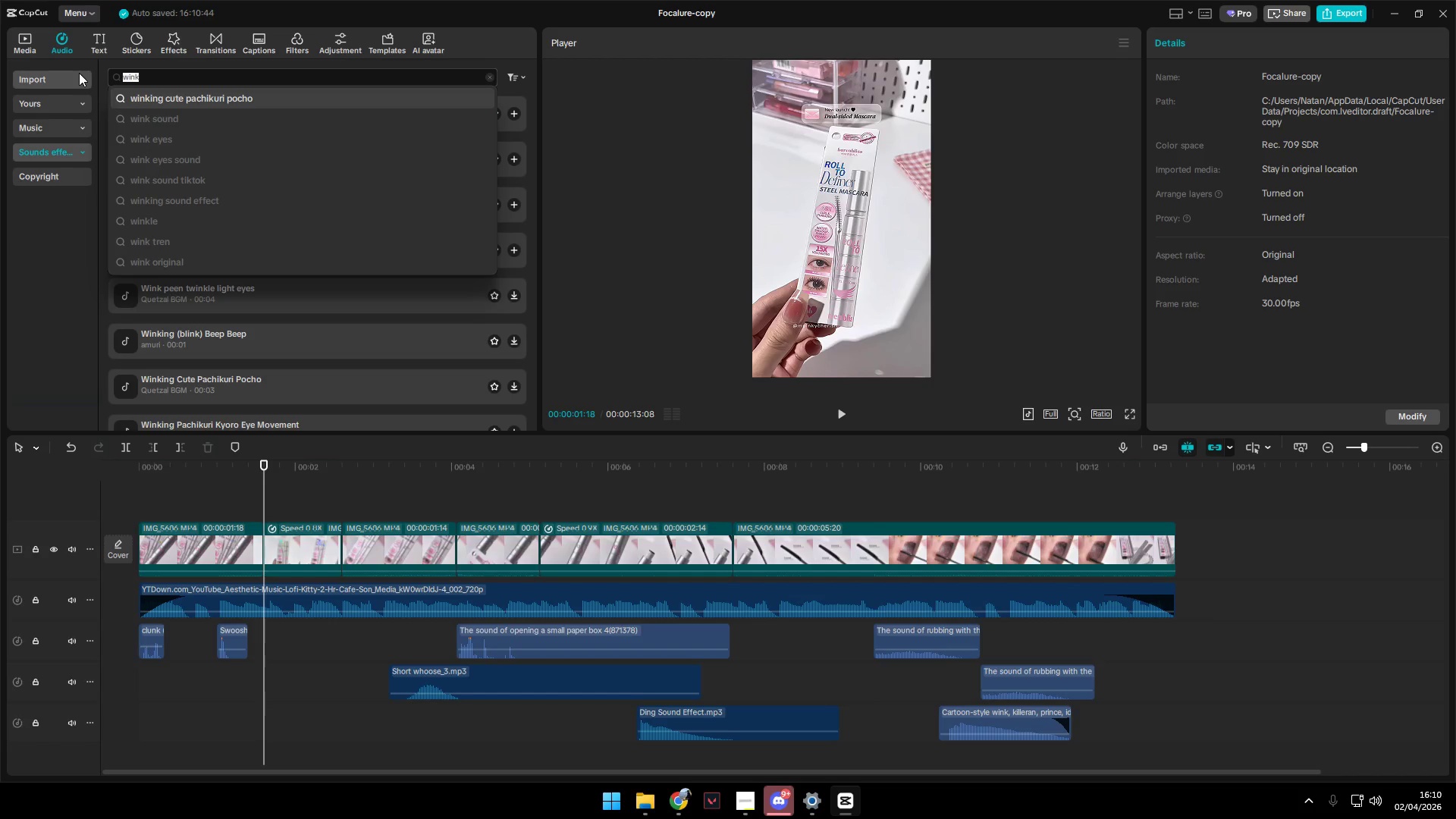 
type(pop)
 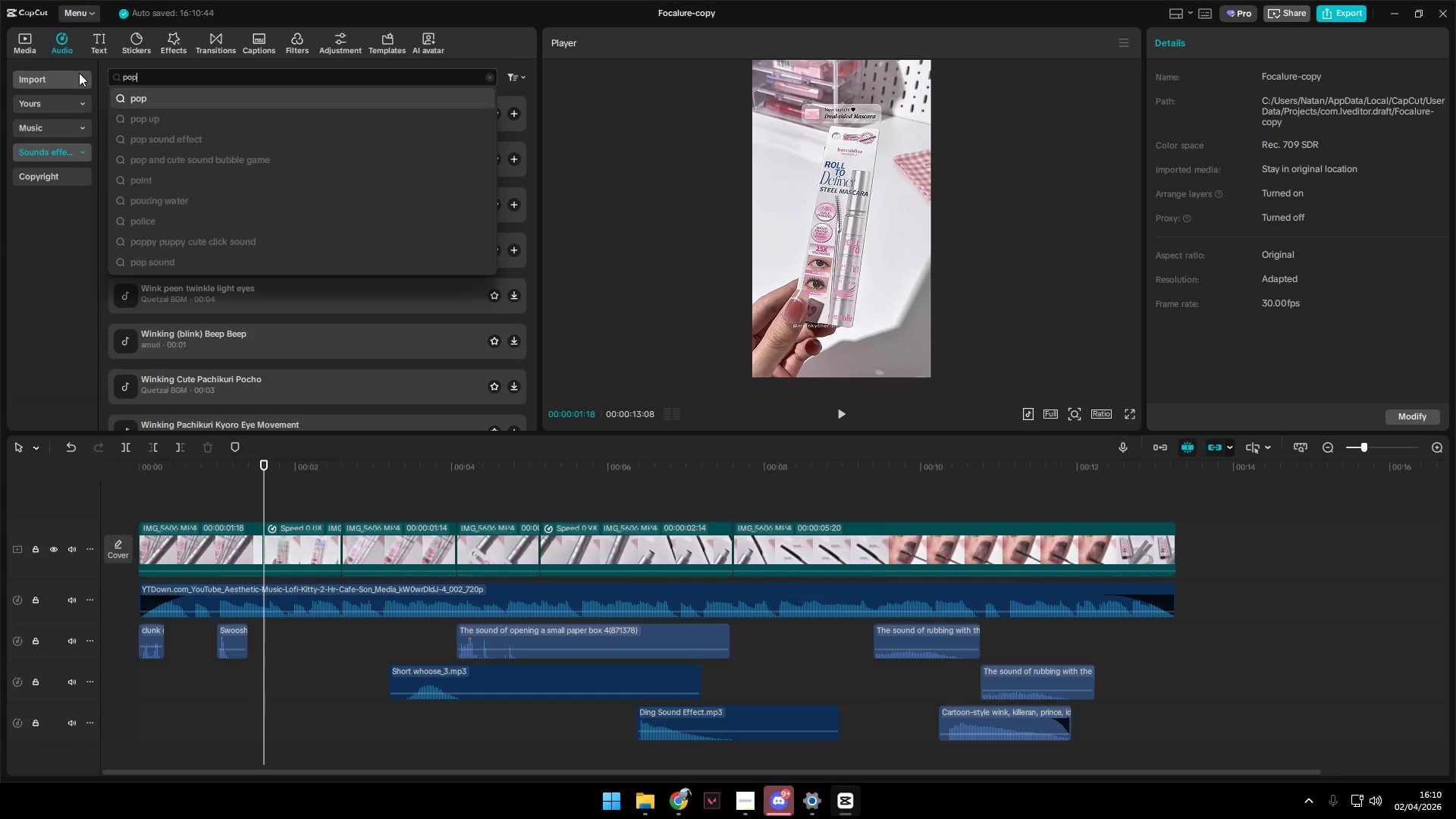 
key(Enter)
 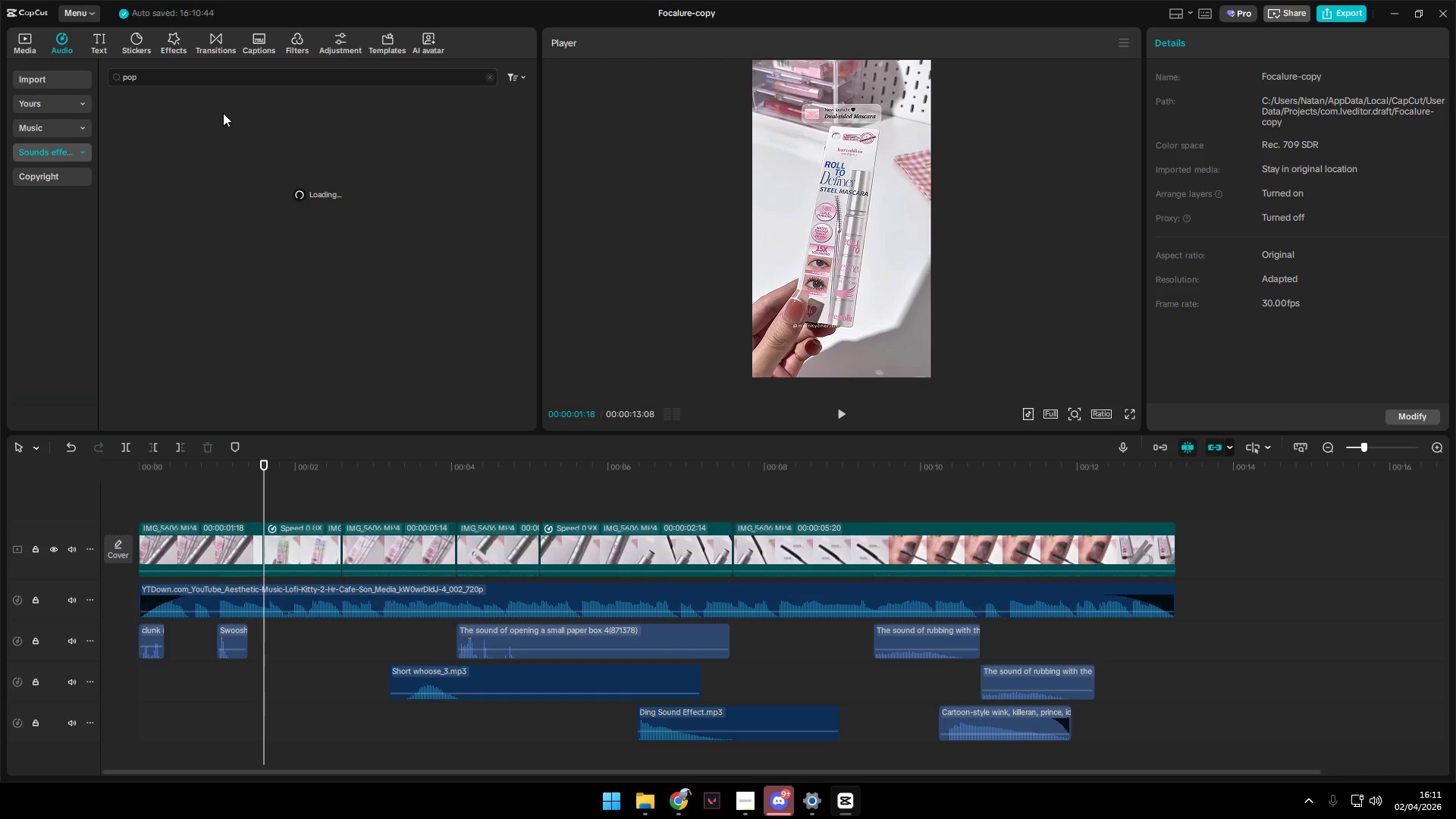 
left_click([223, 113])
 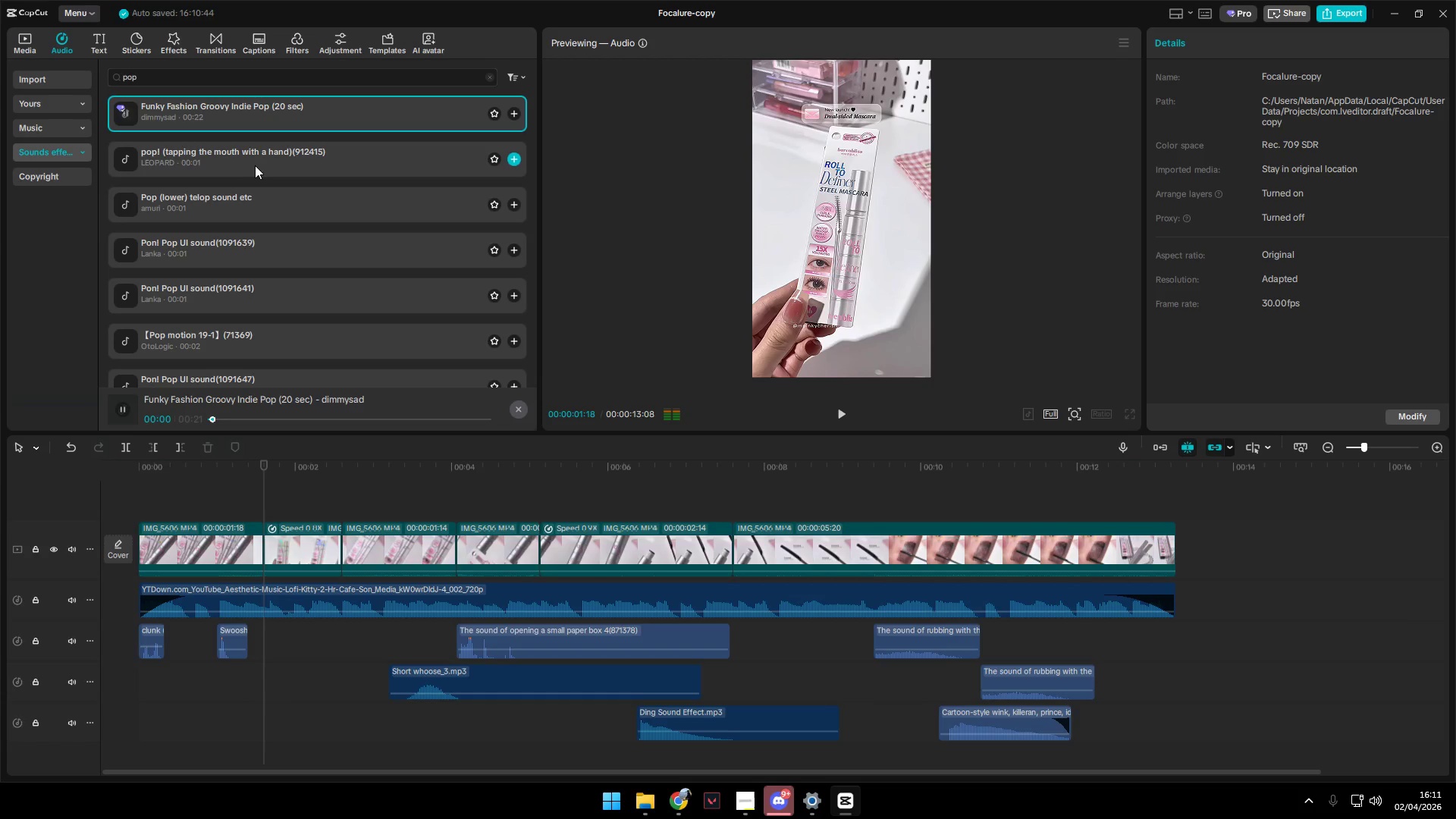 
left_click([256, 169])
 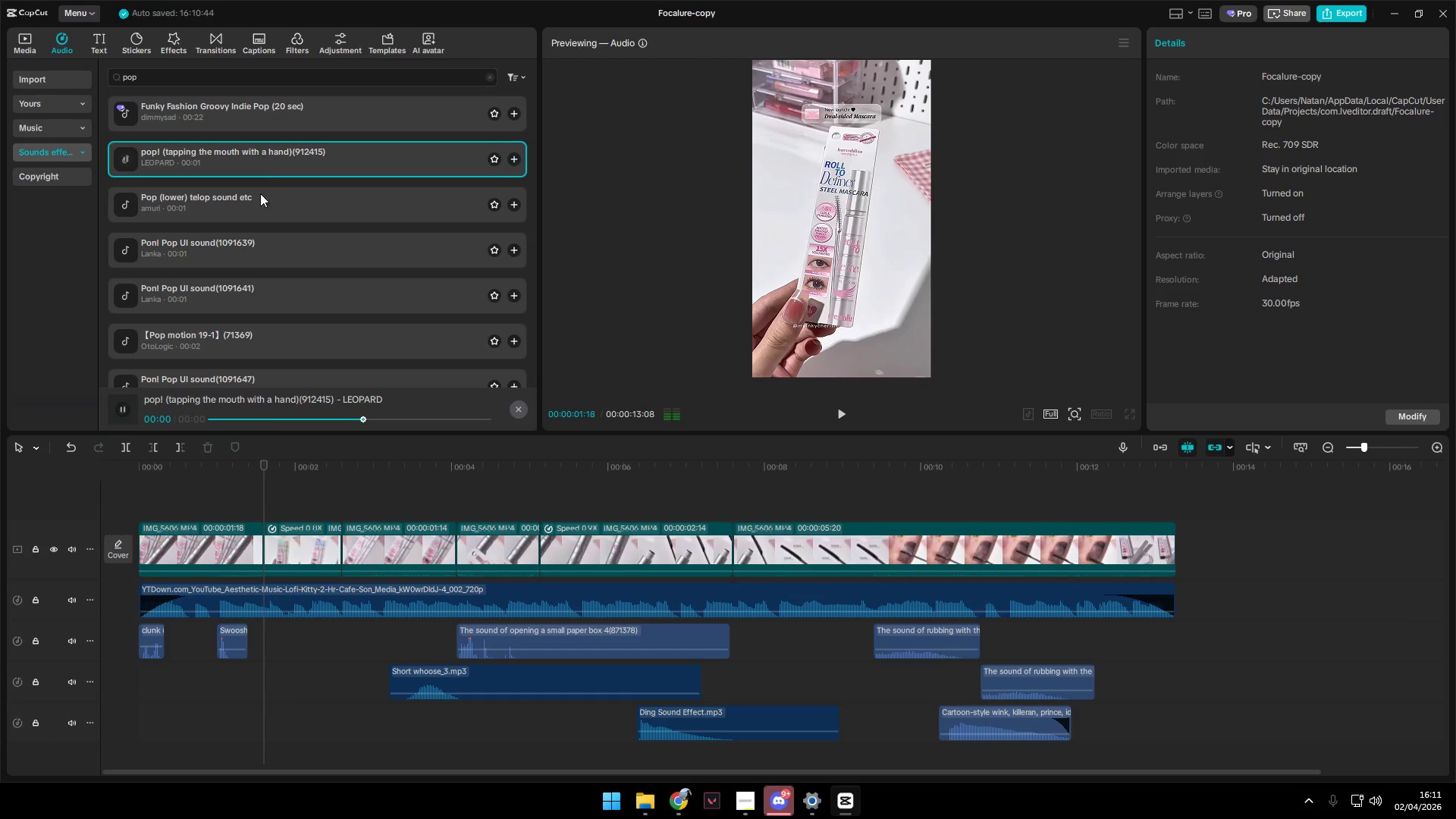 
left_click([257, 206])
 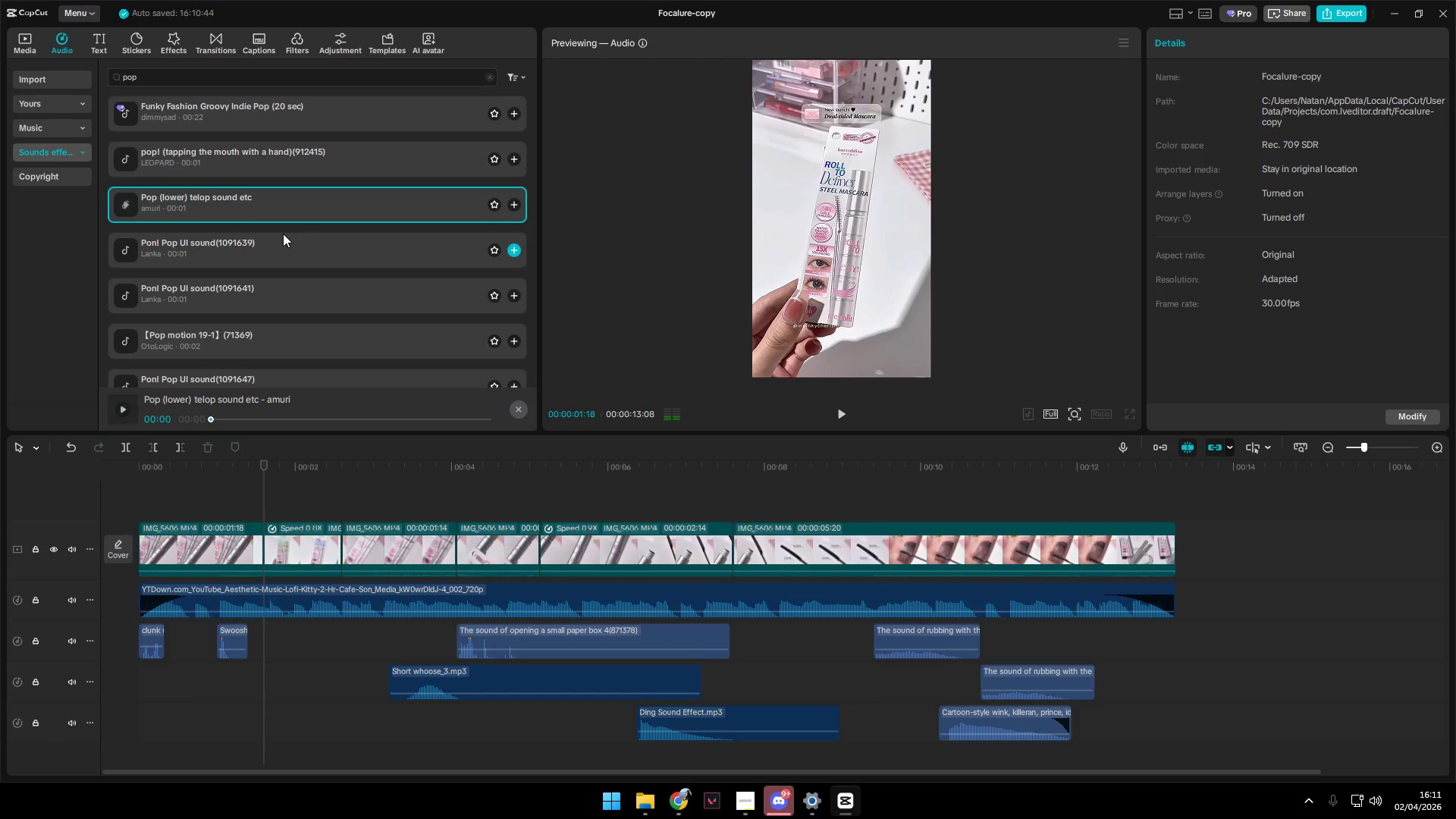 
left_click([267, 261])
 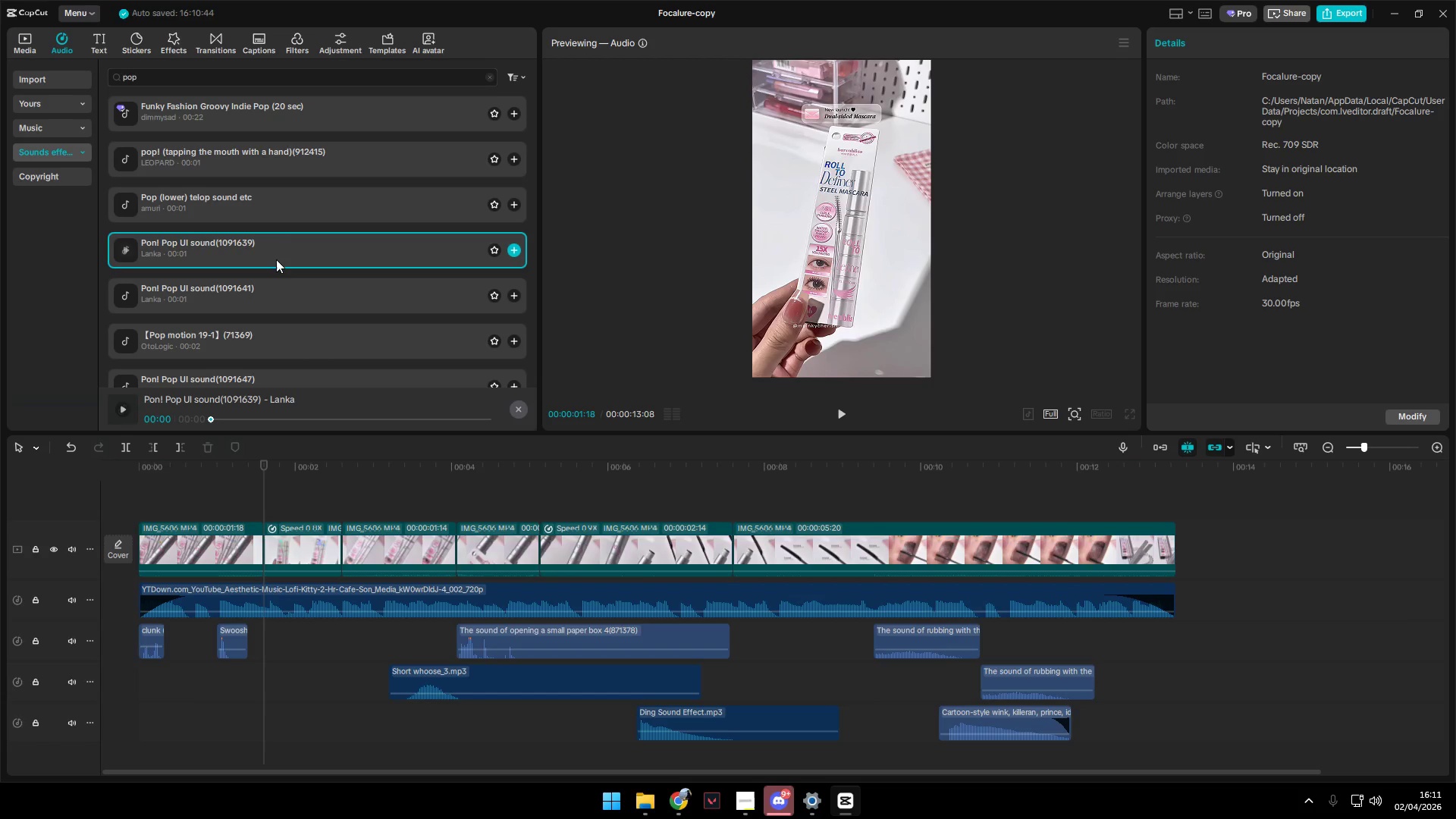 
left_click([279, 215])
 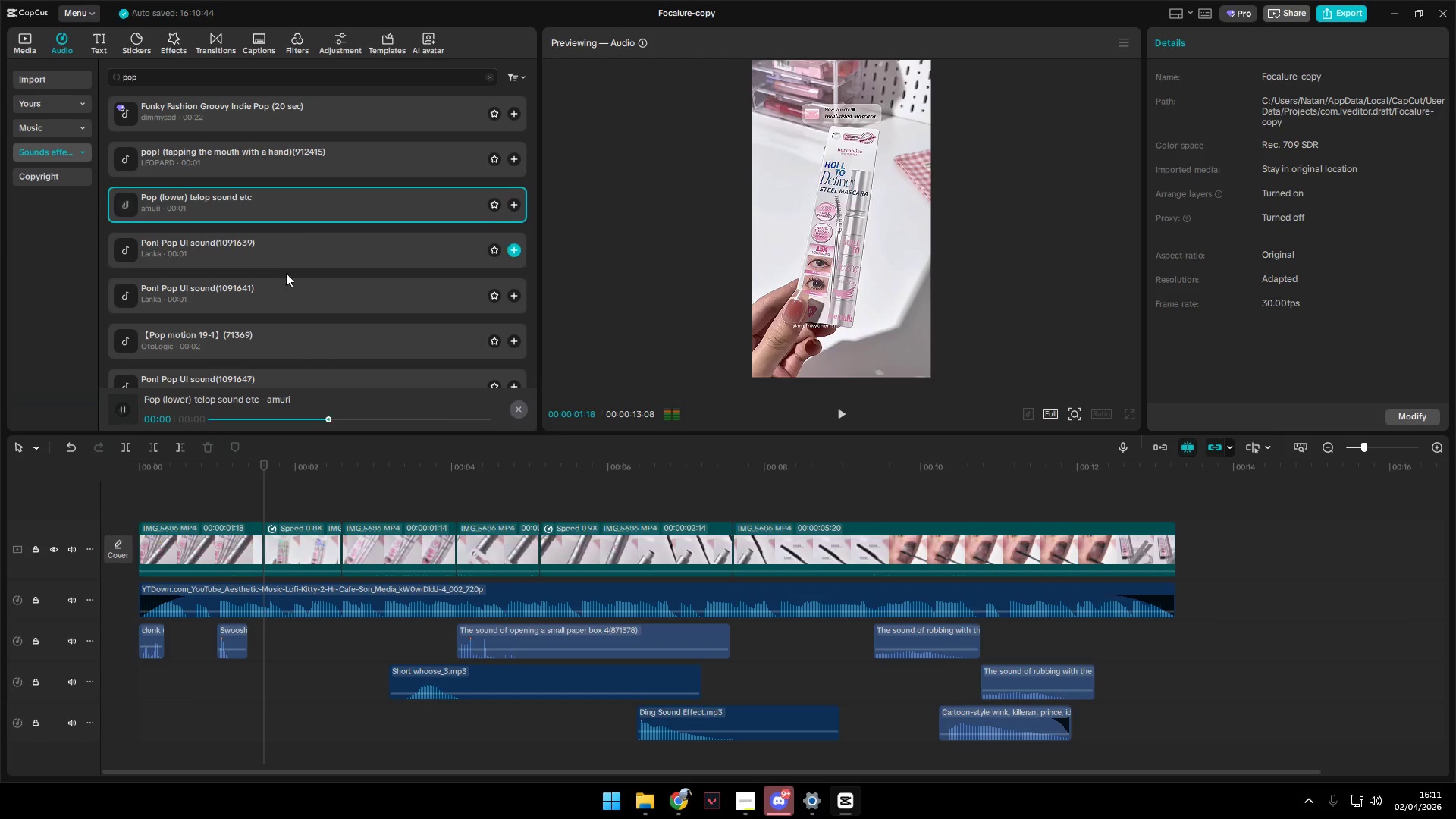 
left_click([278, 303])
 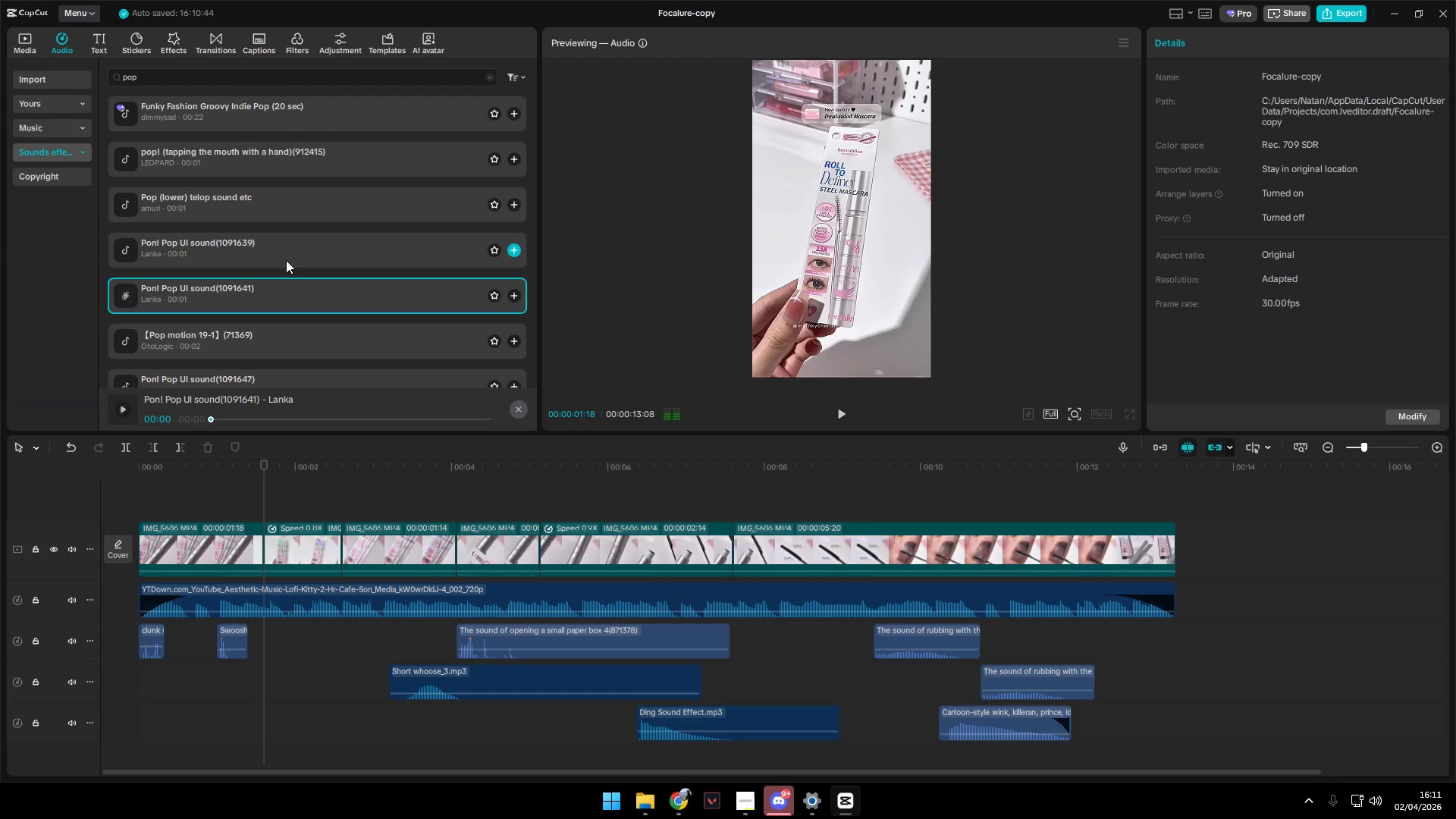 
left_click([286, 256])
 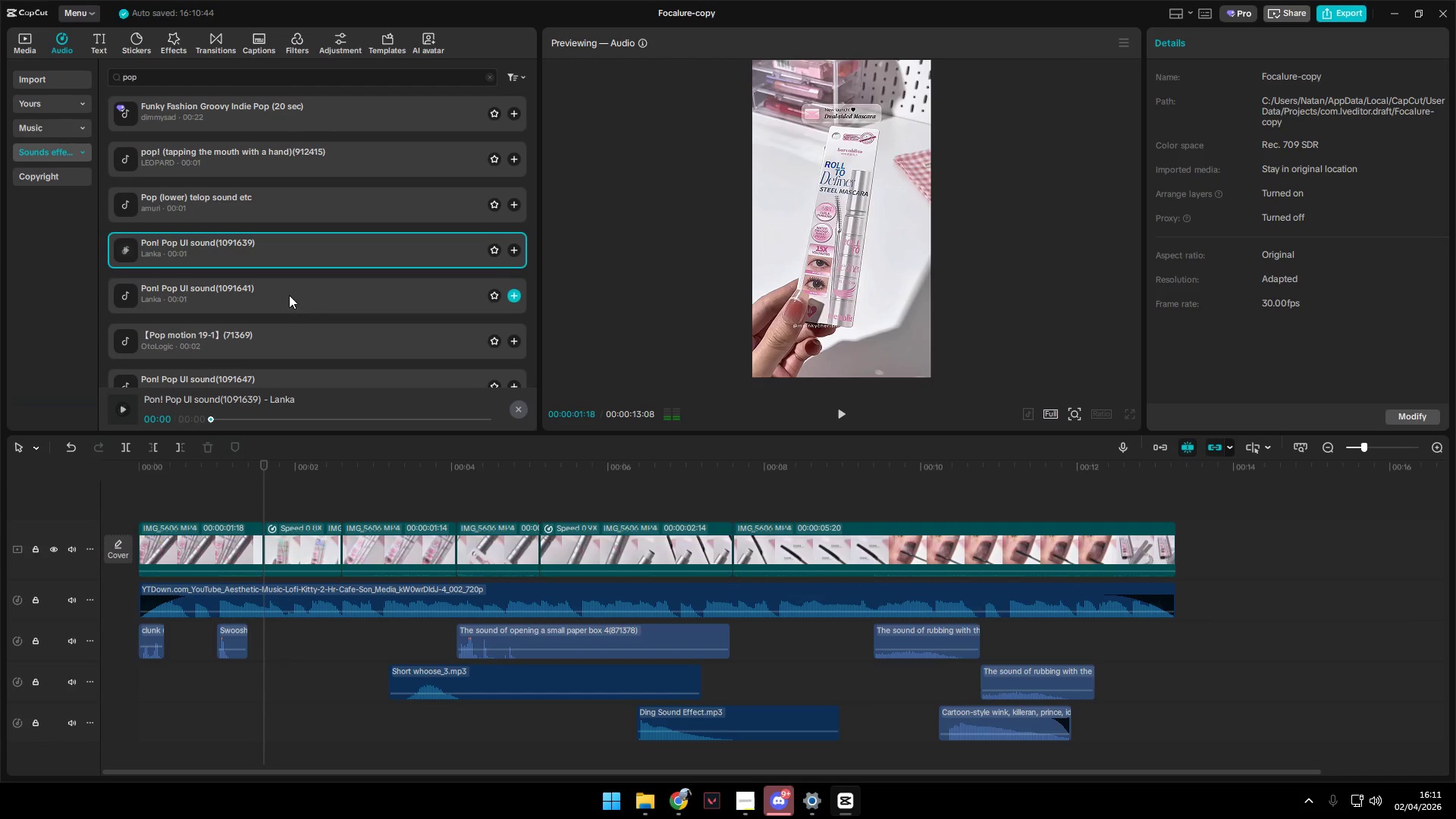 
left_click([286, 338])
 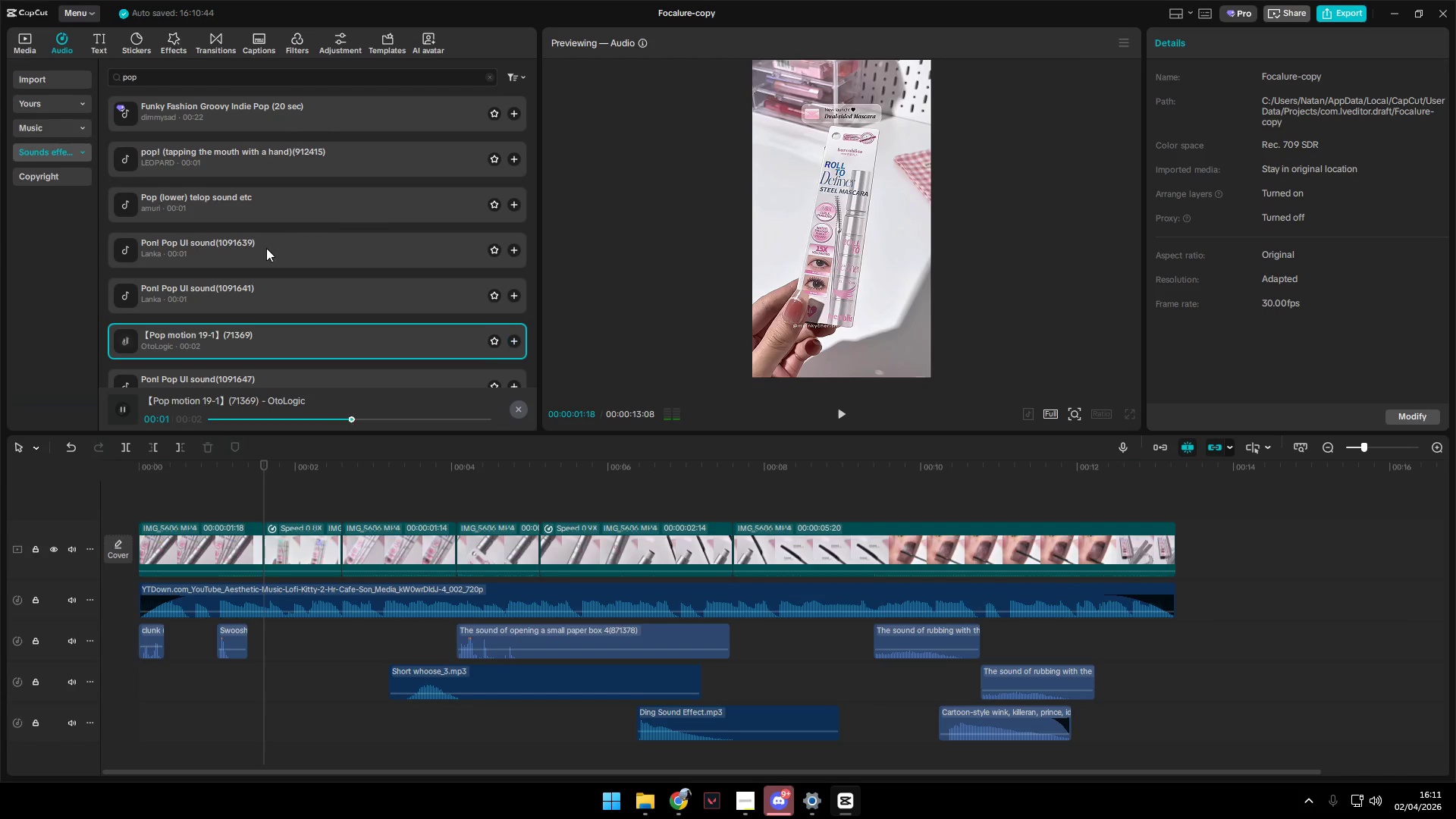 
left_click_drag(start_coordinate=[259, 346], to_coordinate=[247, 689])
 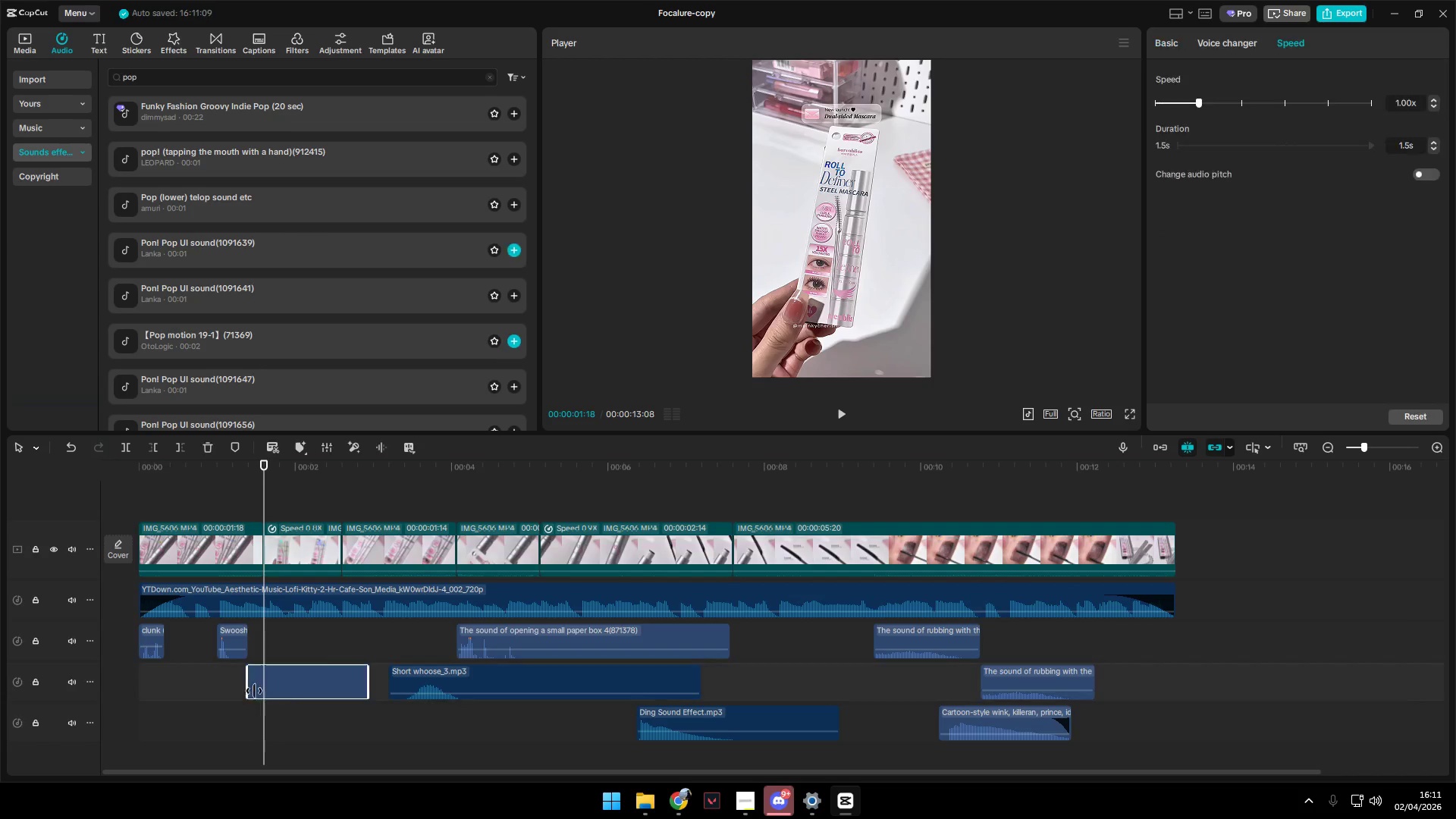 
hold_key(key=ControlLeft, duration=0.69)
 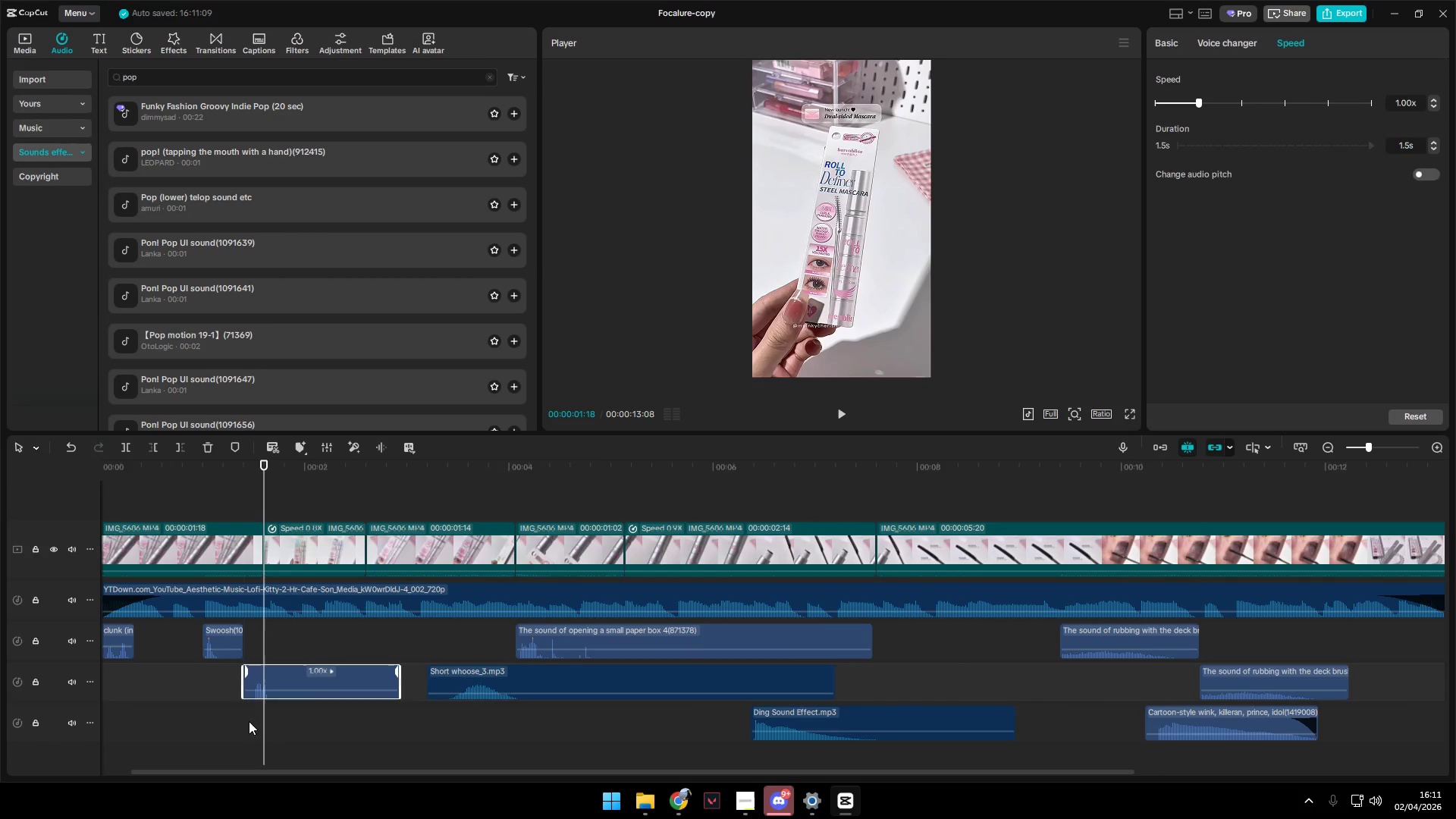 
left_click([249, 722])
 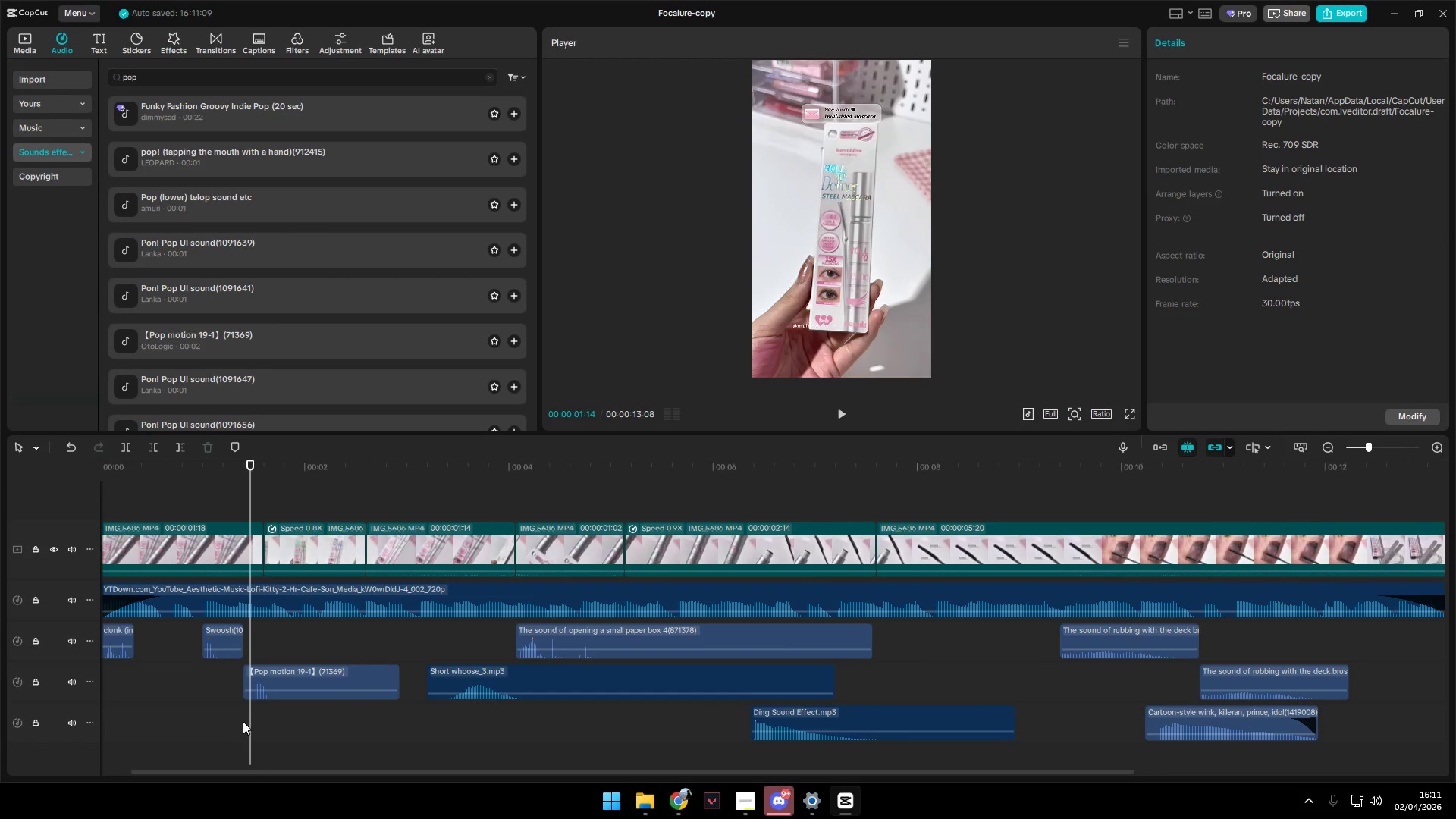 
scroll: coordinate [275, 715], scroll_direction: up, amount: 13.0
 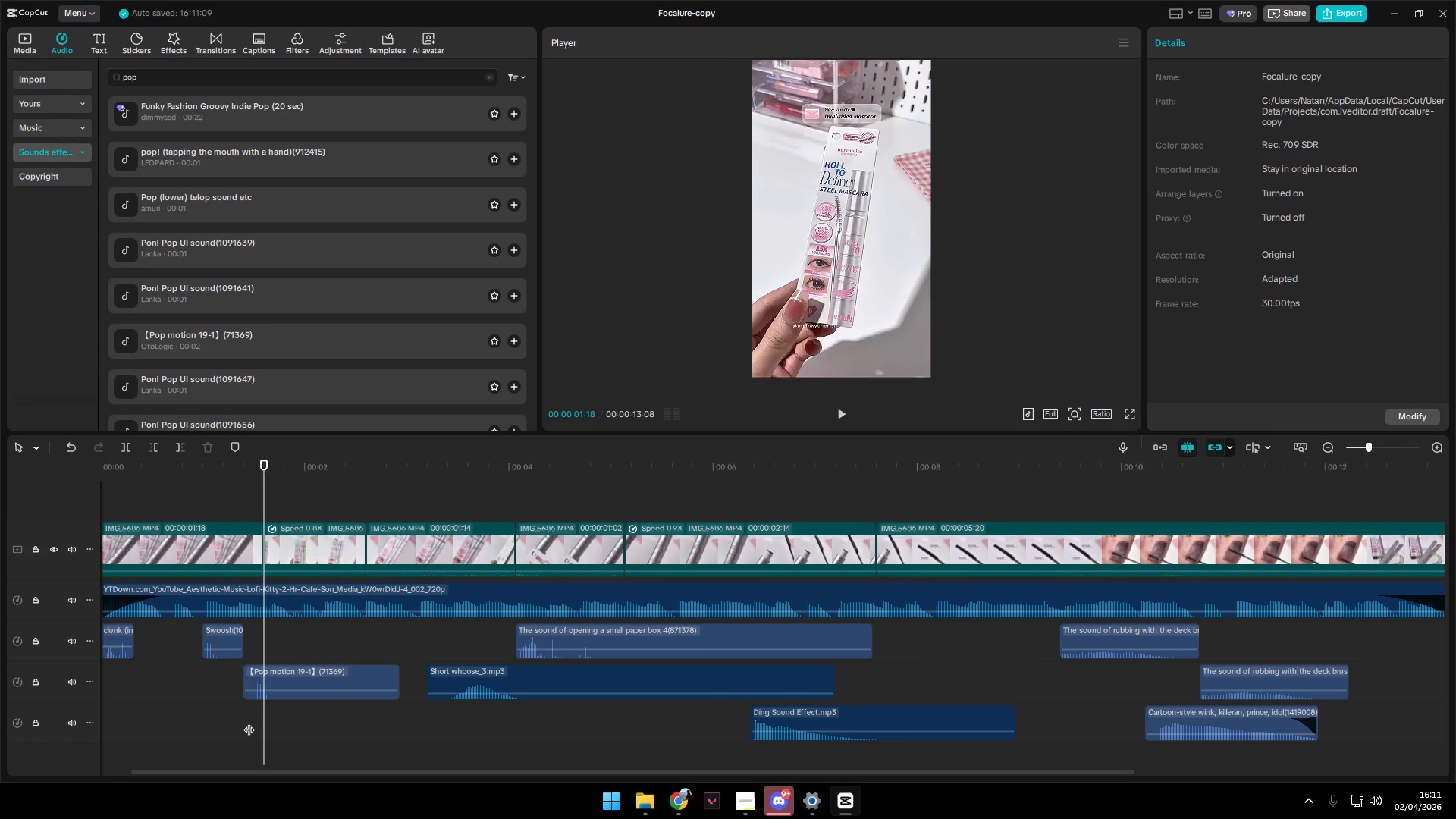 
key(Space)
 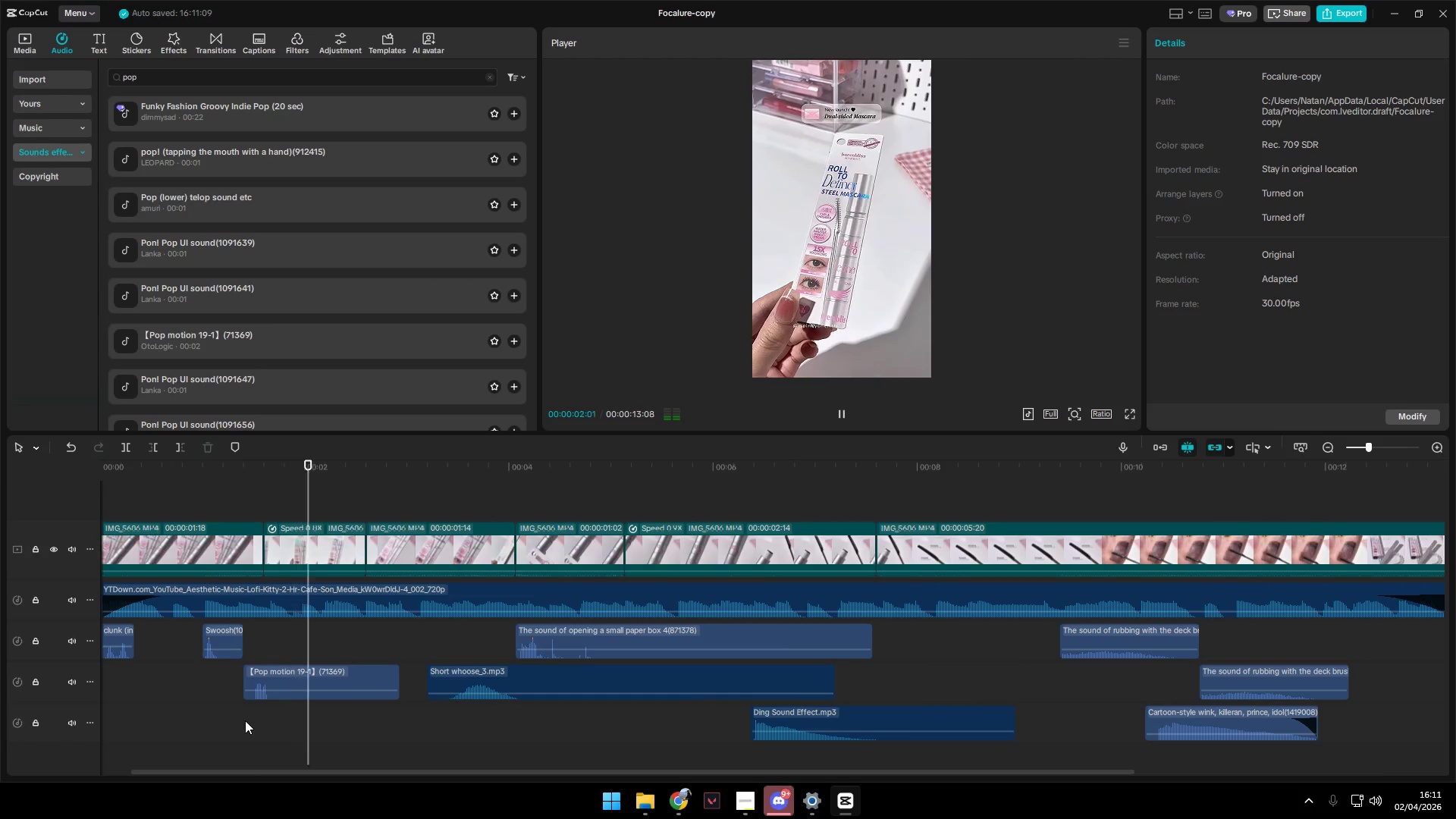 
key(Space)
 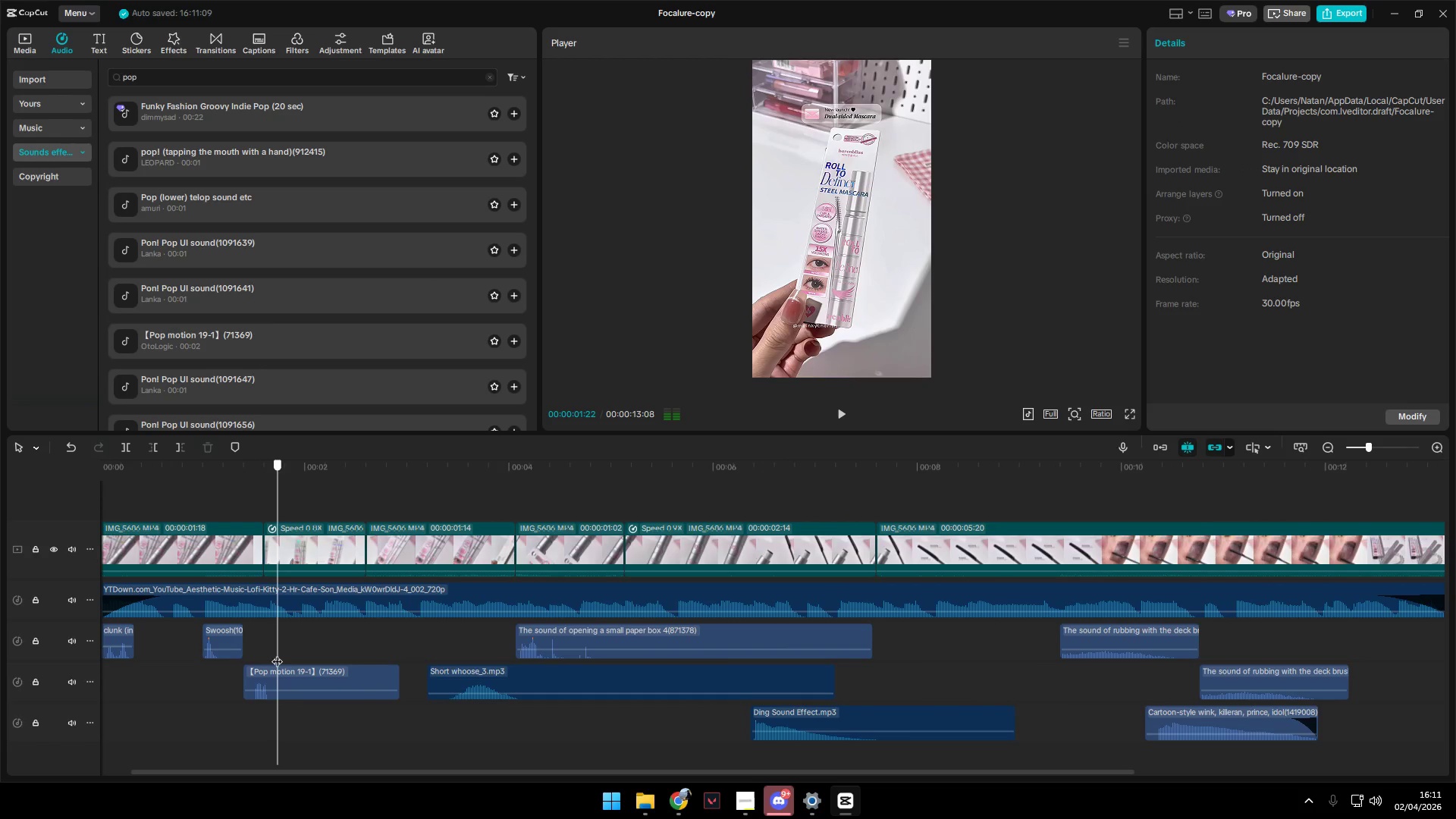 
left_click([294, 684])
 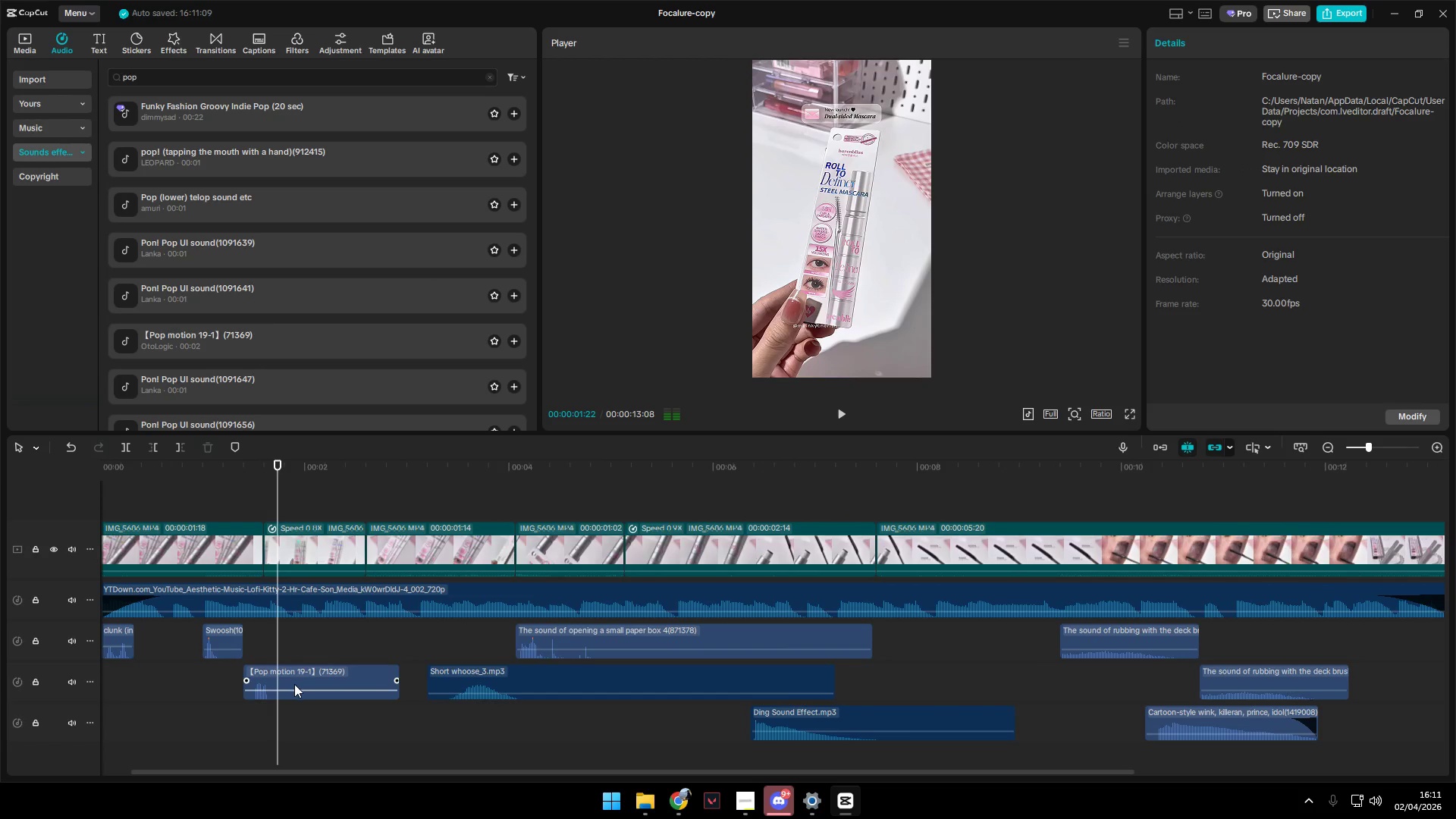 
key(W)
 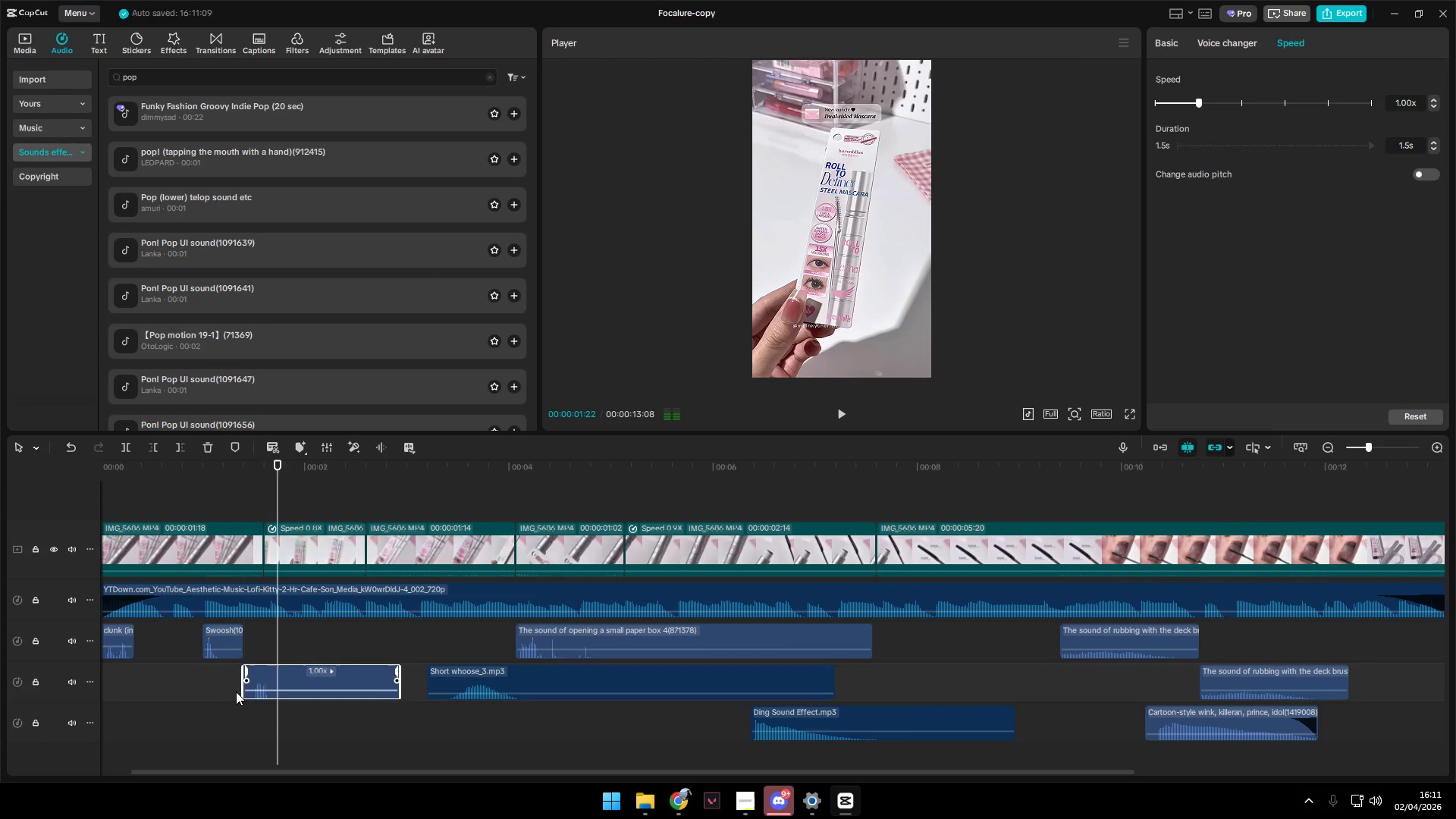 
left_click([188, 718])
 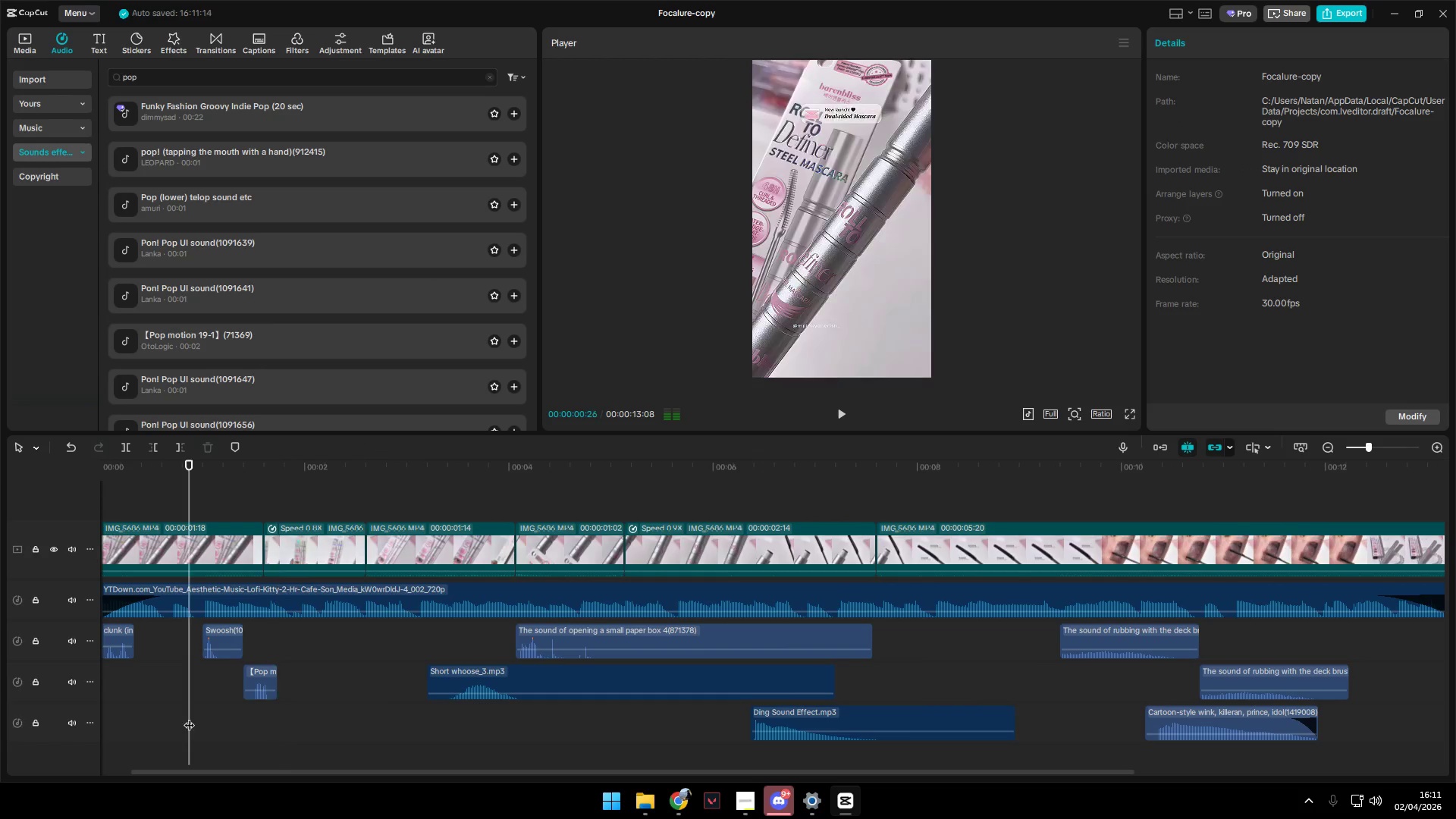 
key(Space)
 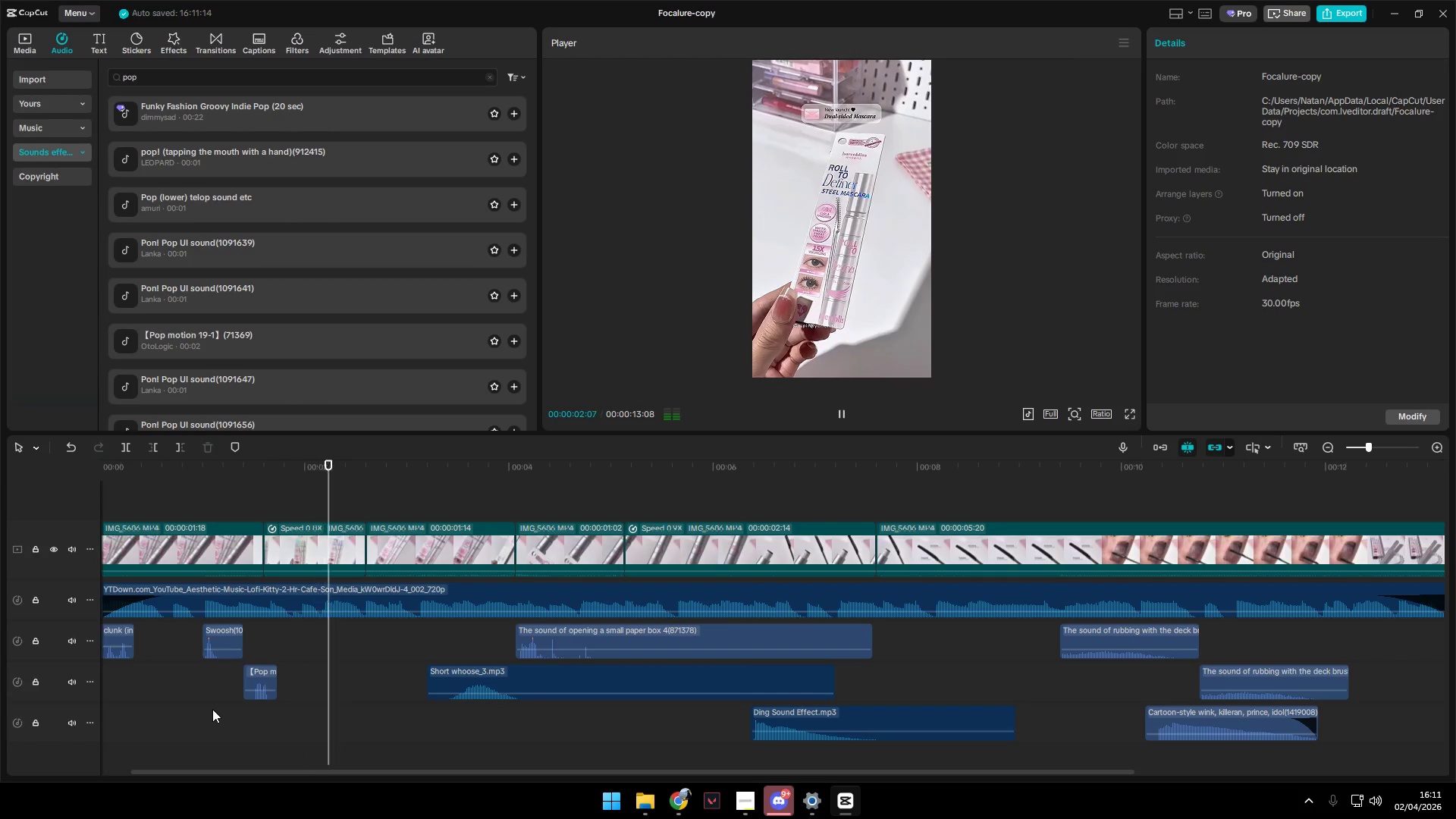 
key(Space)
 